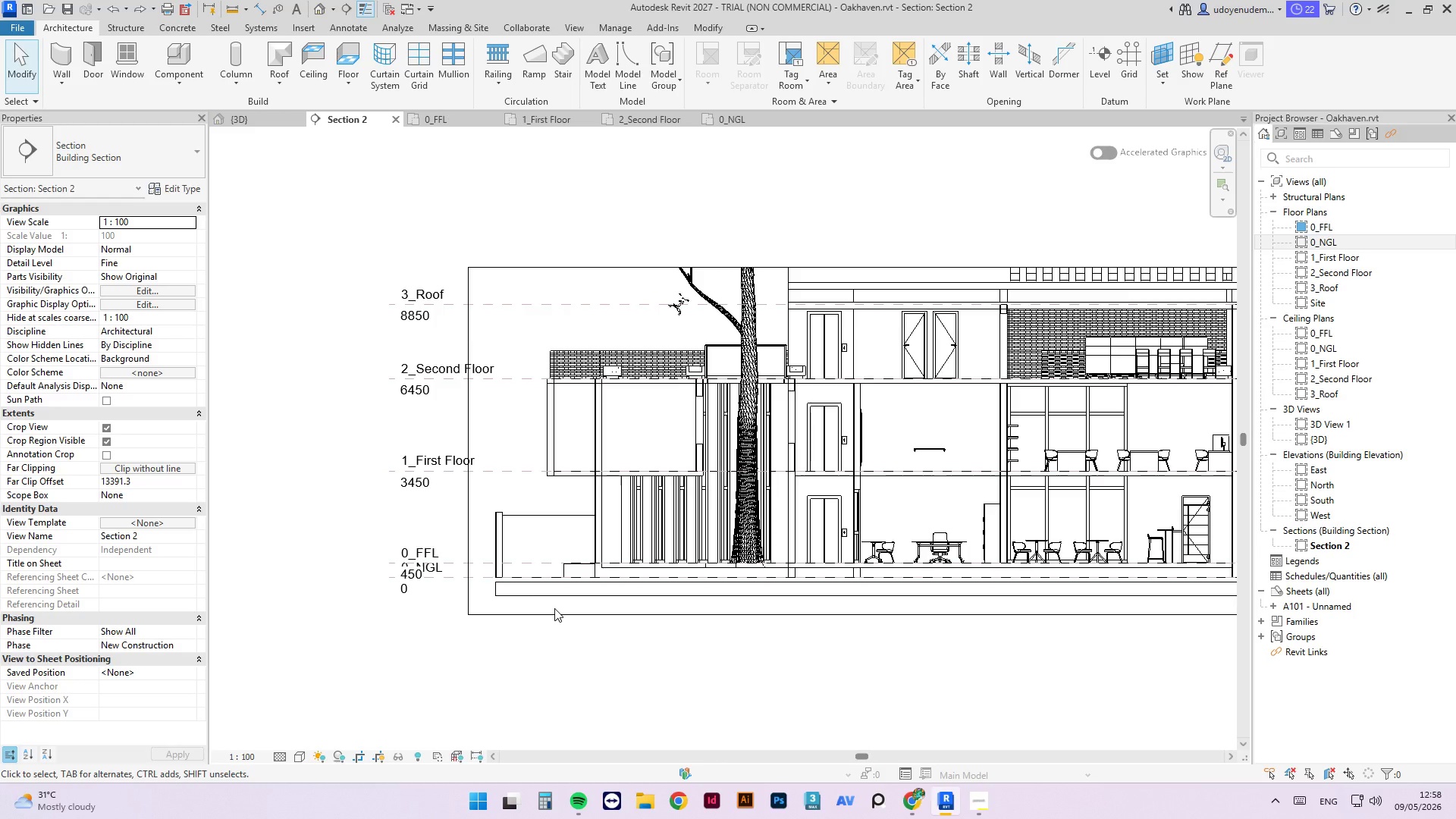 
key(Control+Z)
 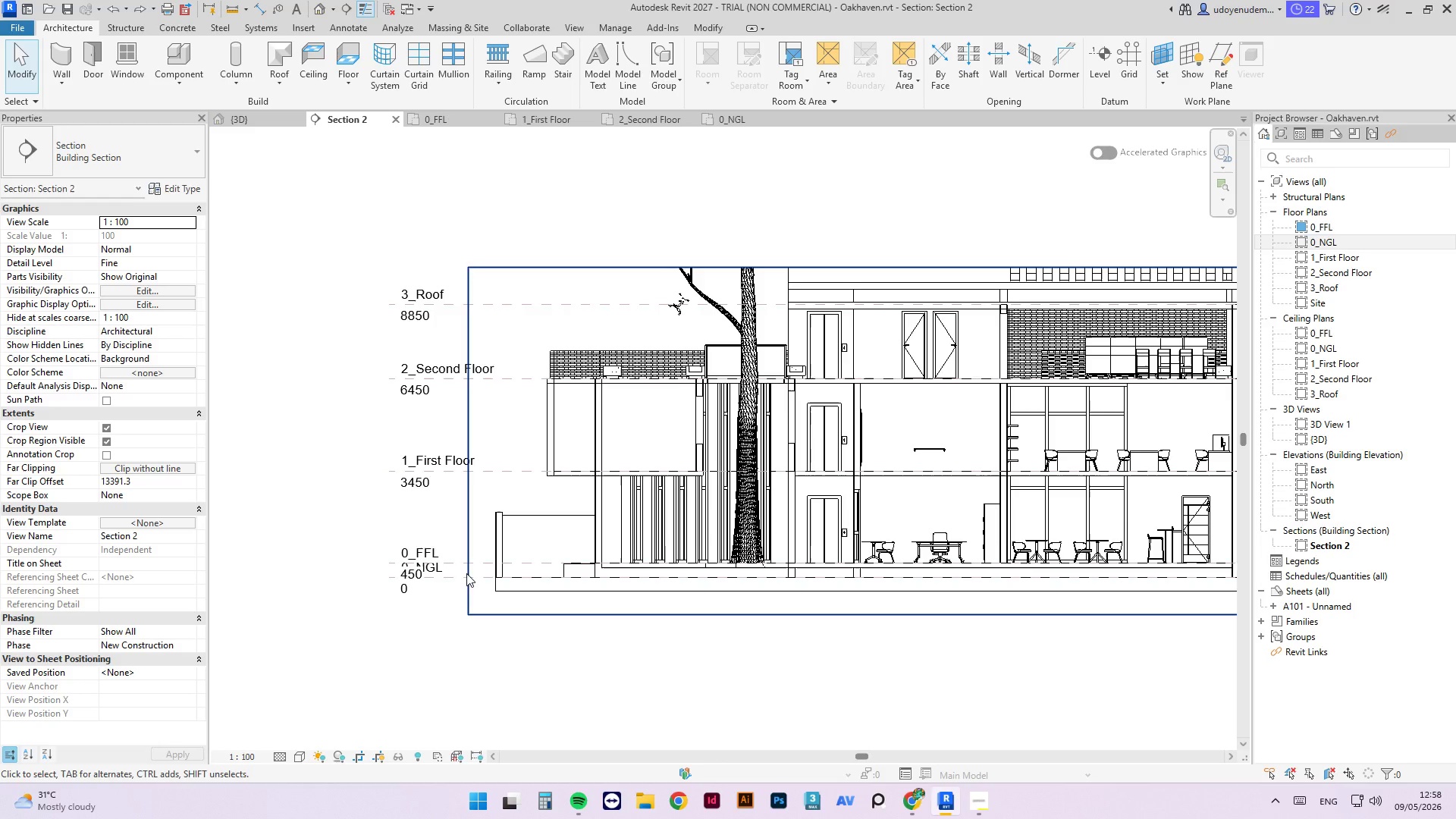 
scroll: coordinate [437, 557], scroll_direction: down, amount: 3.0
 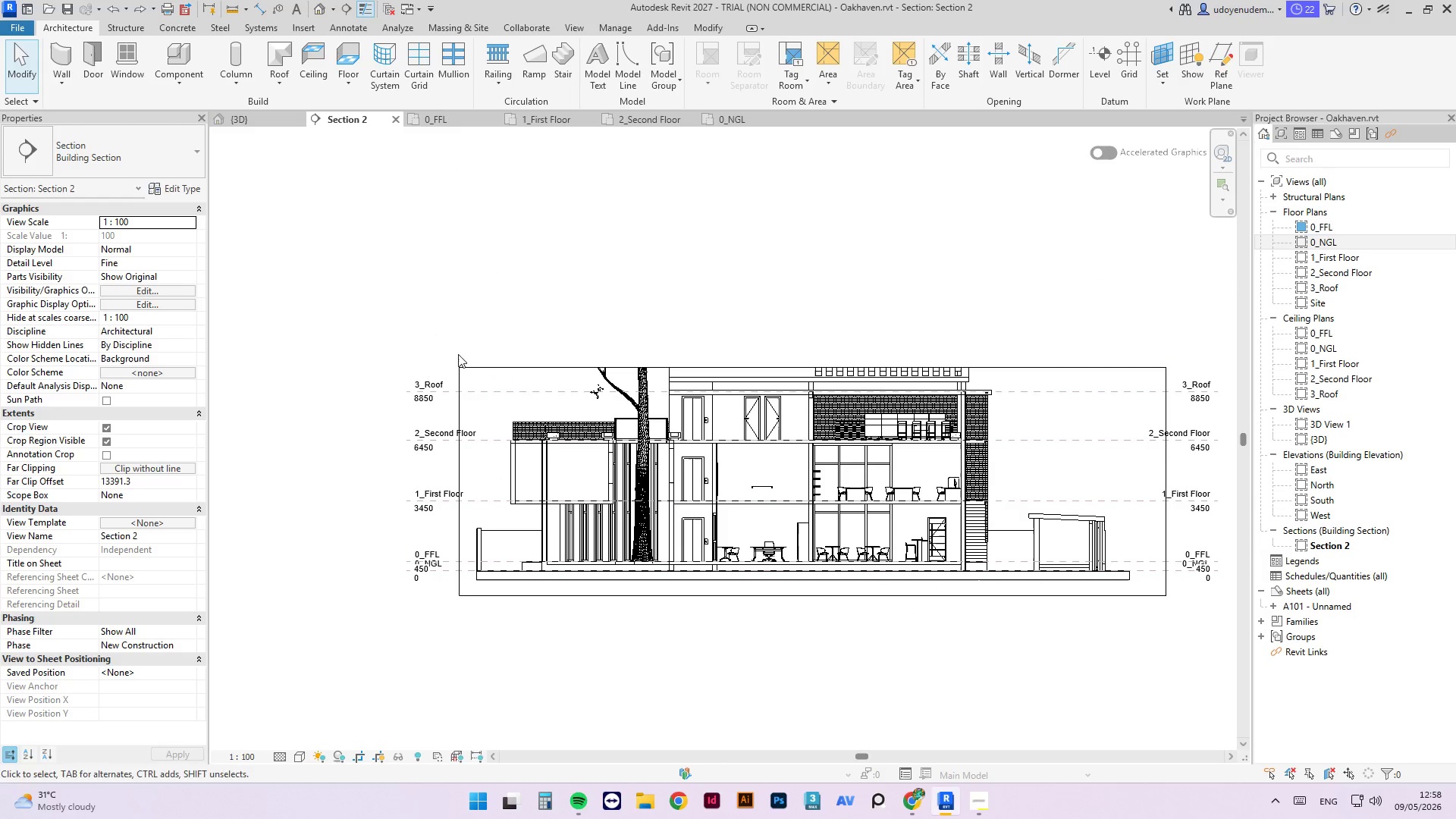 
scroll: coordinate [1019, 552], scroll_direction: up, amount: 3.0
 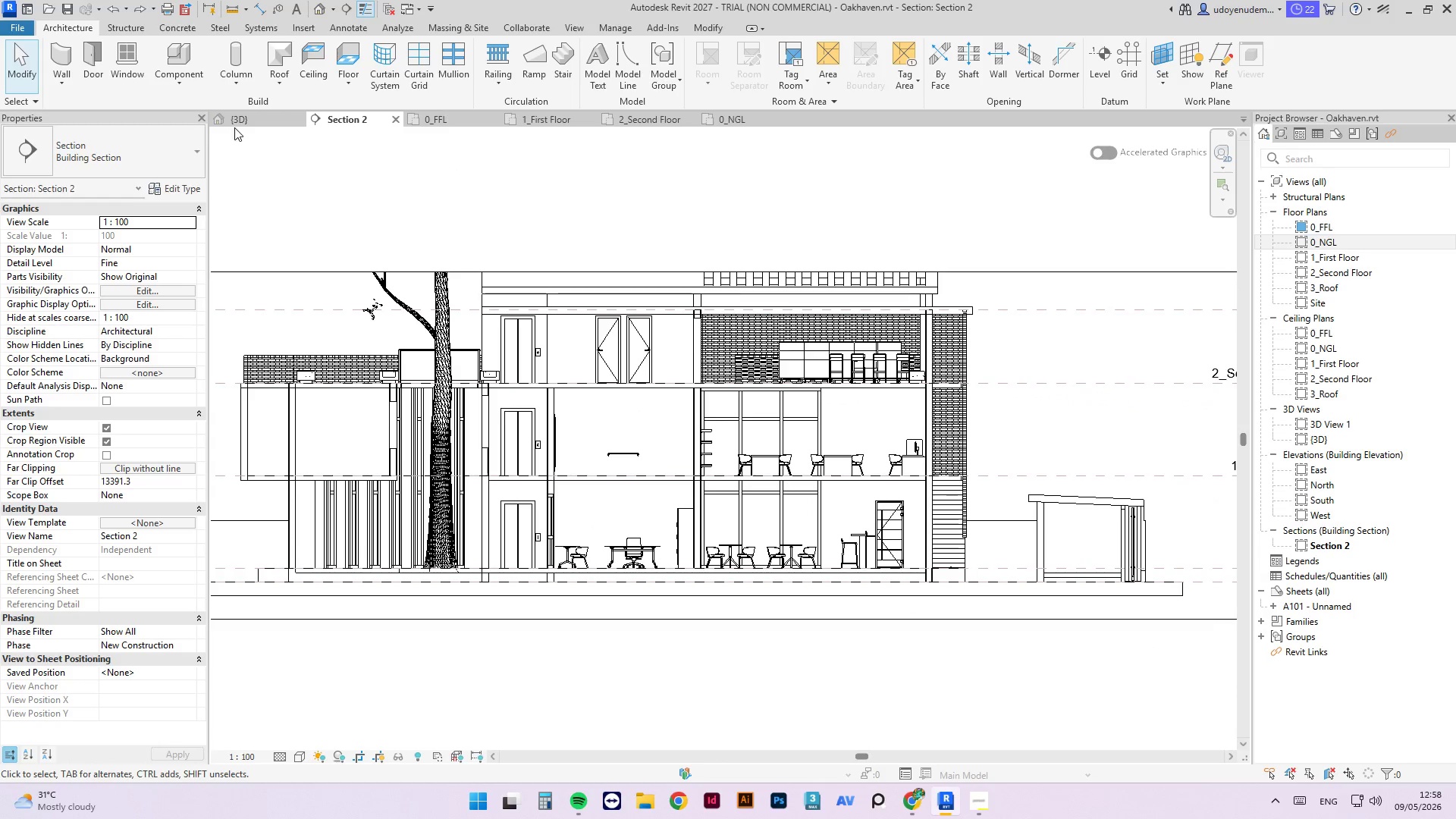 
left_click([449, 115])
 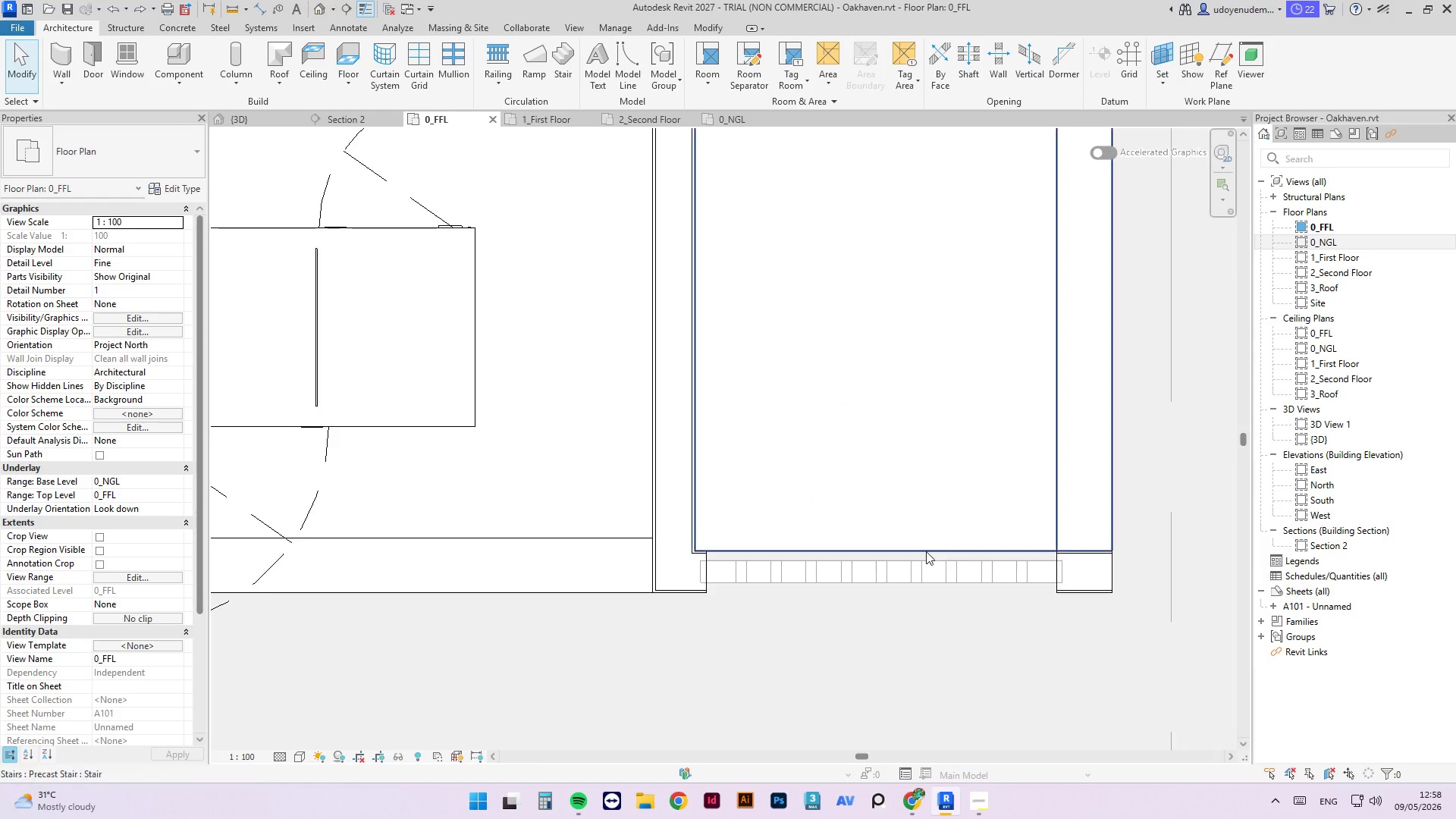 
scroll: coordinate [761, 415], scroll_direction: down, amount: 12.0
 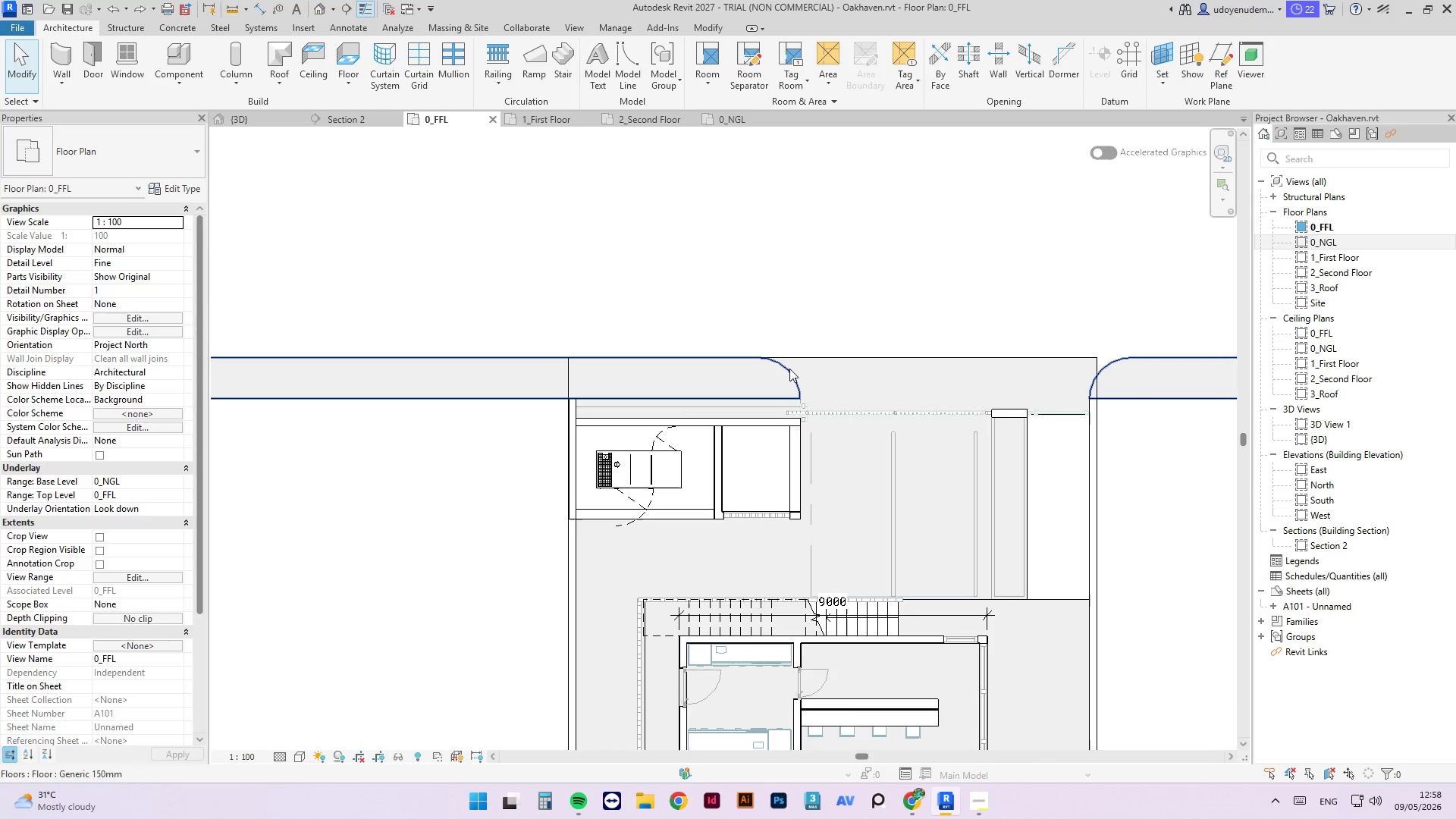 
left_click([789, 366])
 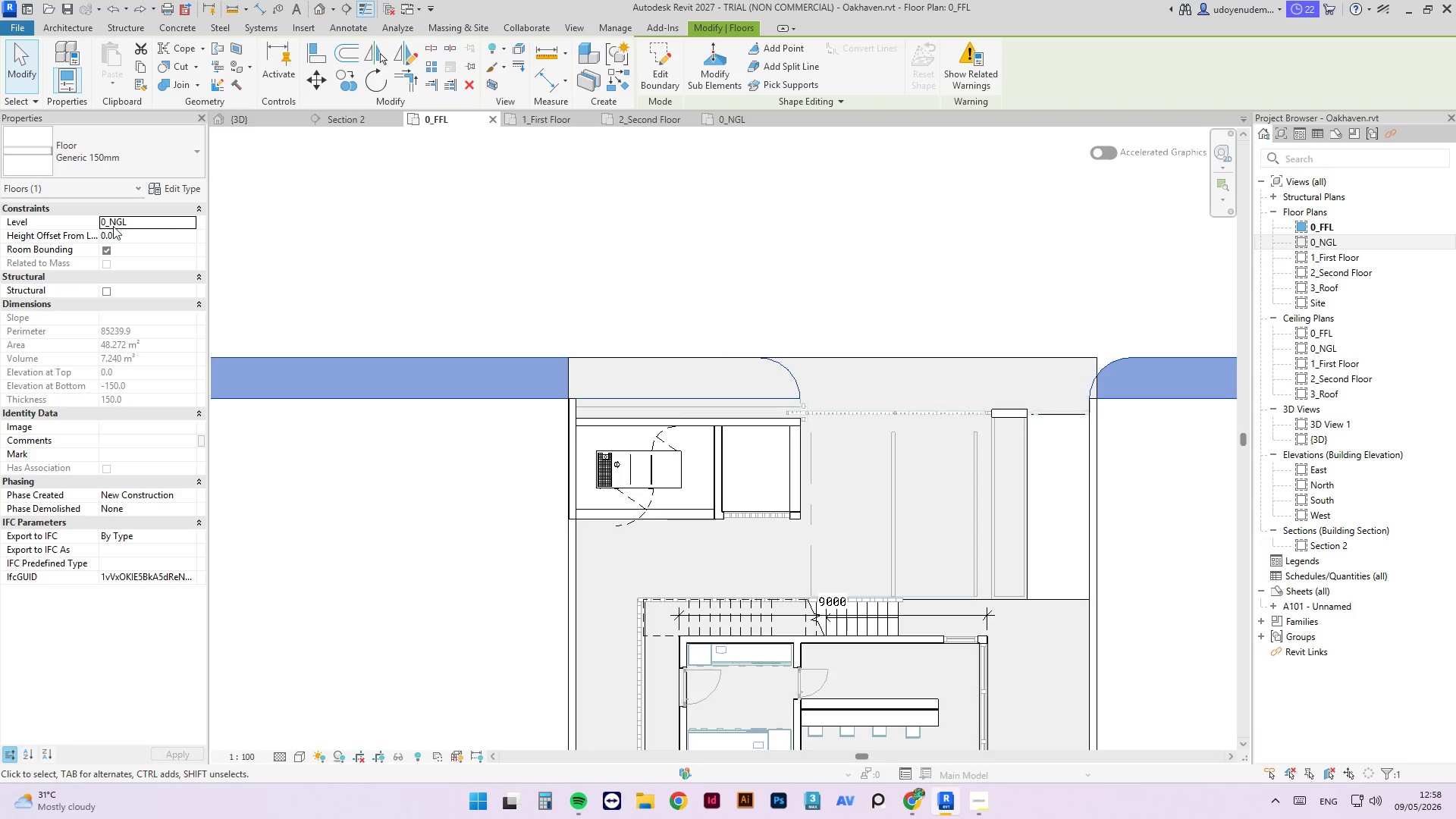 
left_click([118, 234])
 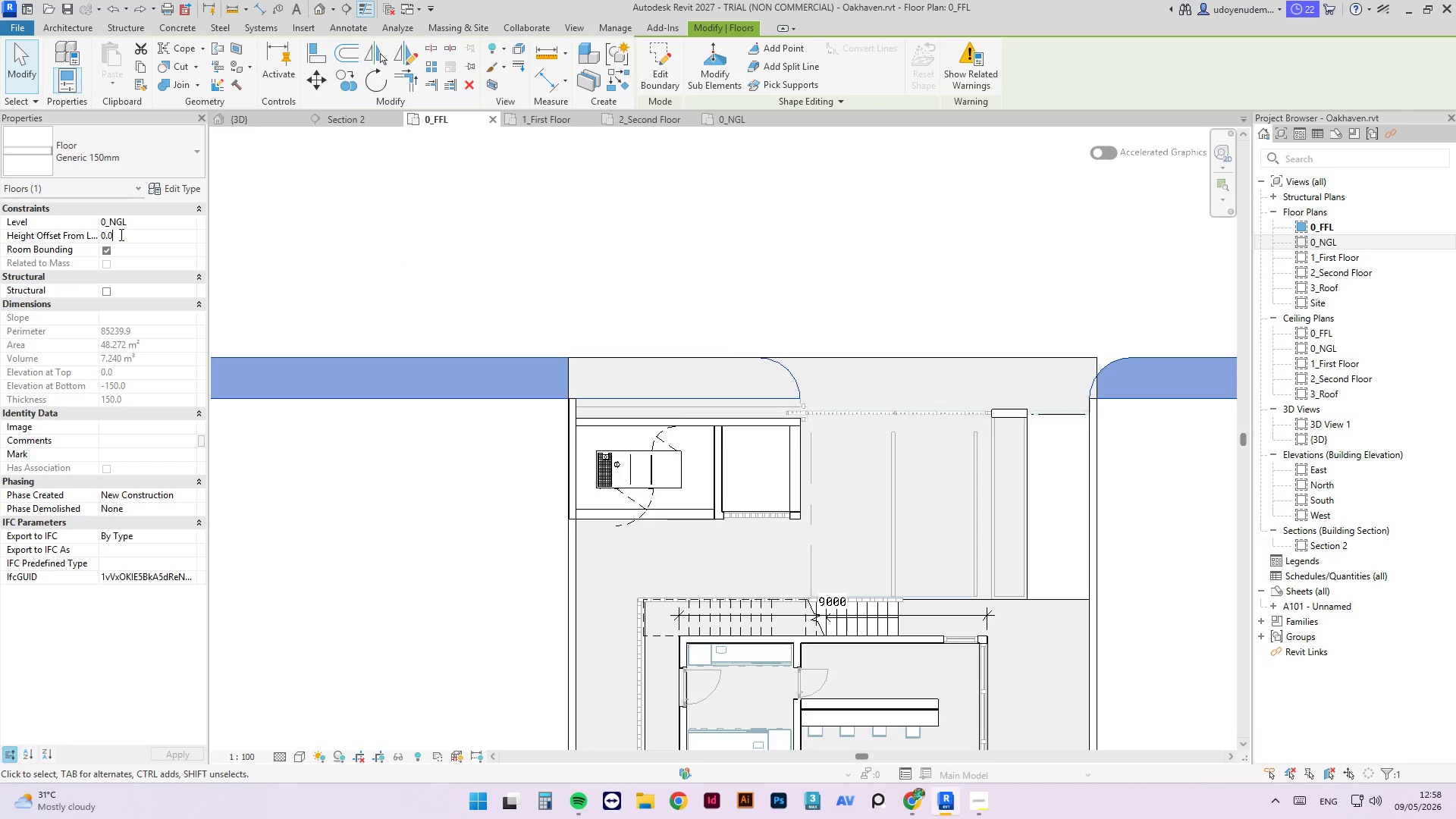 
left_click_drag(start_coordinate=[120, 234], to_coordinate=[30, 234])
 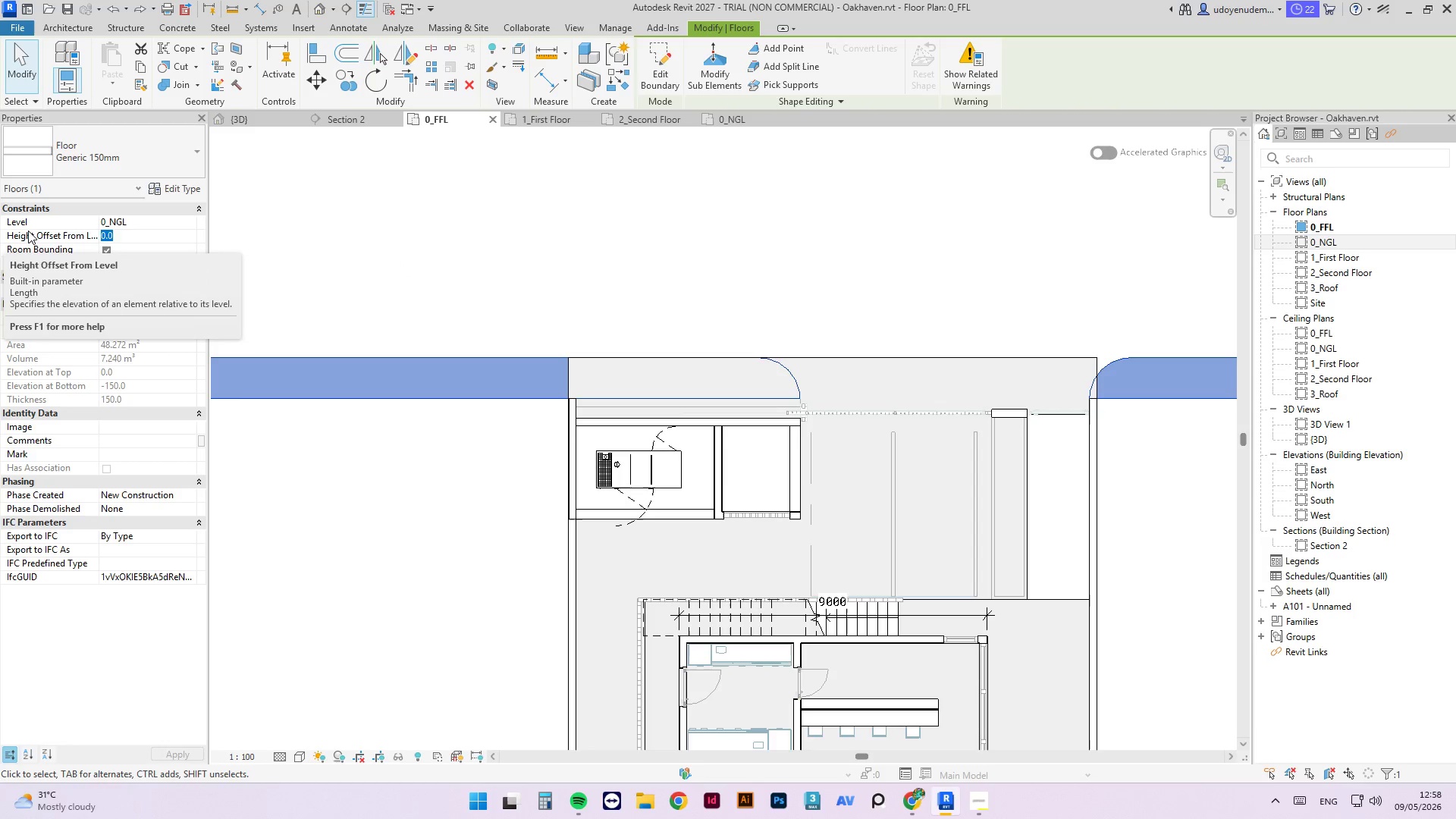 
key(Numpad1)
 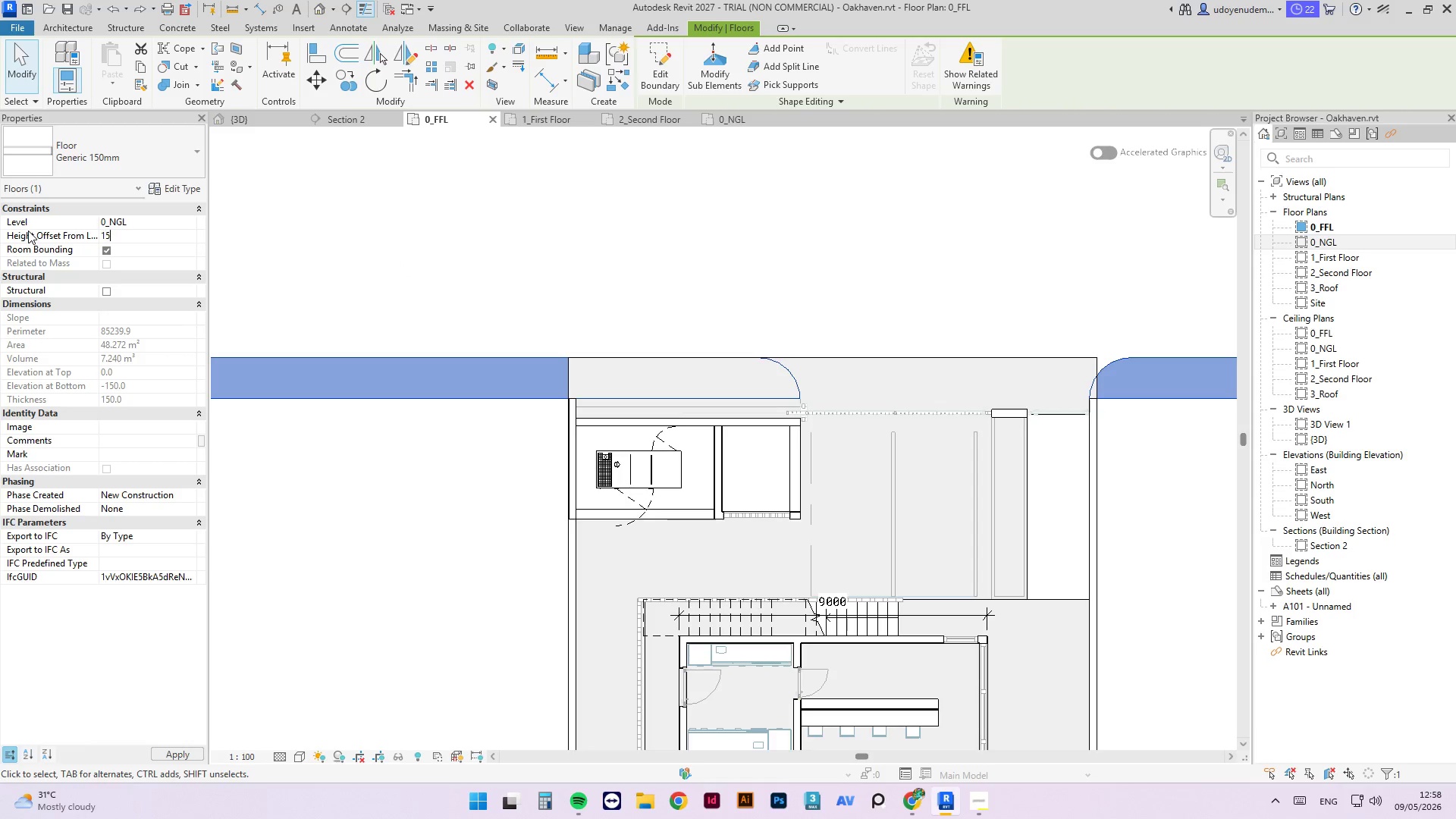 
key(Numpad5)
 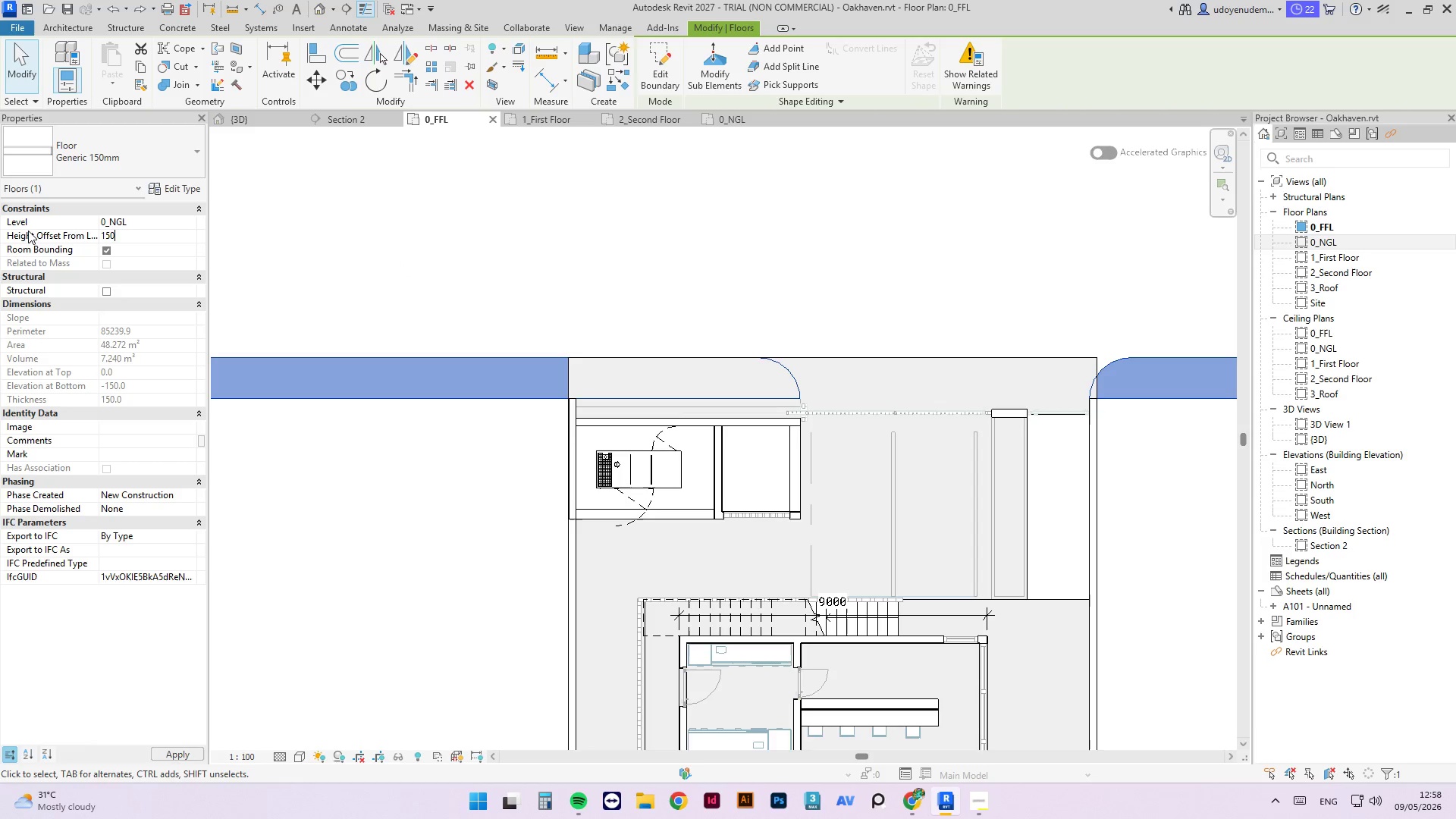 
key(Numpad0)
 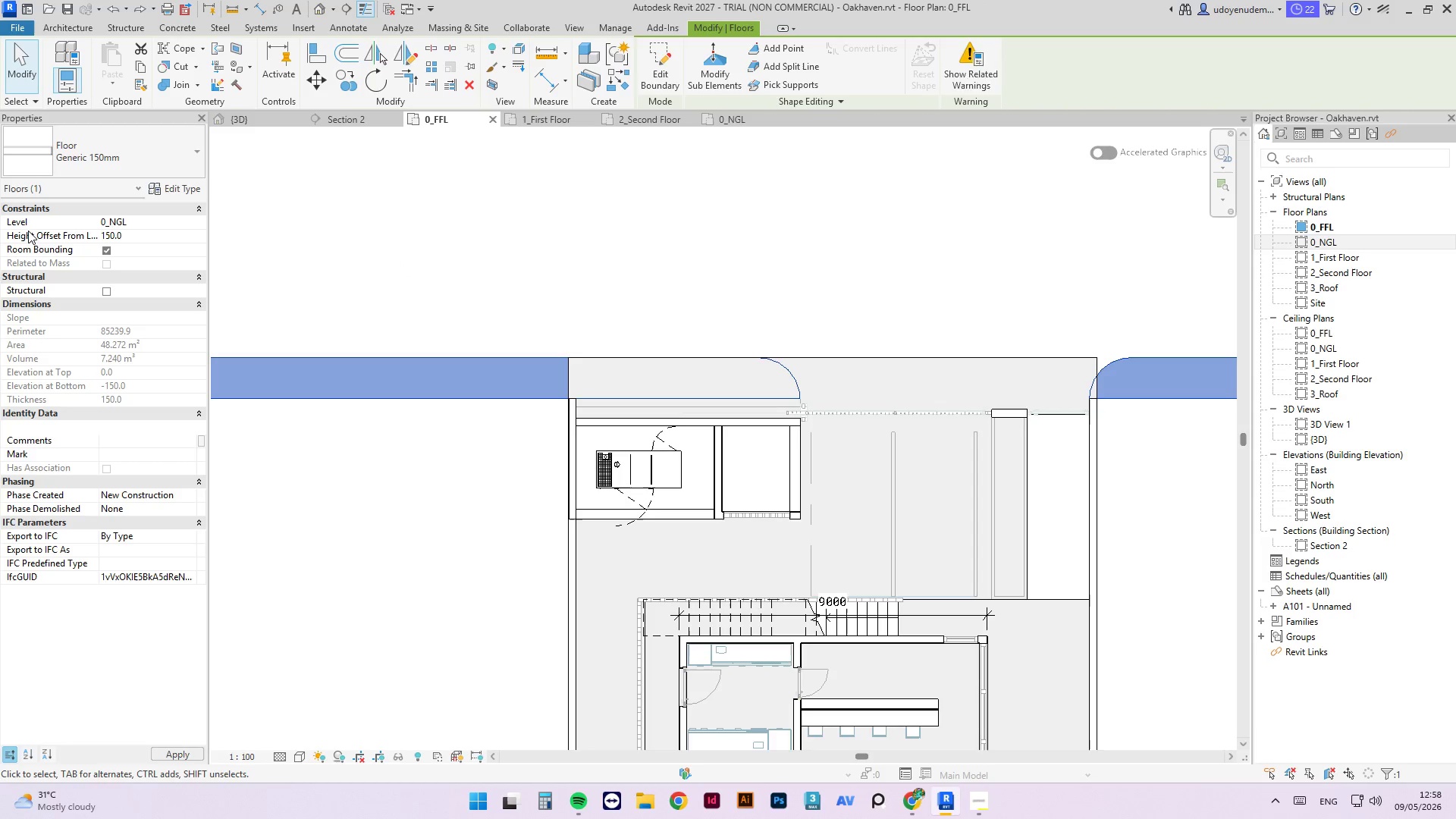 
key(NumpadEnter)
 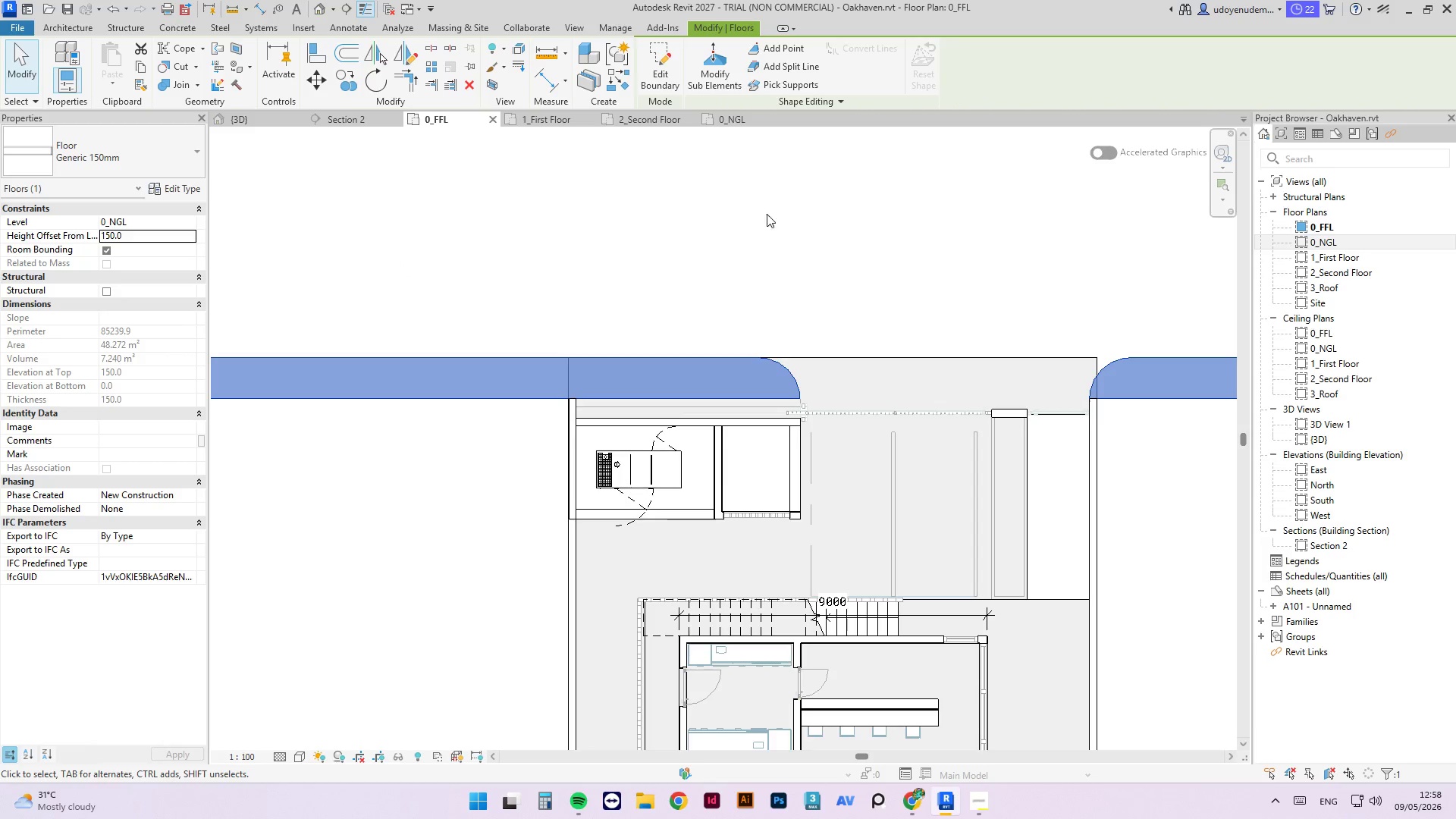 
left_click([784, 270])
 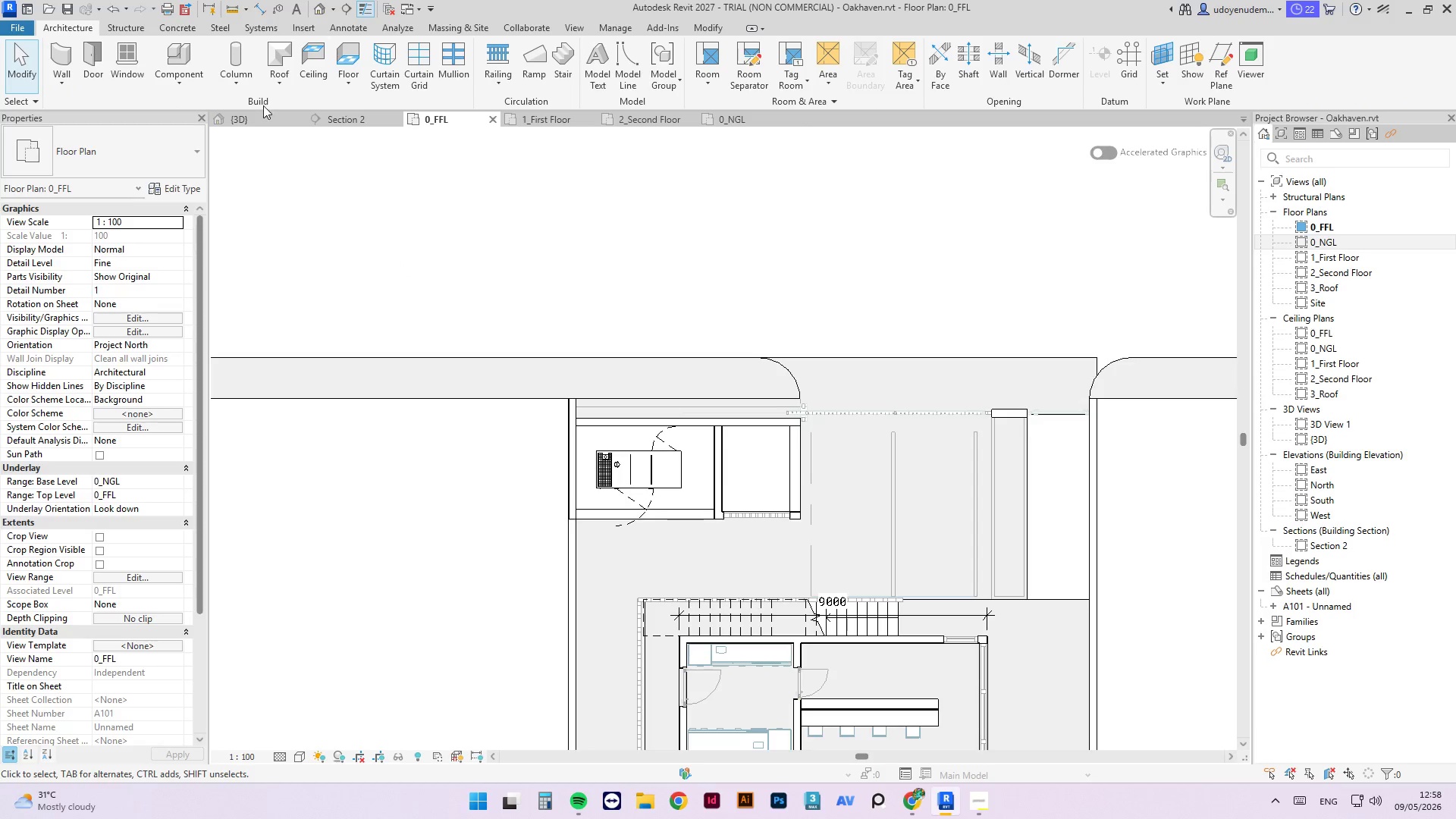 
left_click_drag(start_coordinate=[274, 117], to_coordinate=[270, 117])
 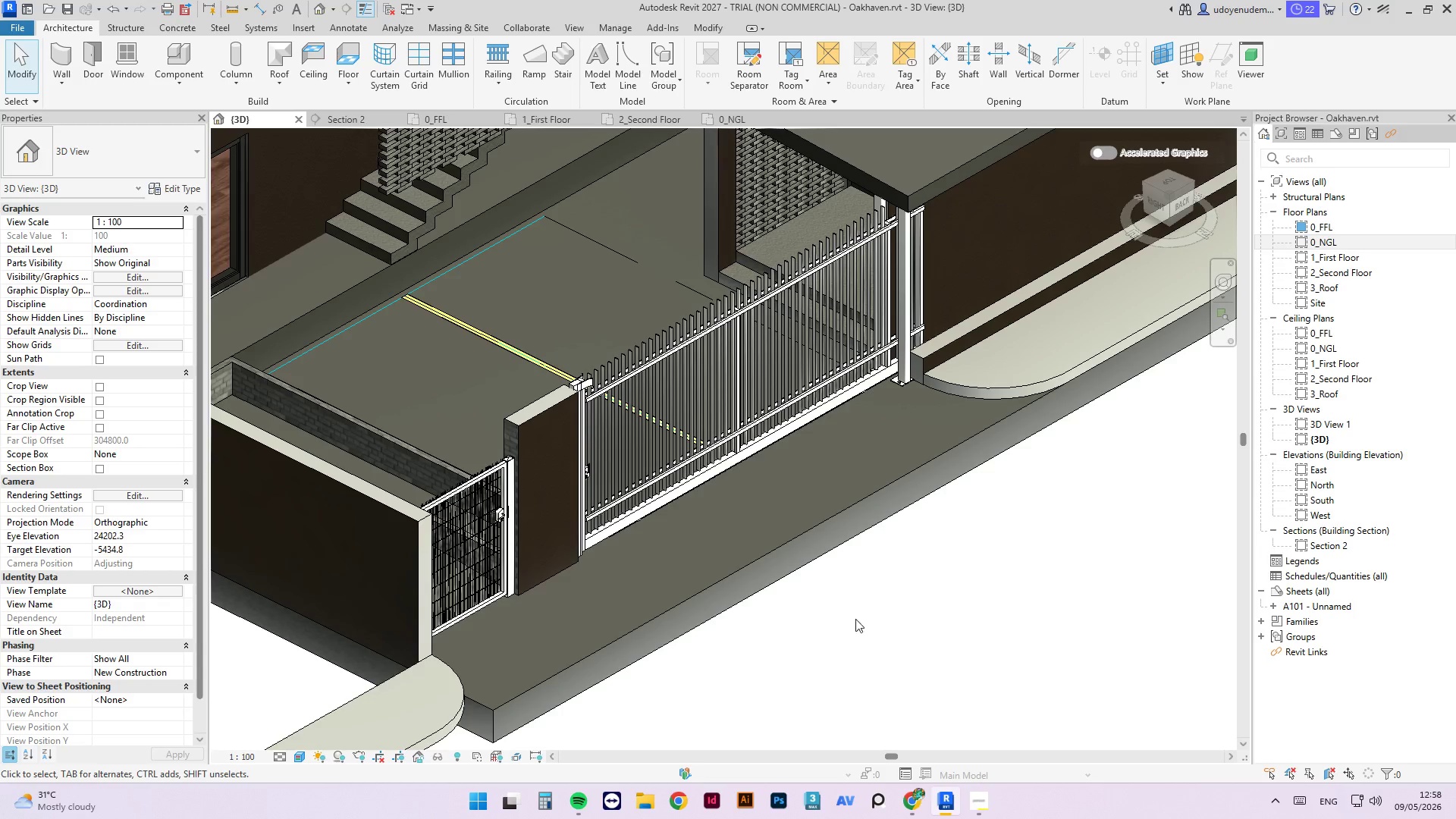 
scroll: coordinate [928, 485], scroll_direction: down, amount: 5.0
 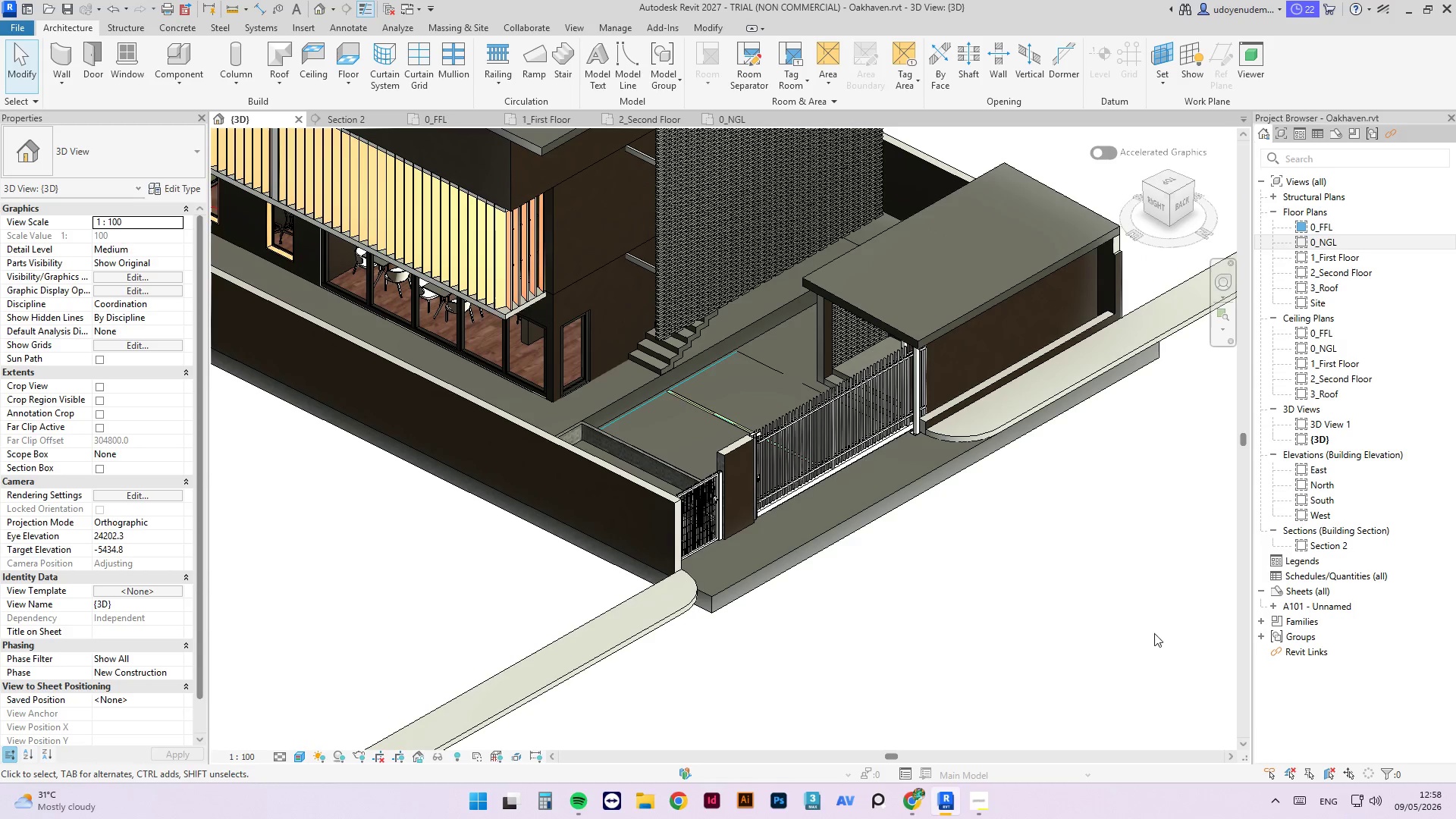 
wait(5.75)
 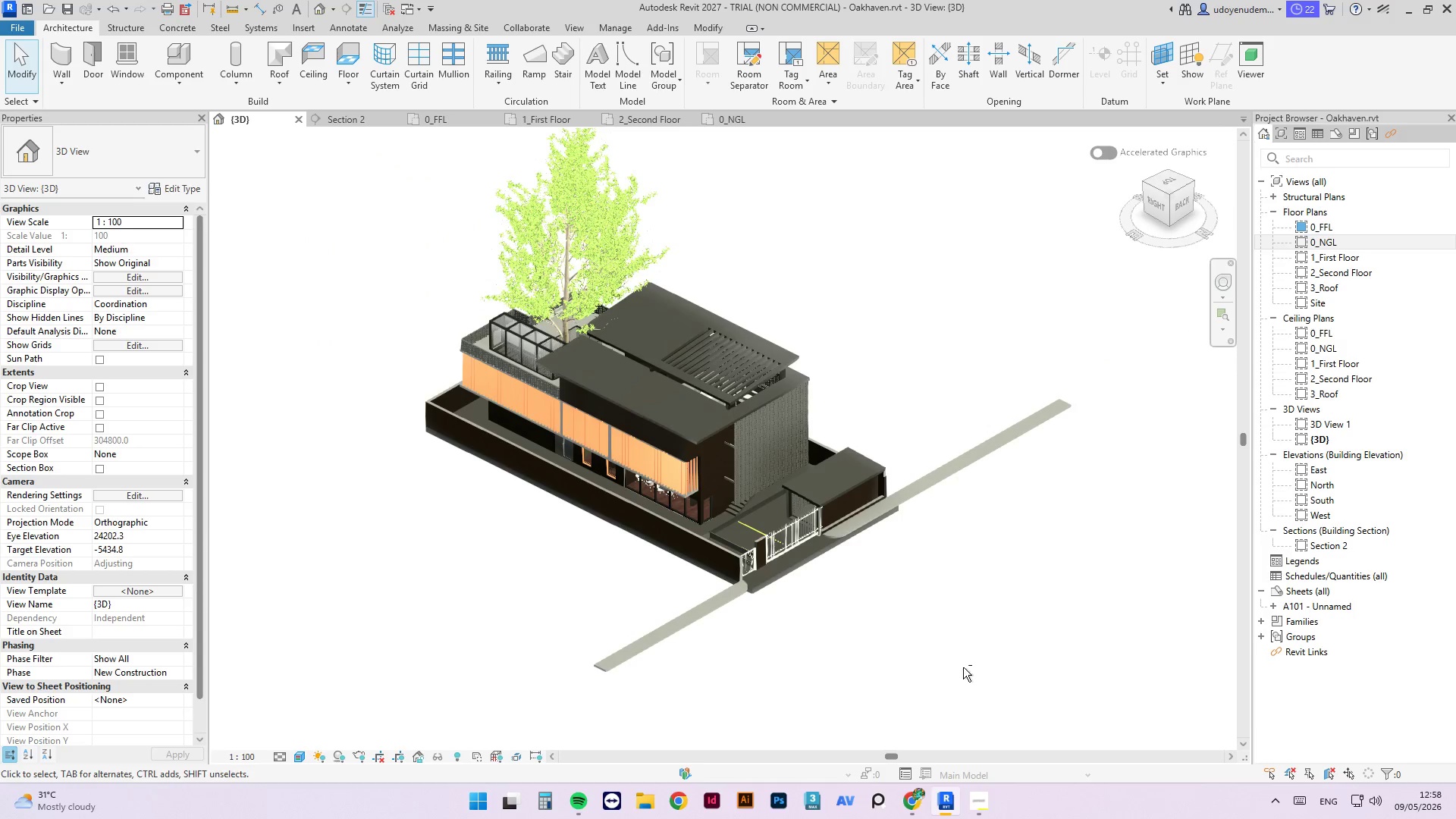 
hold_key(key=ShiftLeft, duration=1.38)
 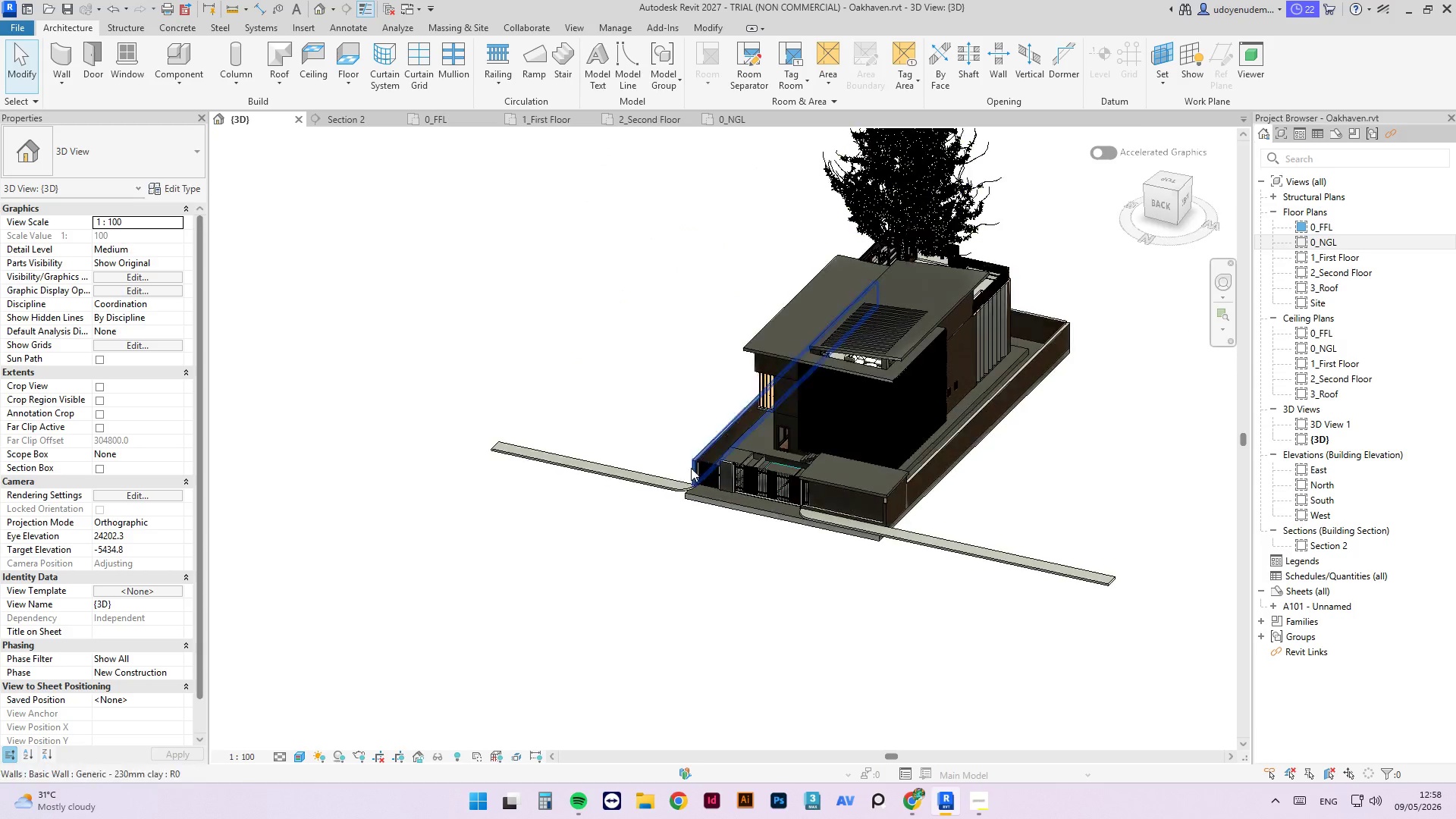 
scroll: coordinate [770, 594], scroll_direction: down, amount: 8.0
 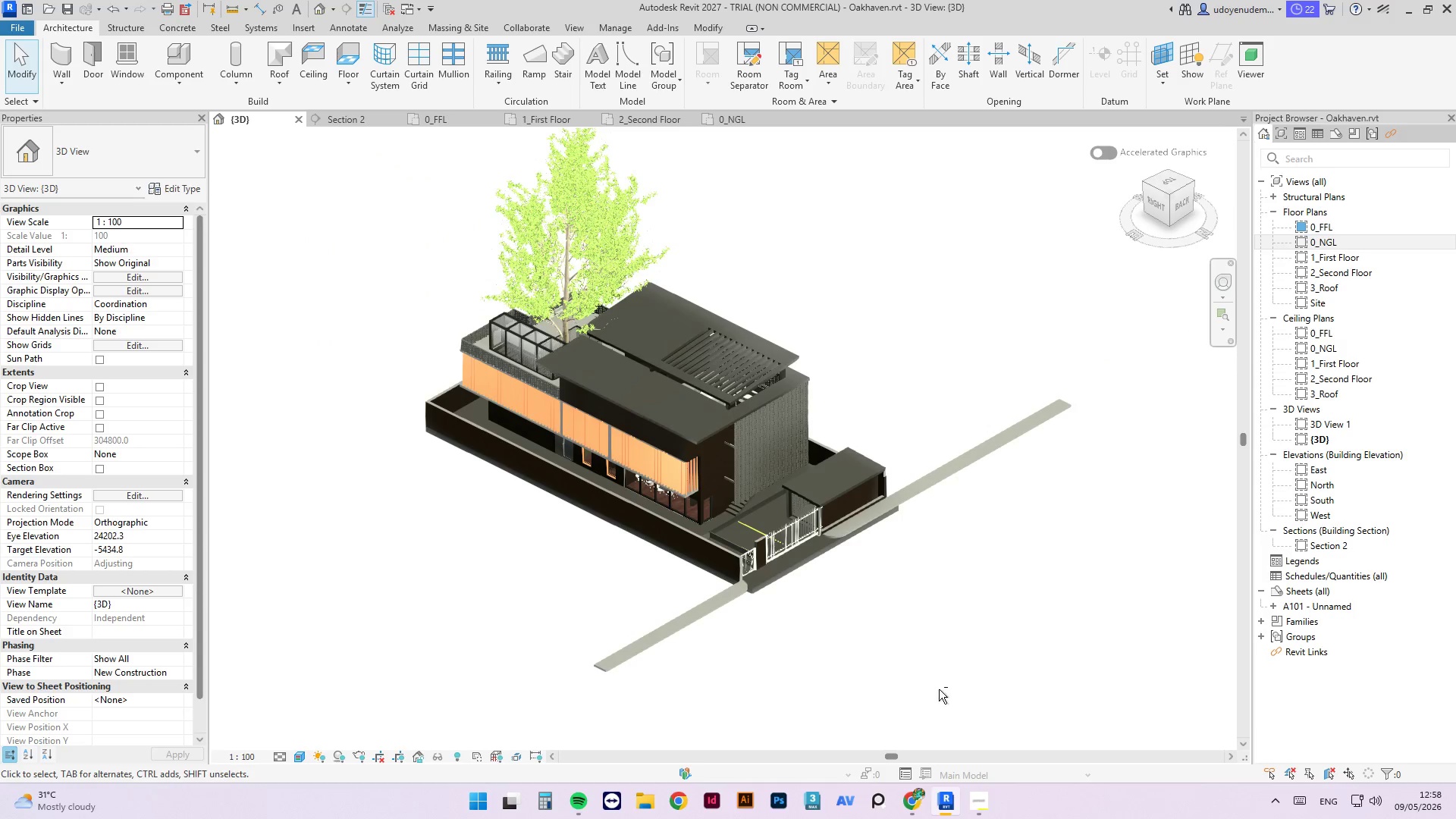 
left_click([715, 472])
 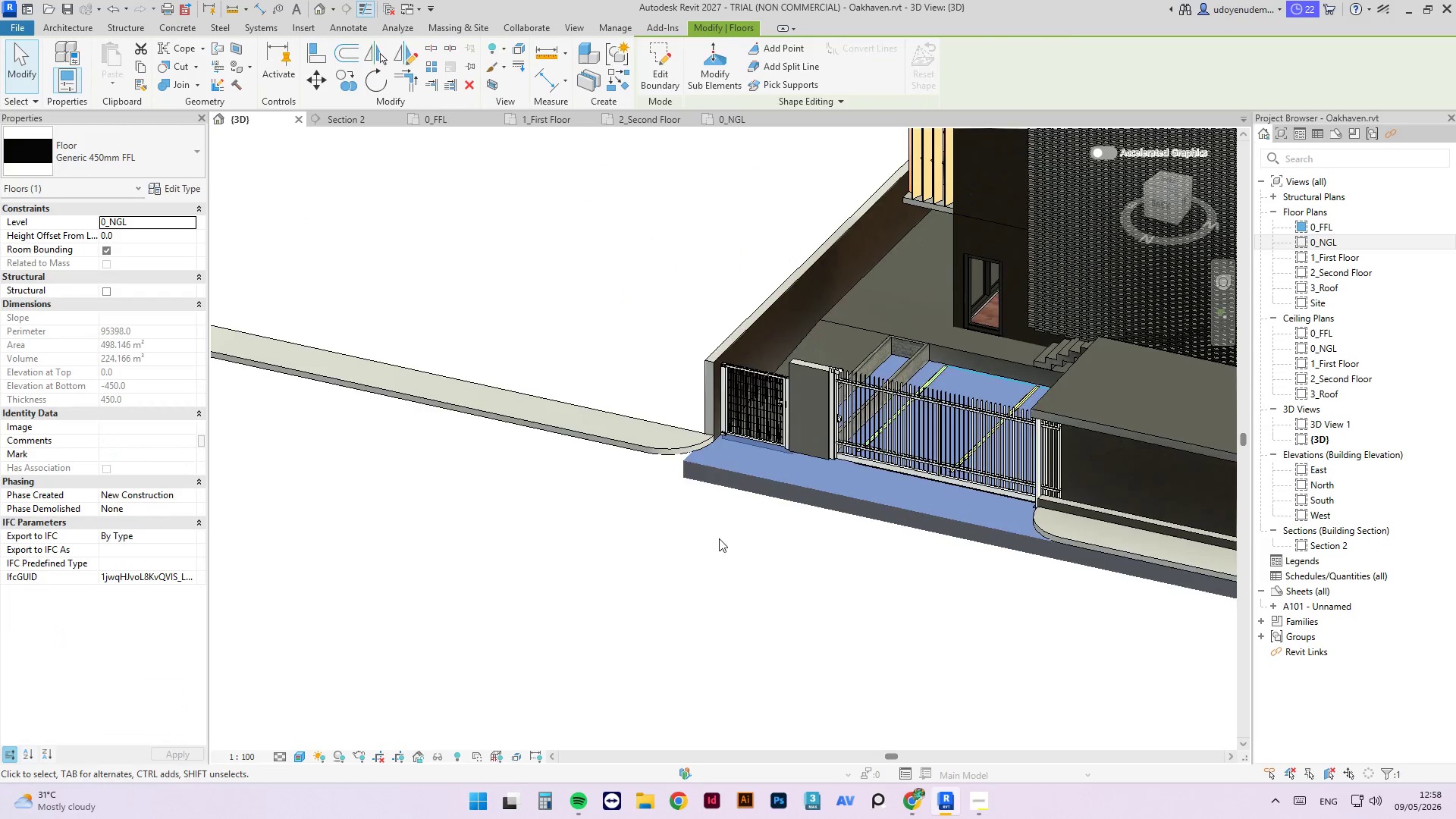 
scroll: coordinate [703, 494], scroll_direction: up, amount: 8.0
 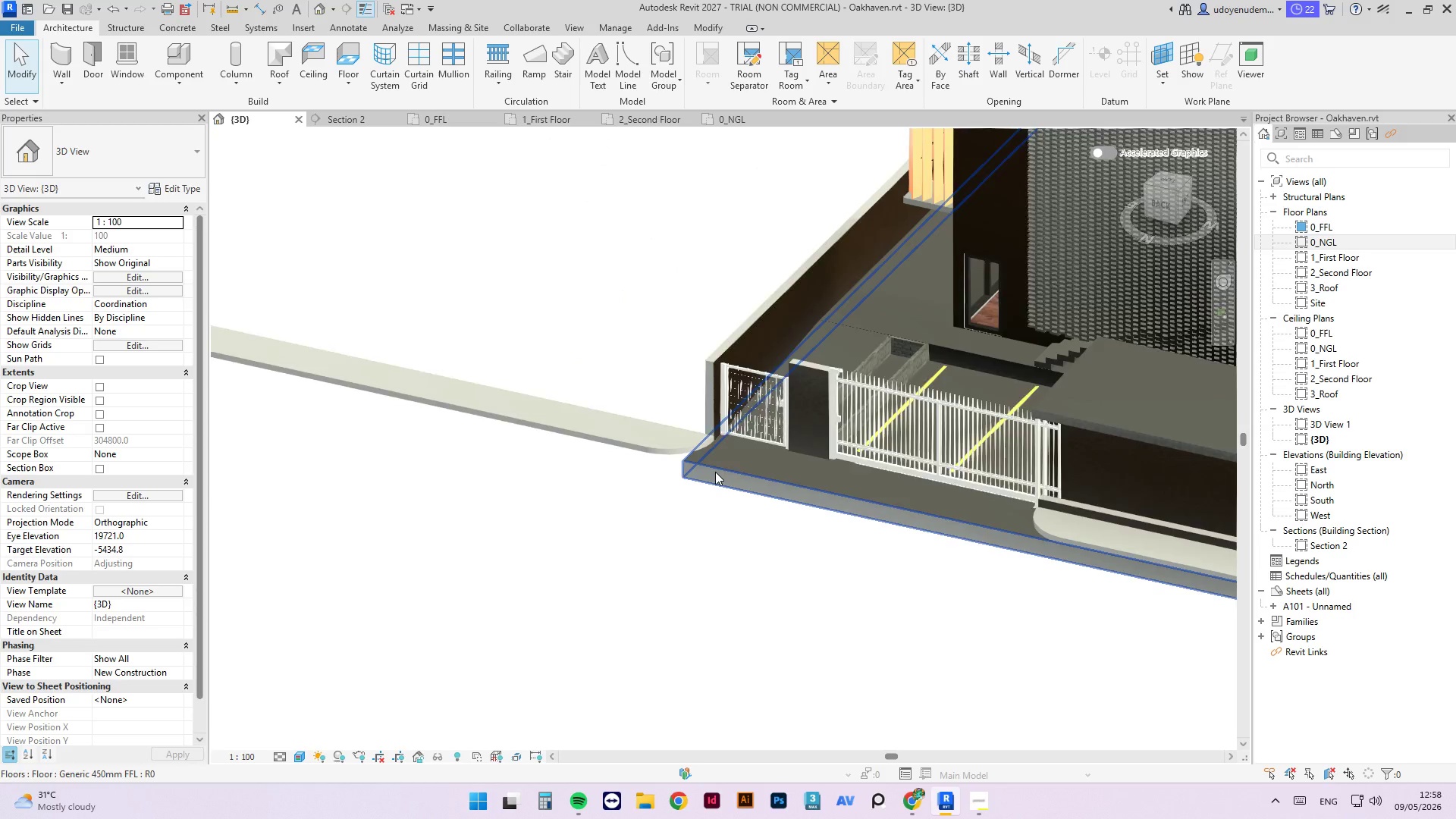 
scroll: coordinate [777, 595], scroll_direction: down, amount: 4.0
 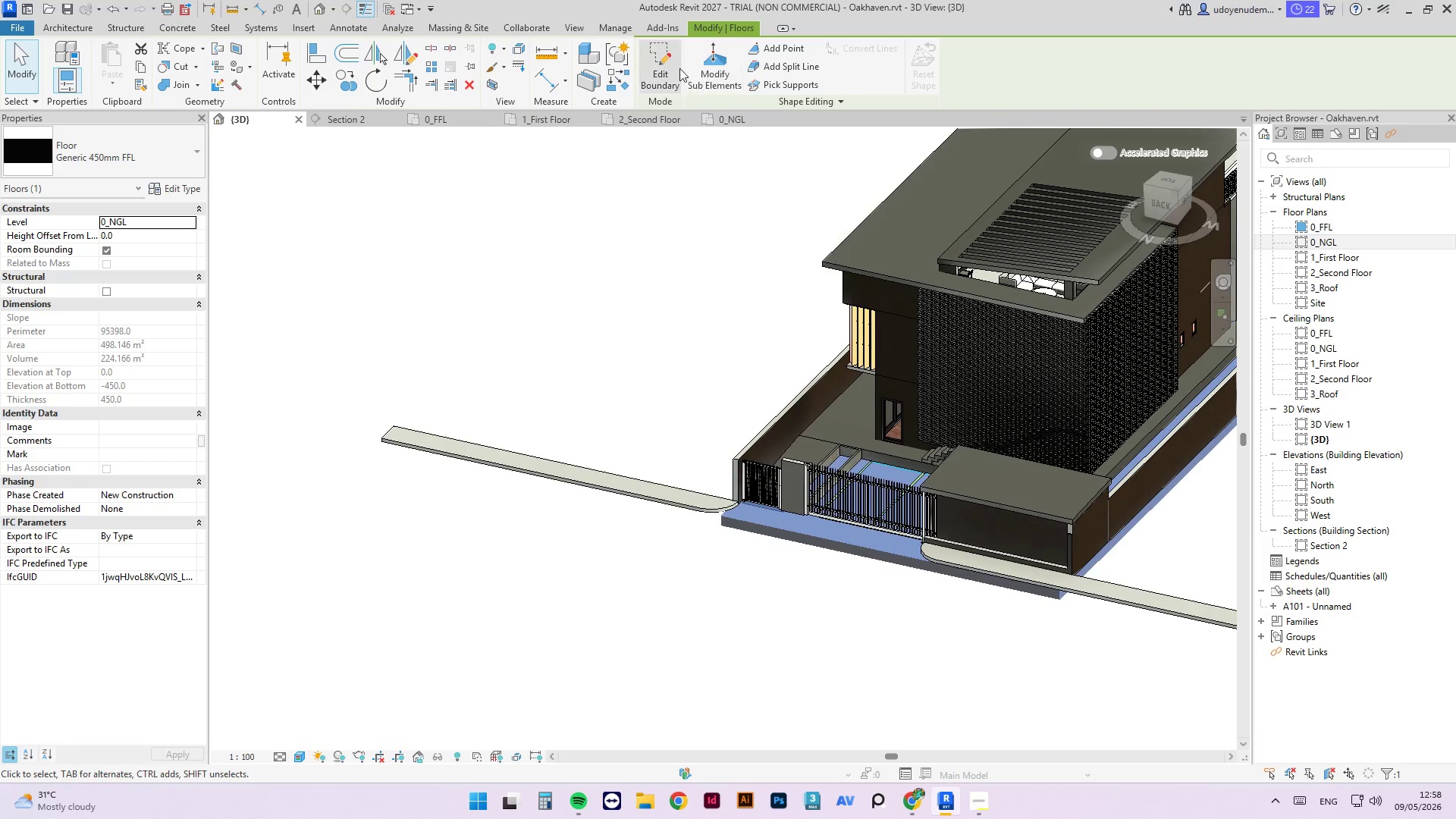 
left_click([661, 64])
 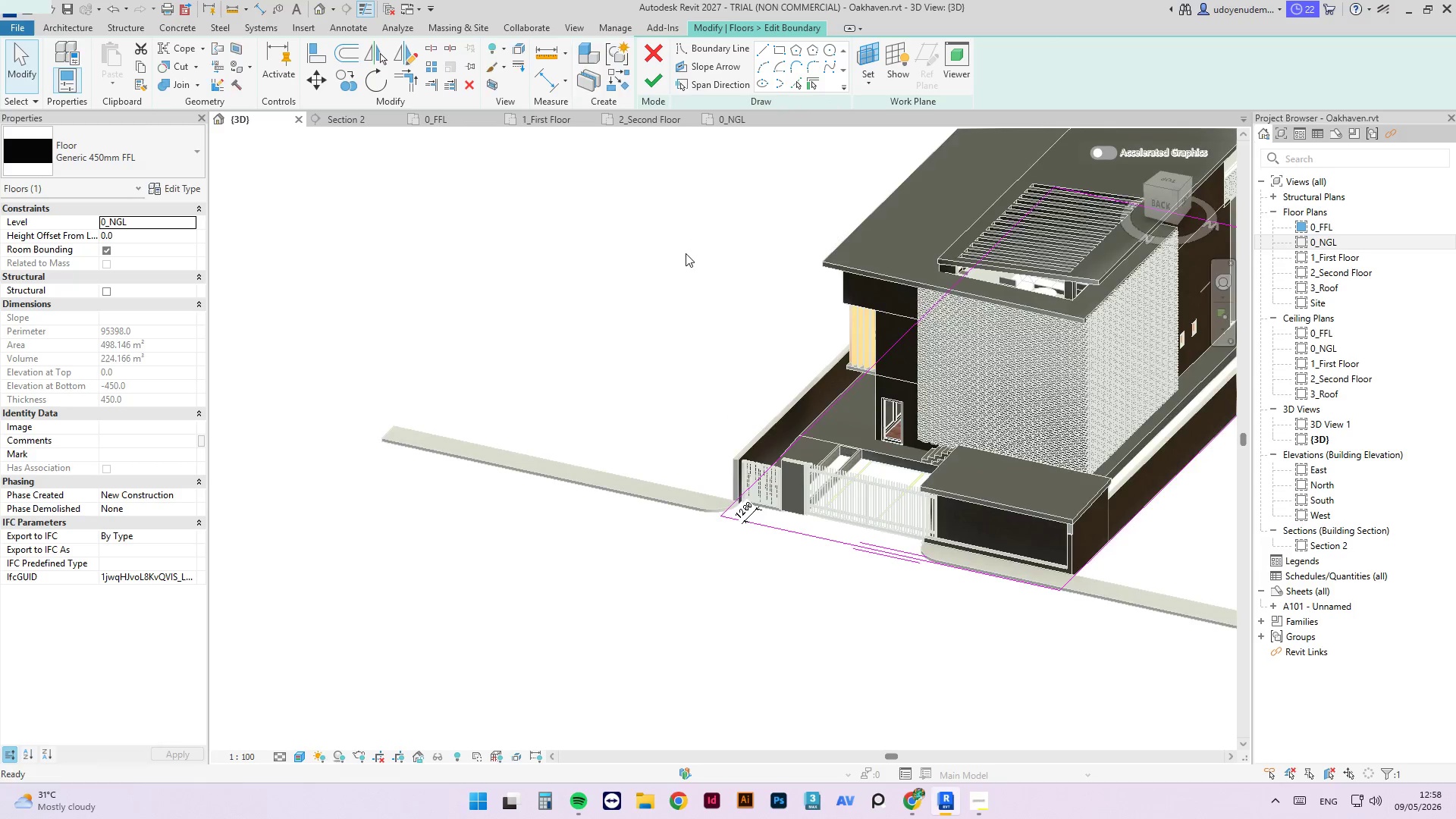 
hold_key(key=ShiftLeft, duration=0.5)
 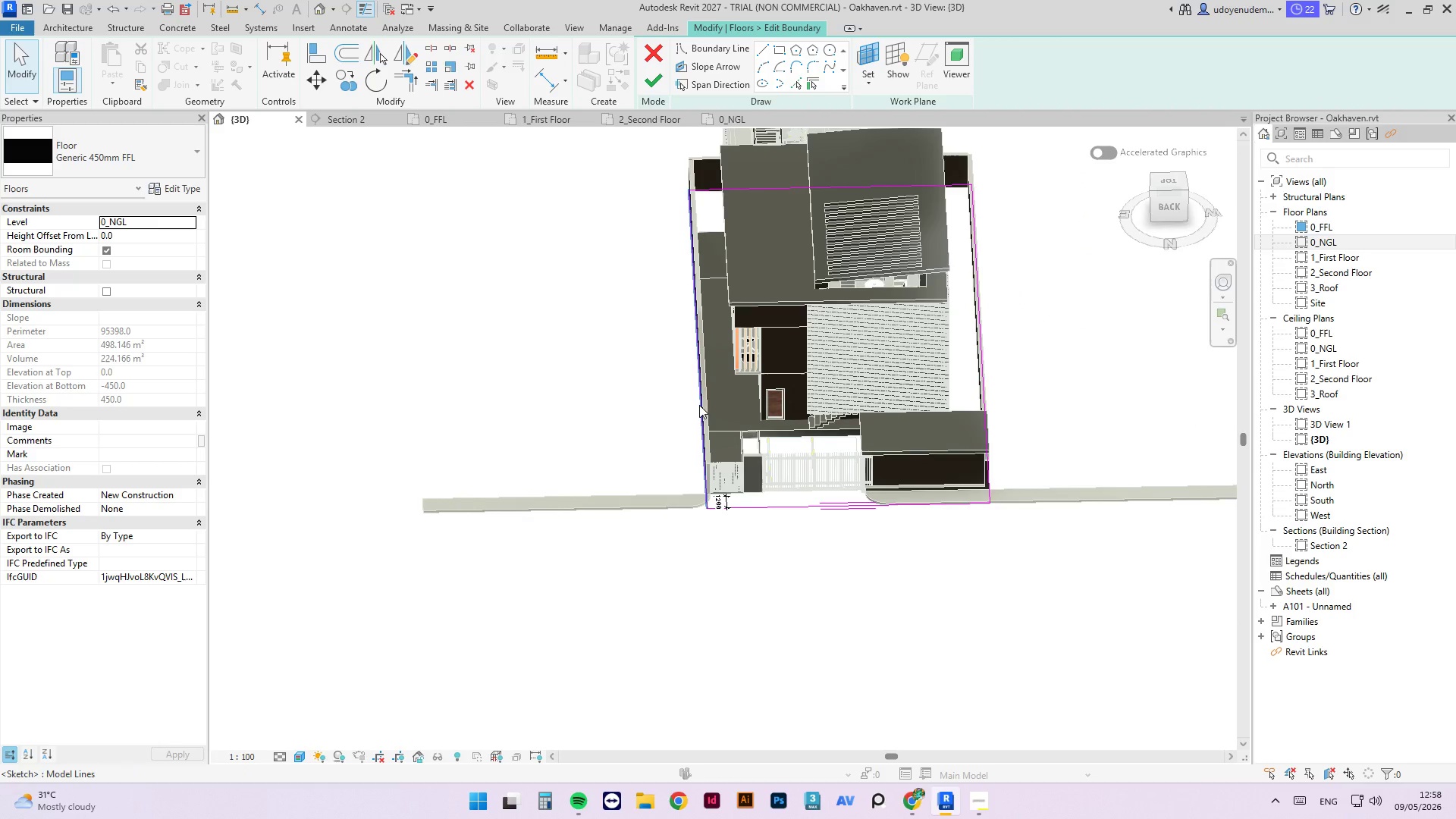 
scroll: coordinate [685, 281], scroll_direction: down, amount: 1.0
 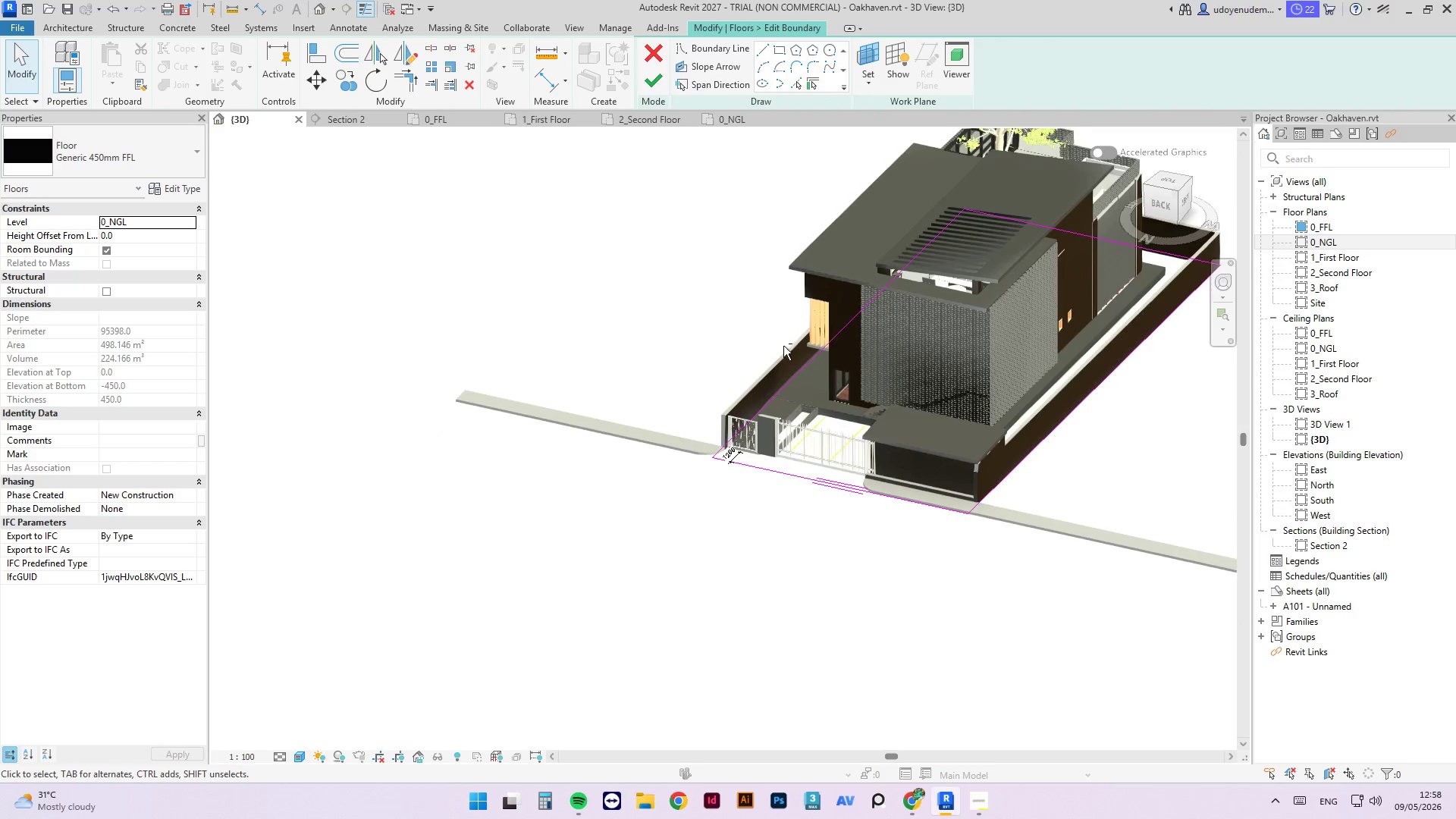 
left_click_drag(start_coordinate=[699, 405], to_coordinate=[416, 513])
 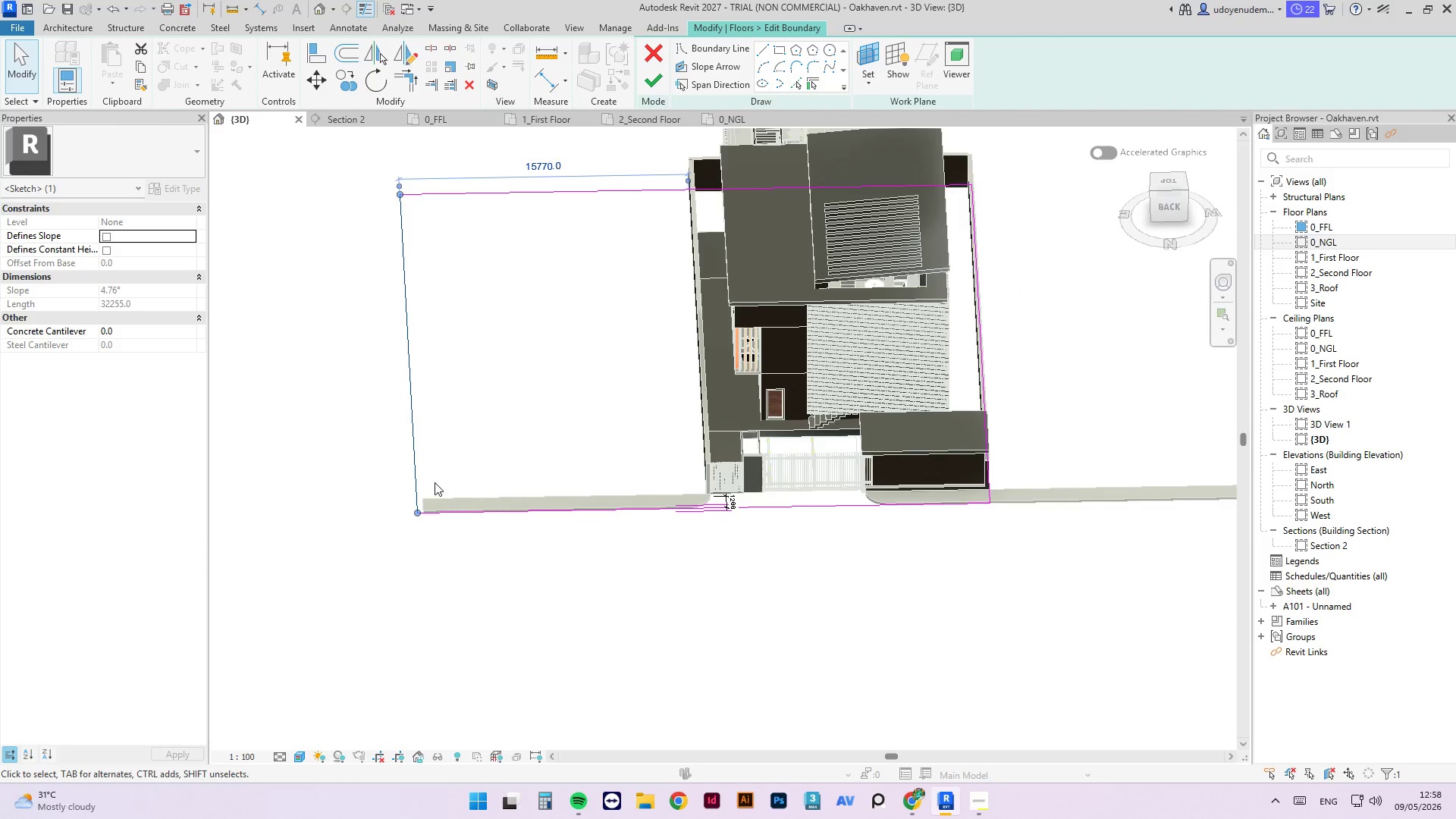 
type(al)
 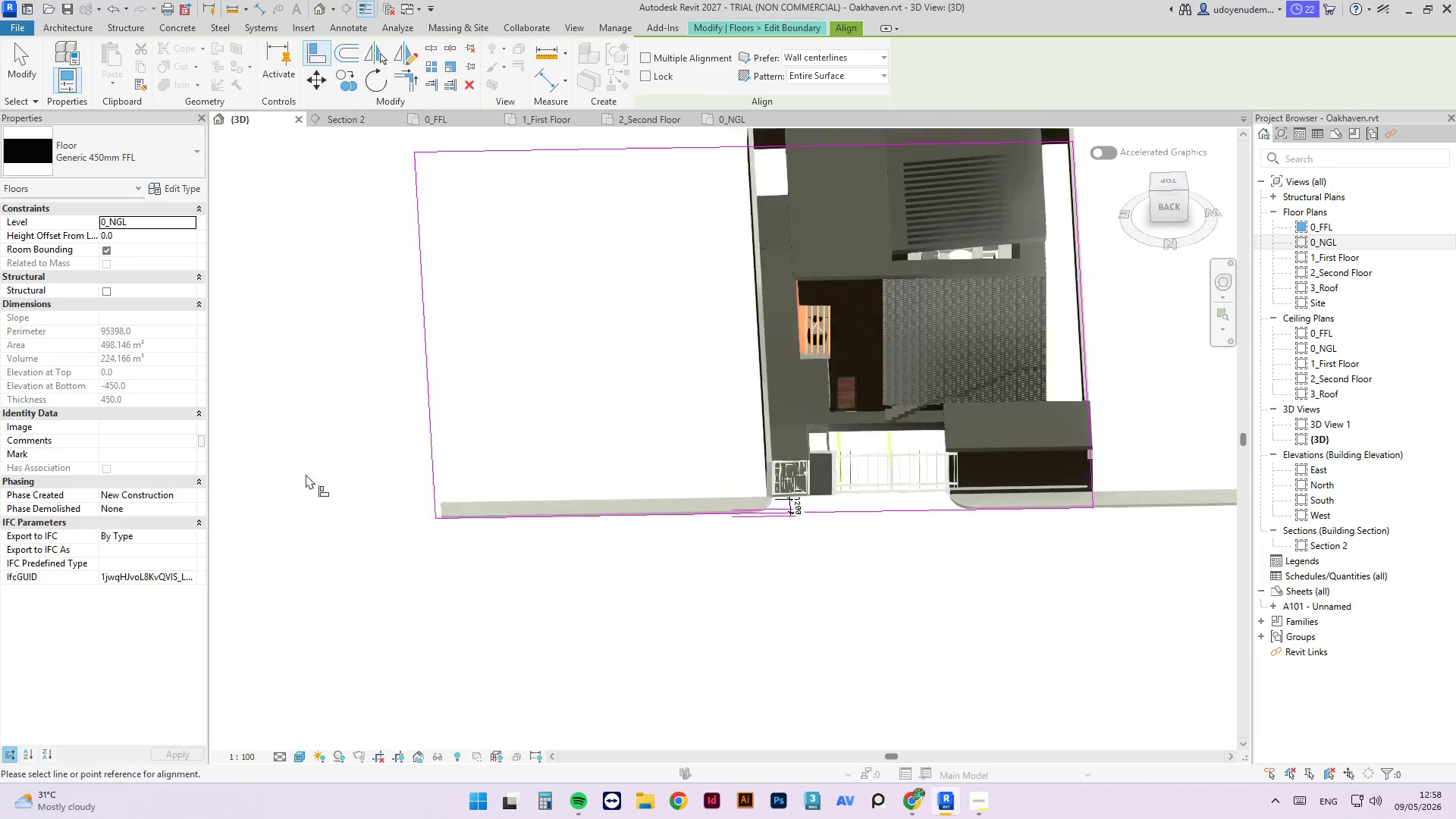 
hold_key(key=ShiftLeft, duration=0.58)
 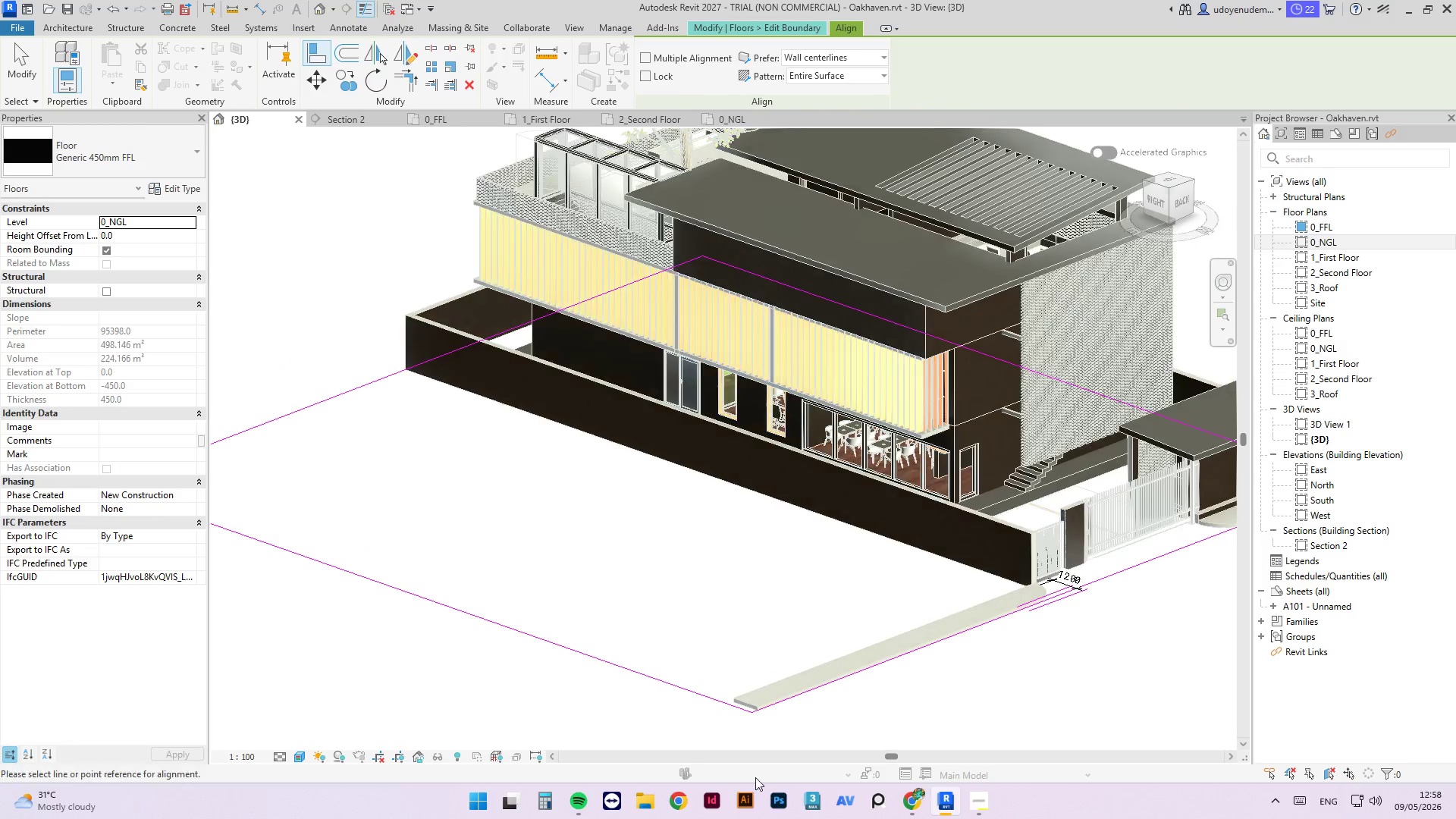 
scroll: coordinate [752, 700], scroll_direction: up, amount: 13.0
 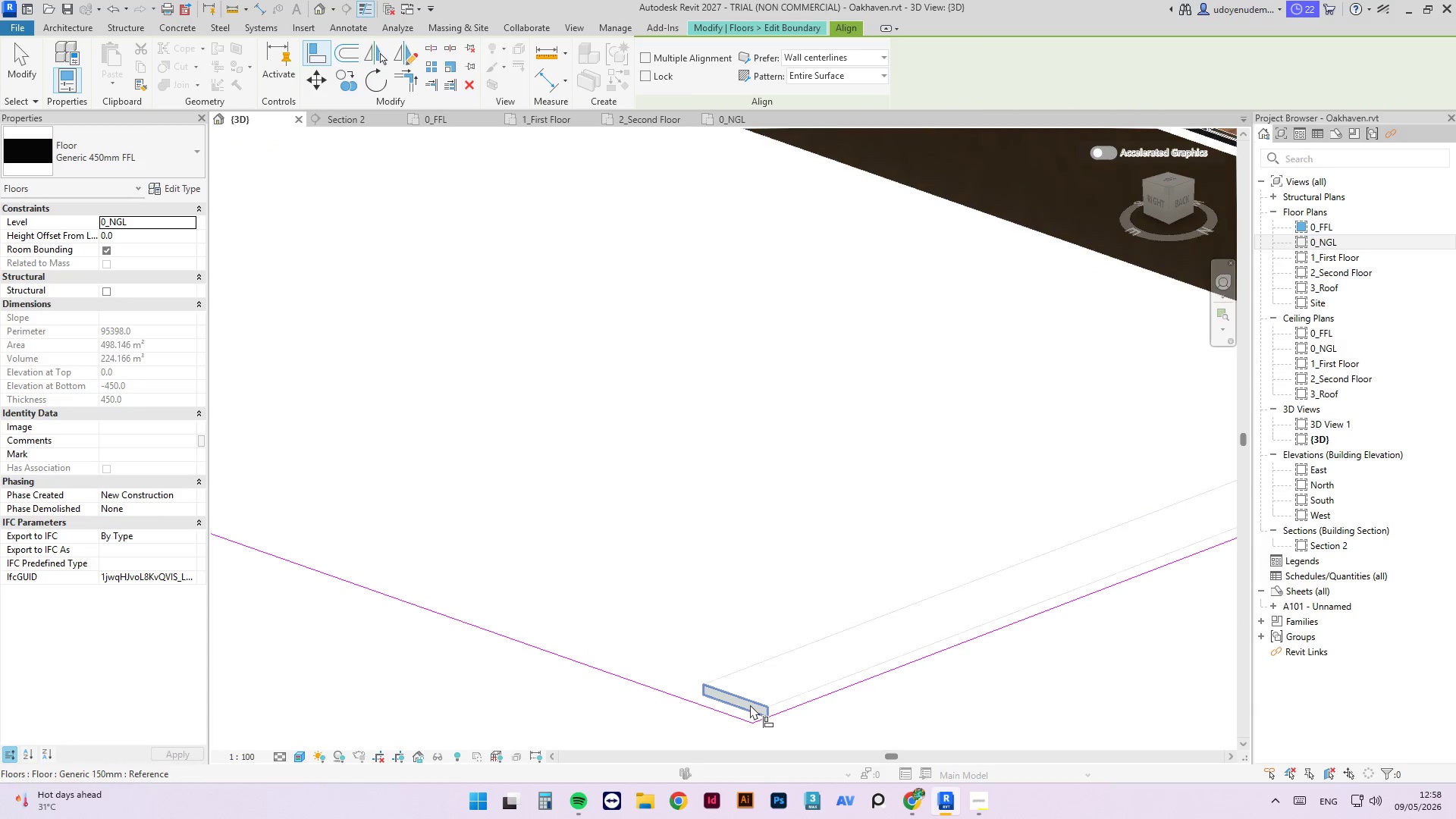 
left_click([749, 705])
 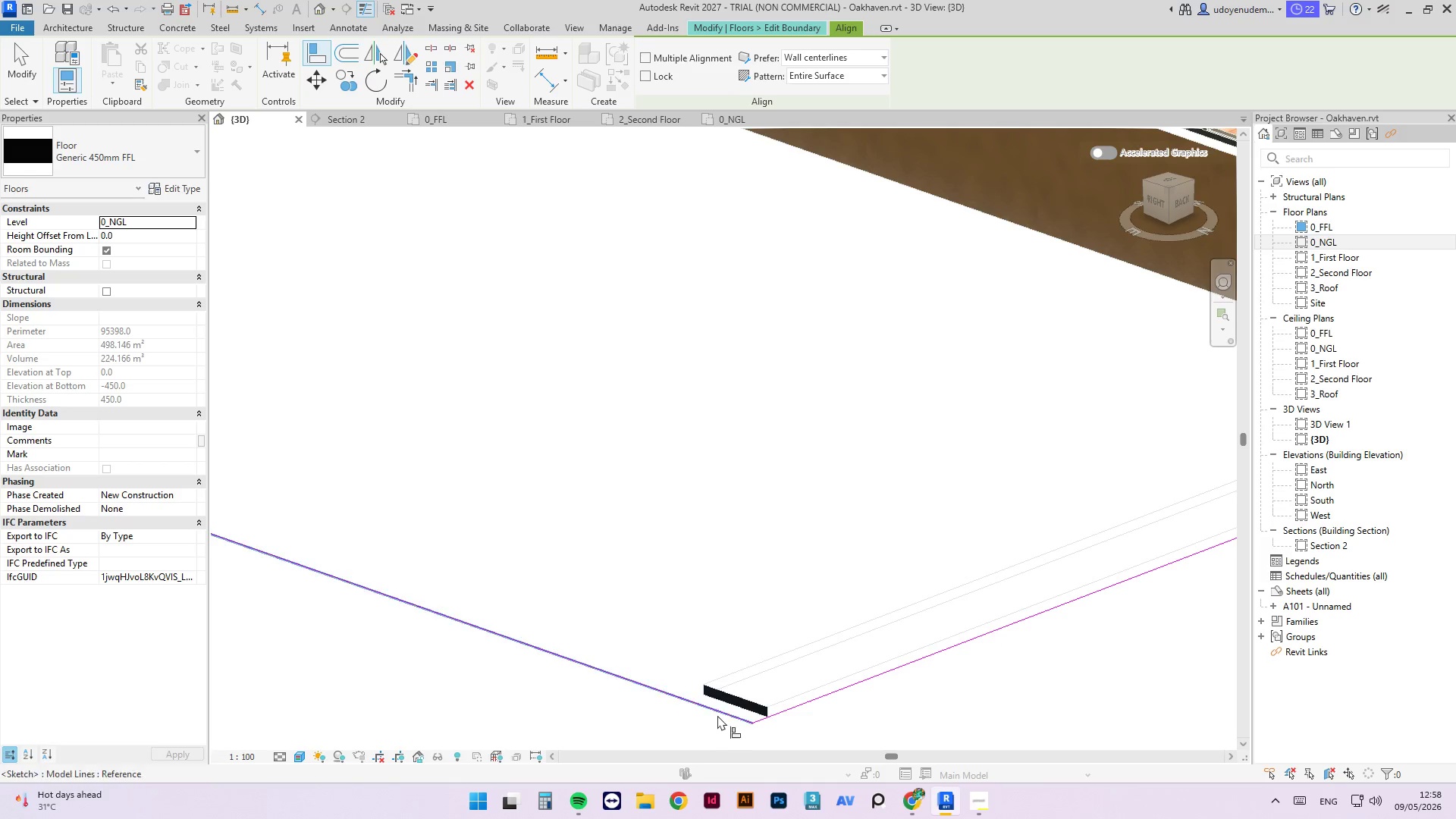 
left_click([718, 714])
 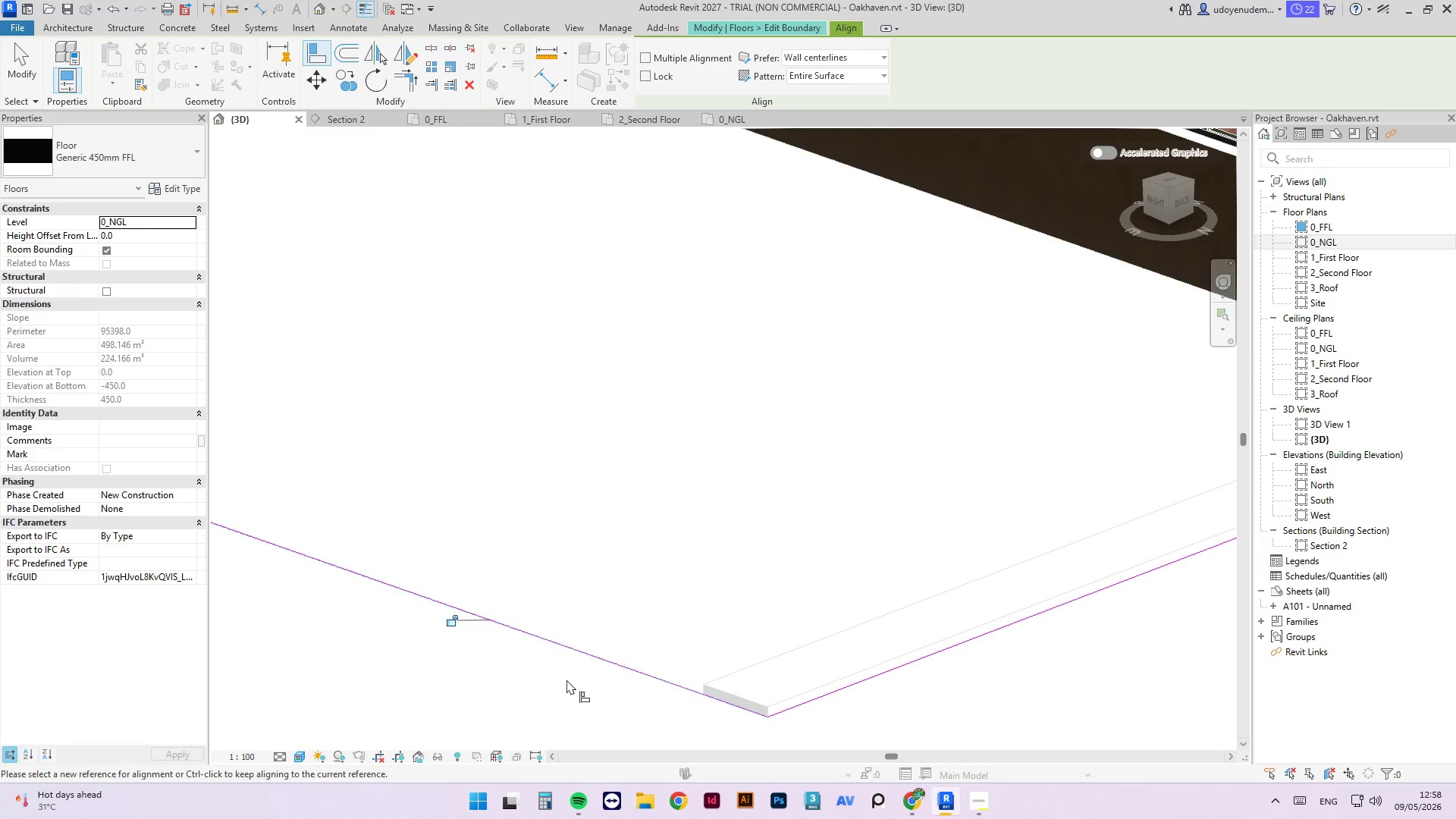 
scroll: coordinate [705, 635], scroll_direction: down, amount: 7.0
 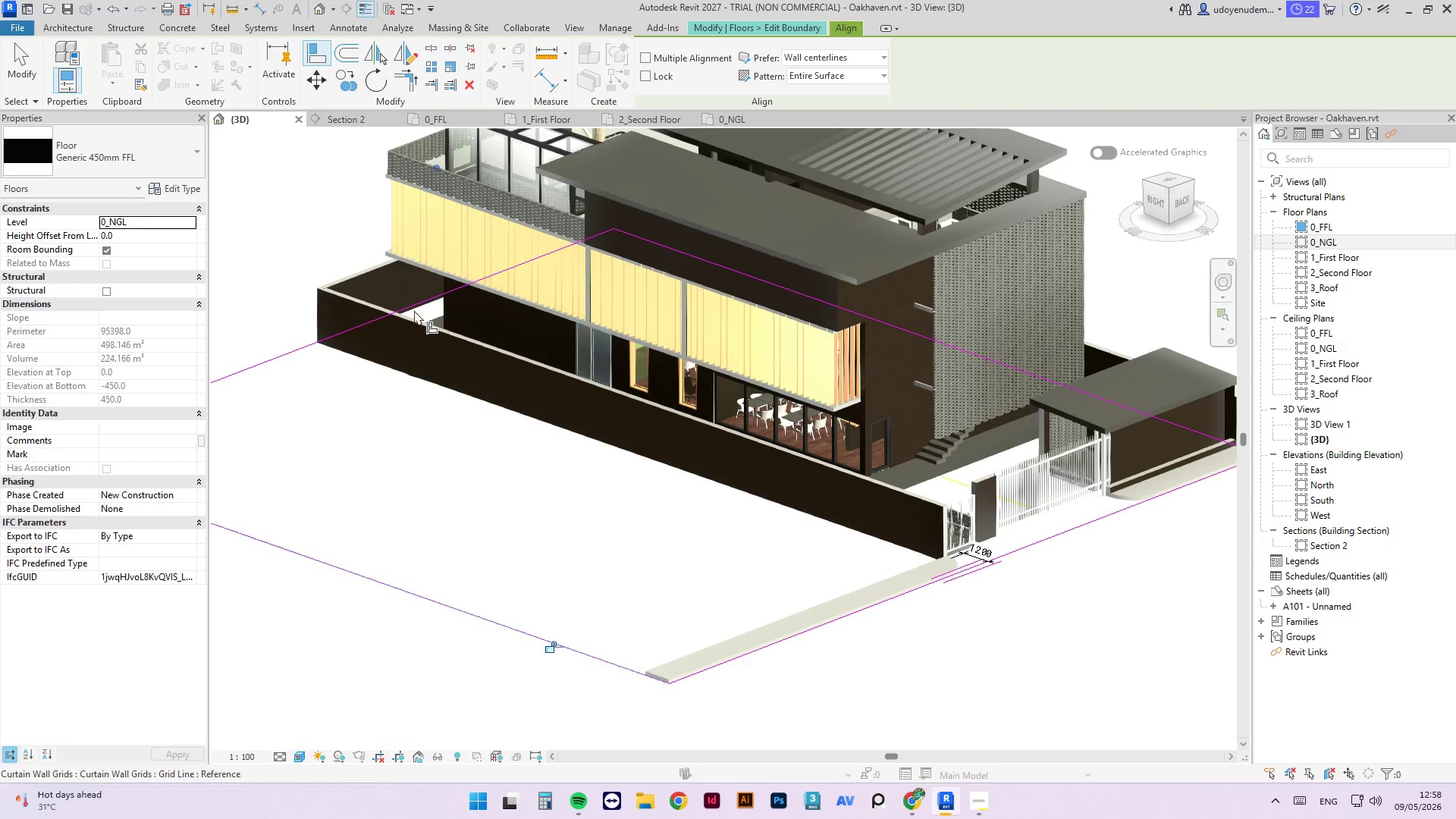 
hold_key(key=ShiftLeft, duration=0.83)
 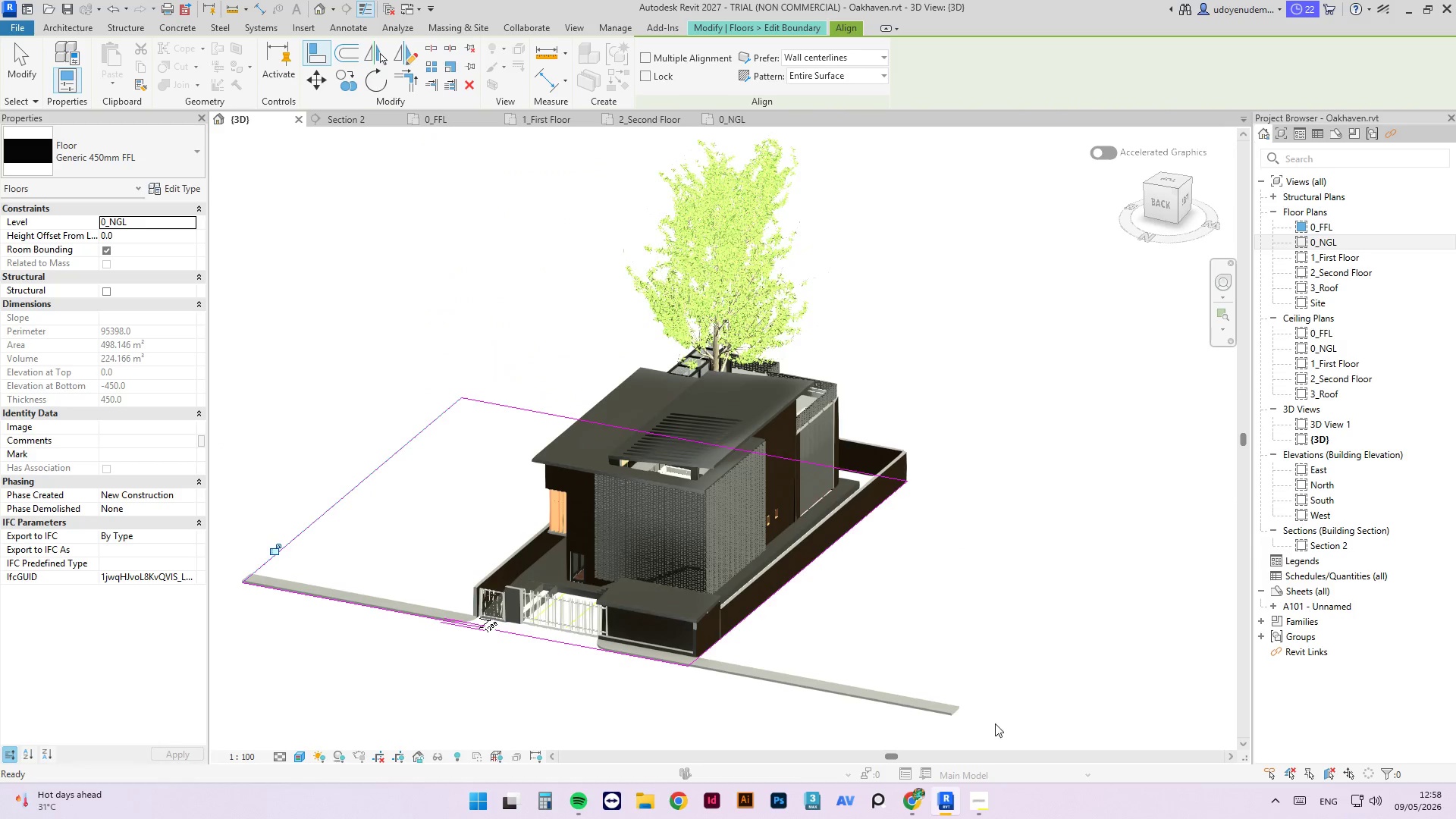 
scroll: coordinate [369, 391], scroll_direction: down, amount: 4.0
 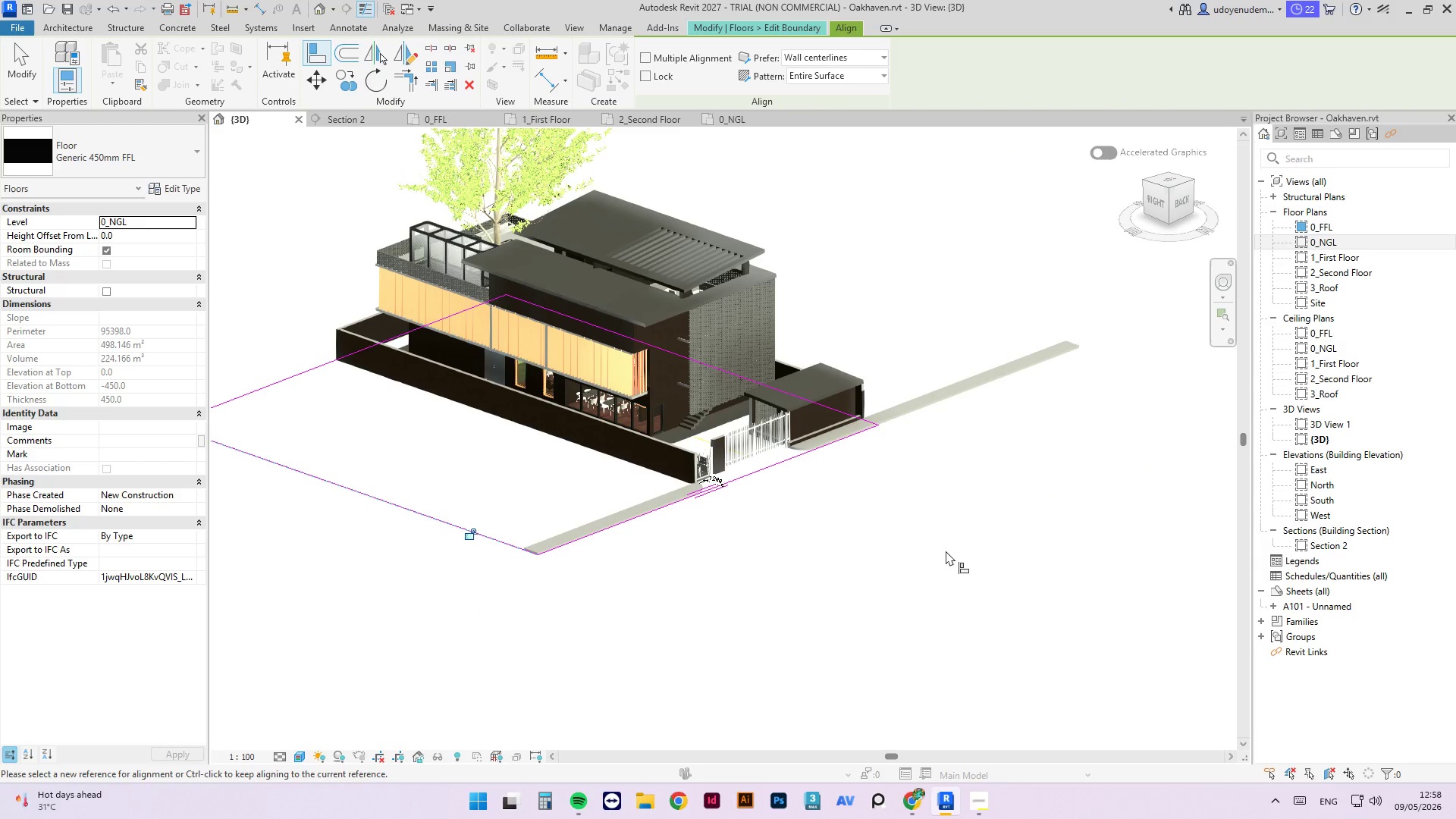 
scroll: coordinate [1012, 732], scroll_direction: up, amount: 11.0
 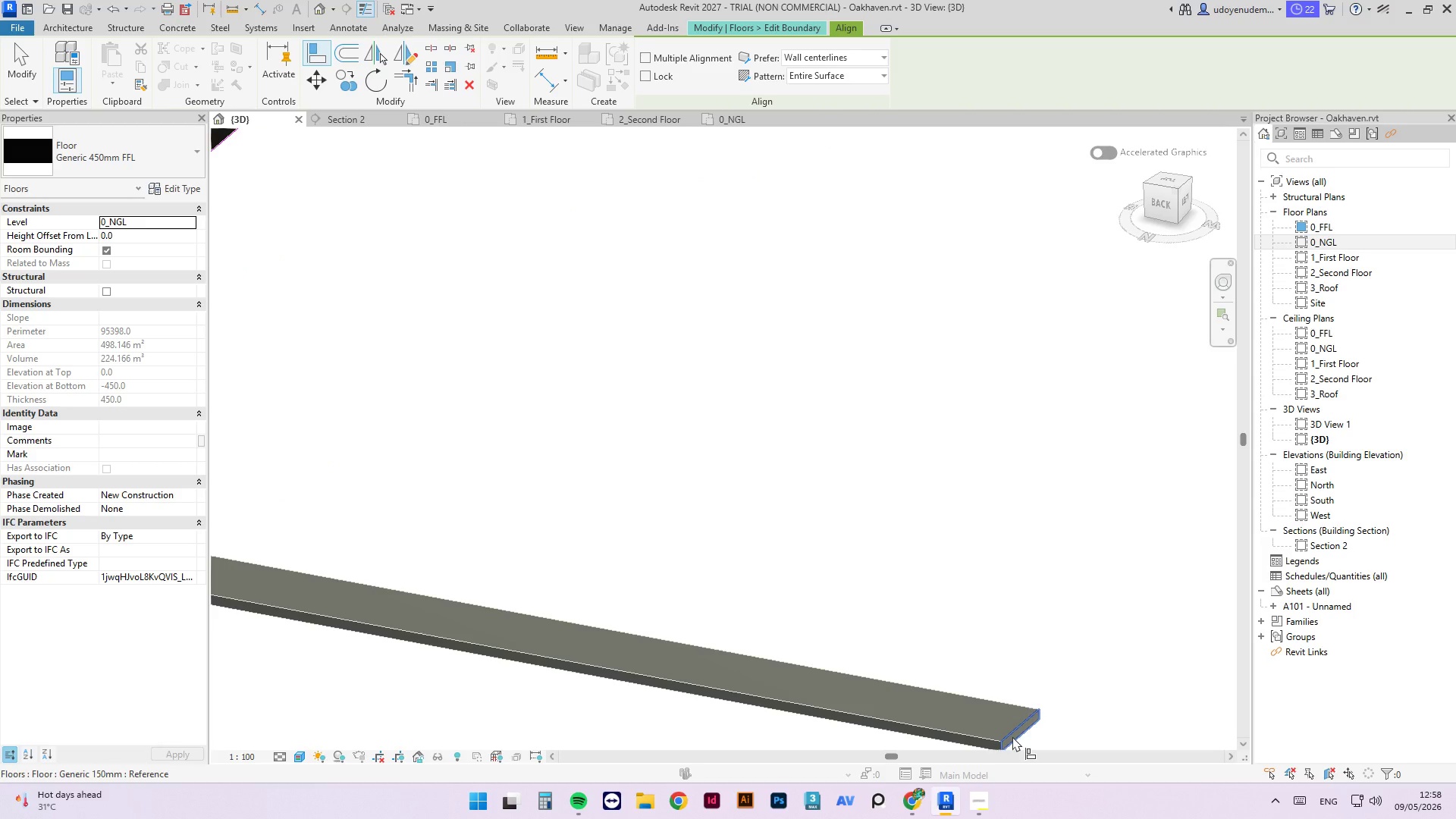 
left_click([1012, 736])
 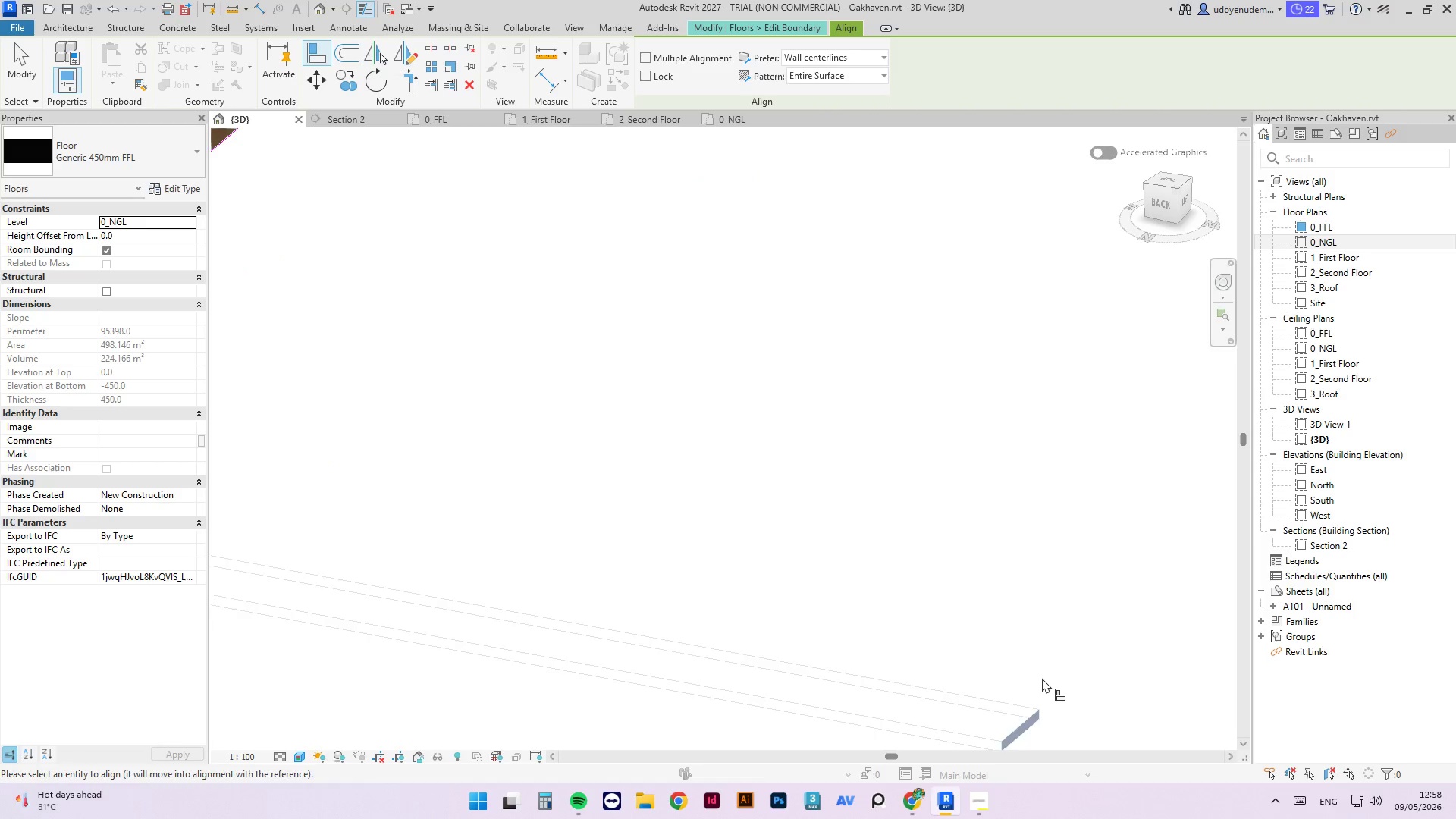 
scroll: coordinate [1042, 678], scroll_direction: down, amount: 4.0
 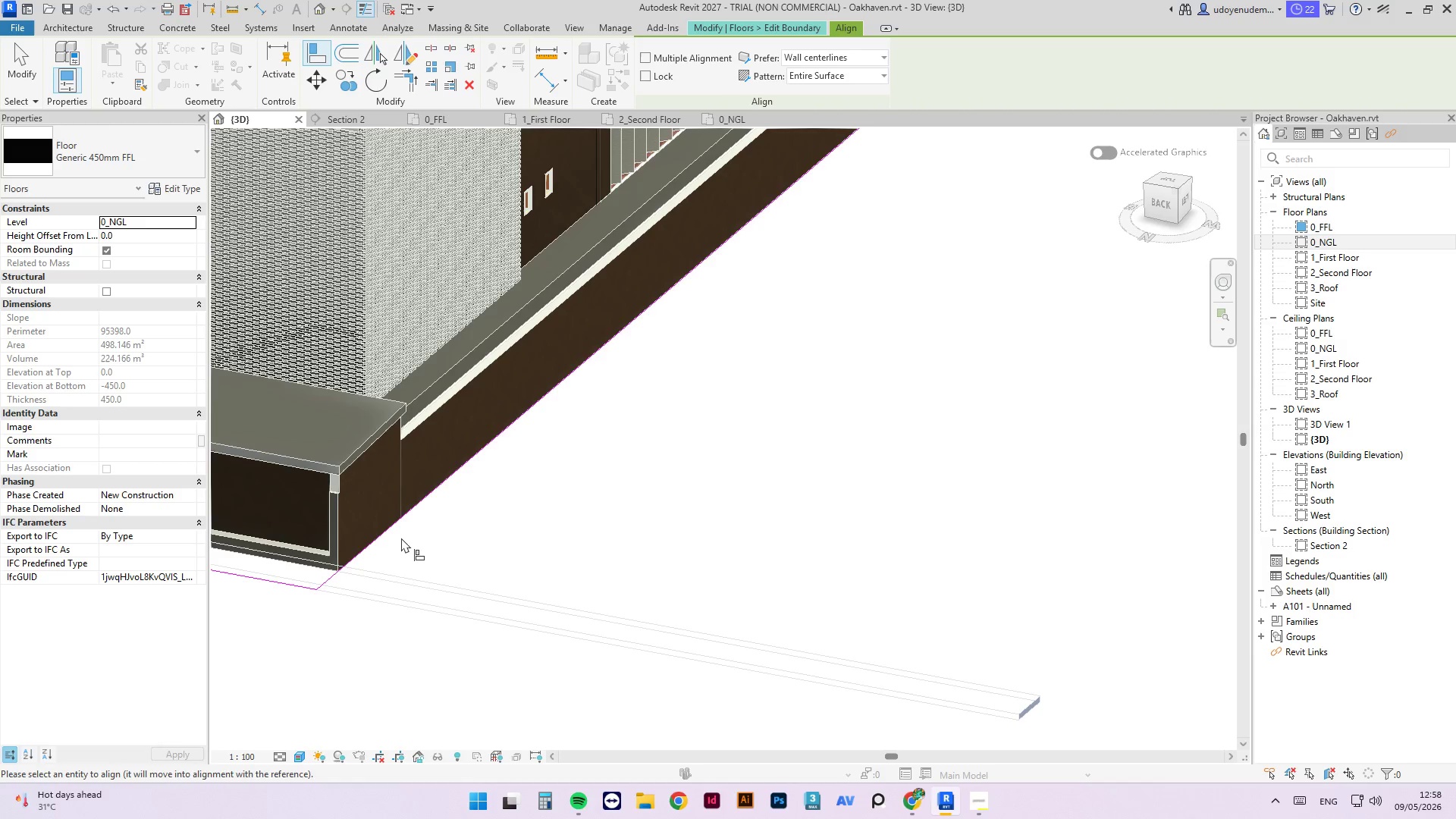 
left_click([399, 526])
 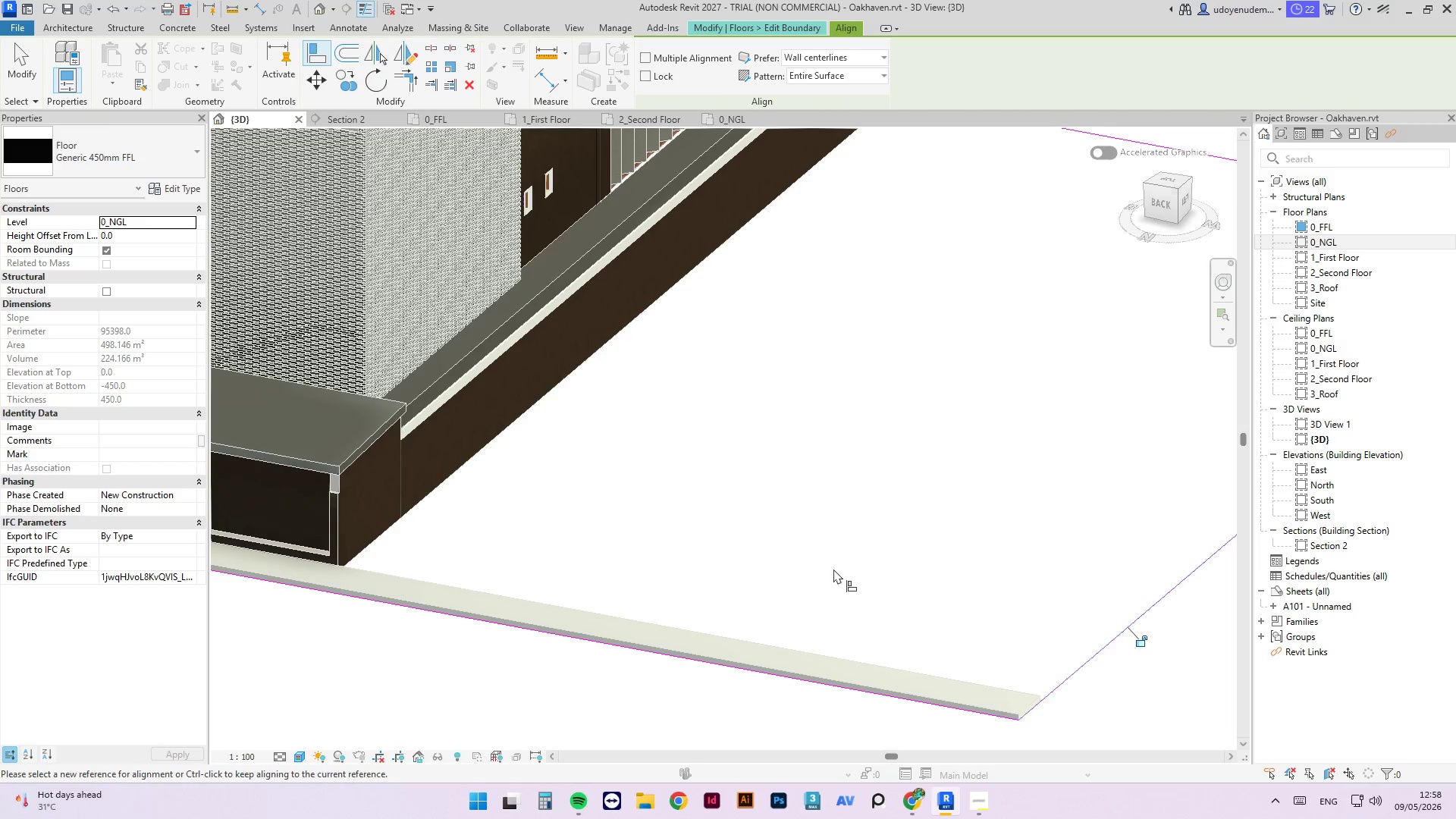 
scroll: coordinate [836, 570], scroll_direction: down, amount: 3.0
 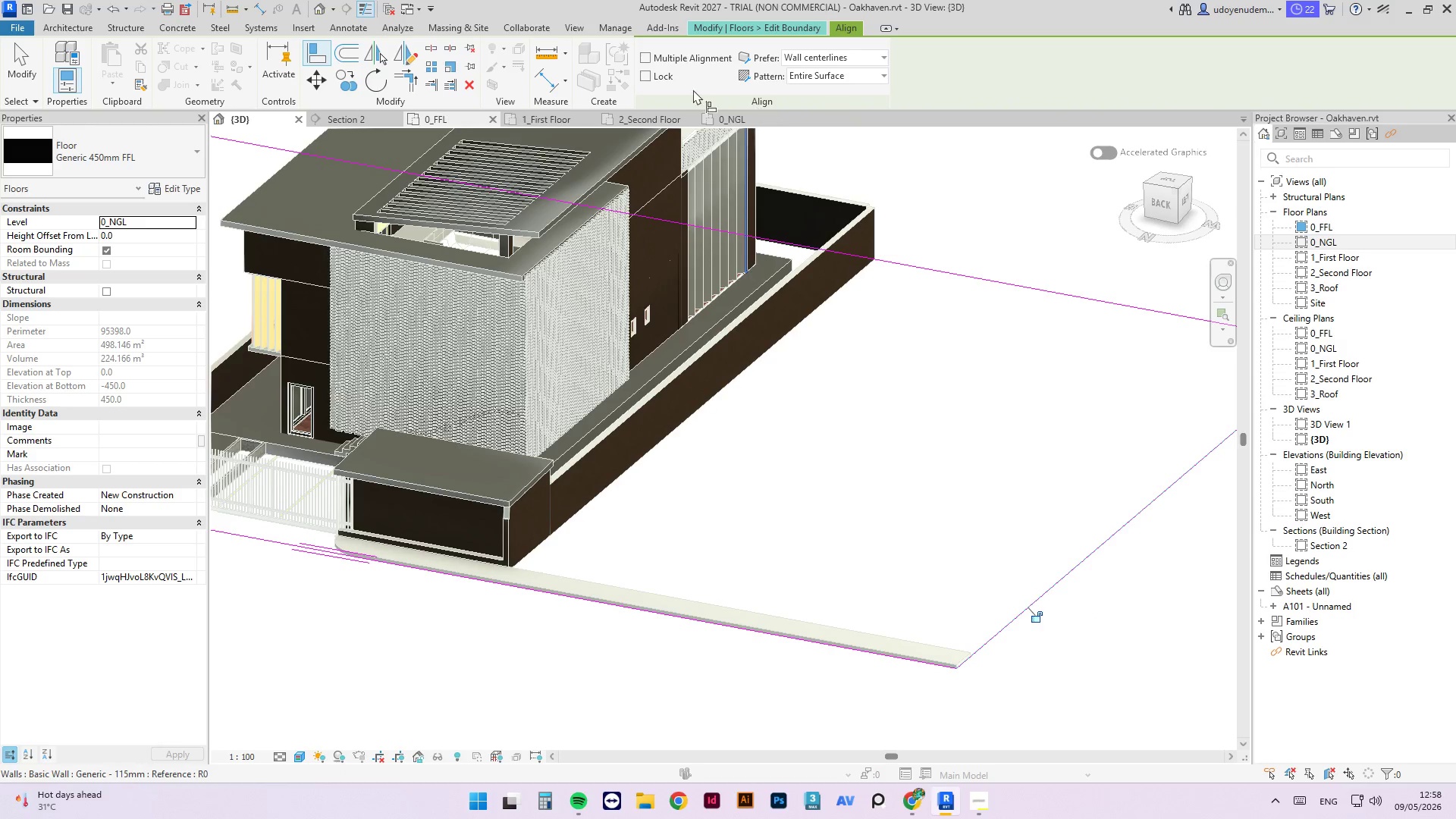 
left_click([792, 31])
 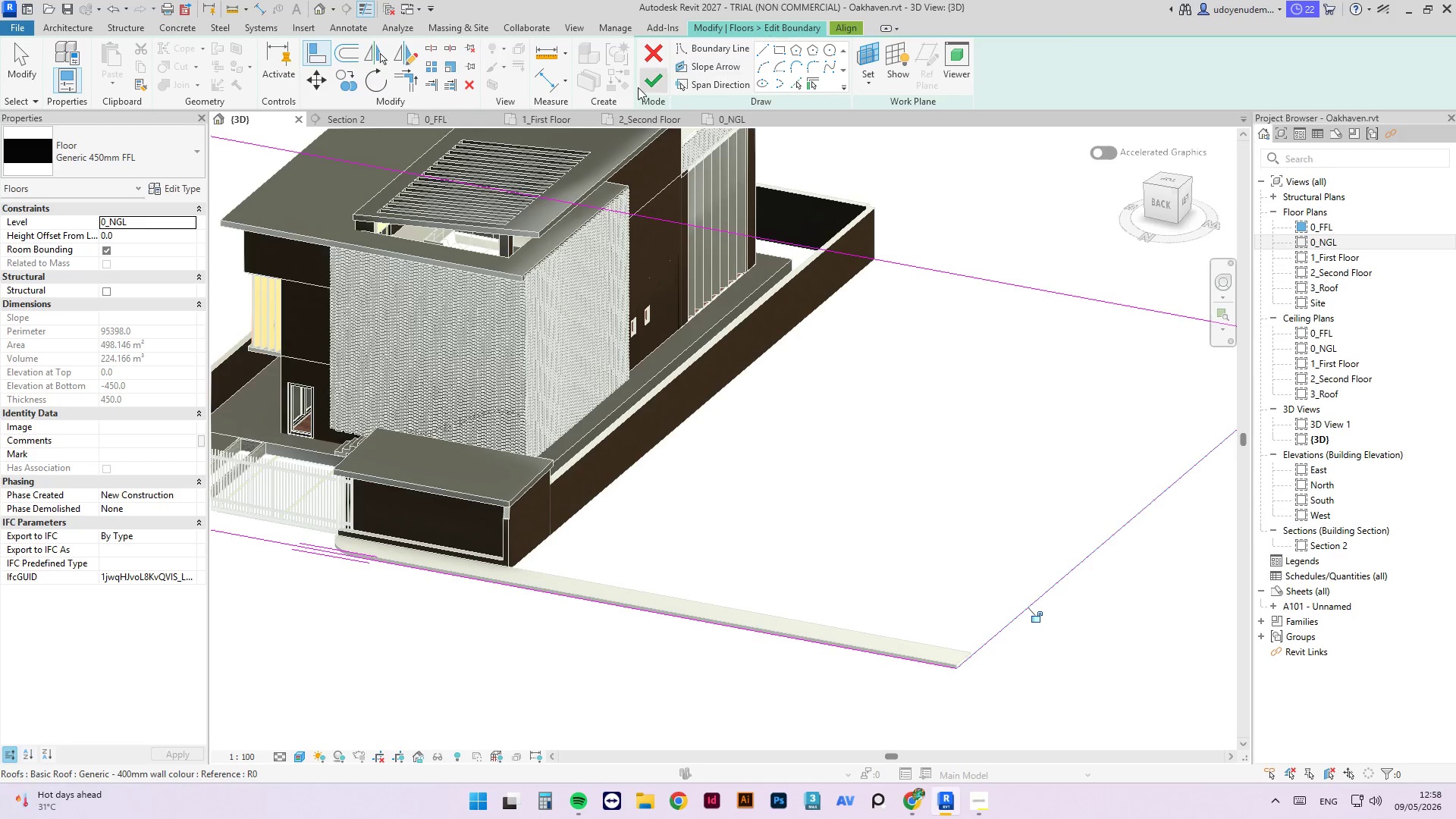 
left_click([660, 89])
 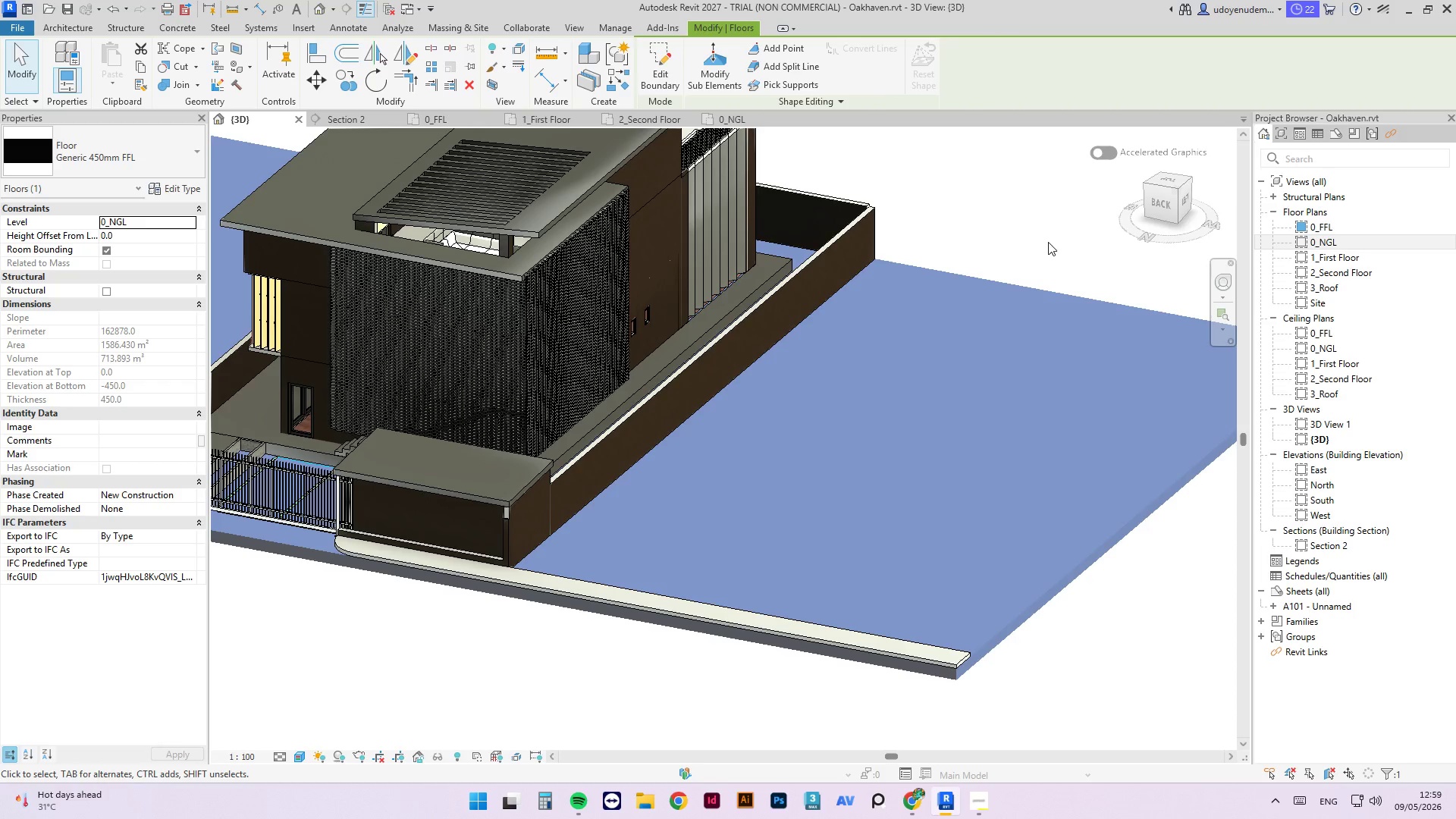 
left_click([1041, 231])
 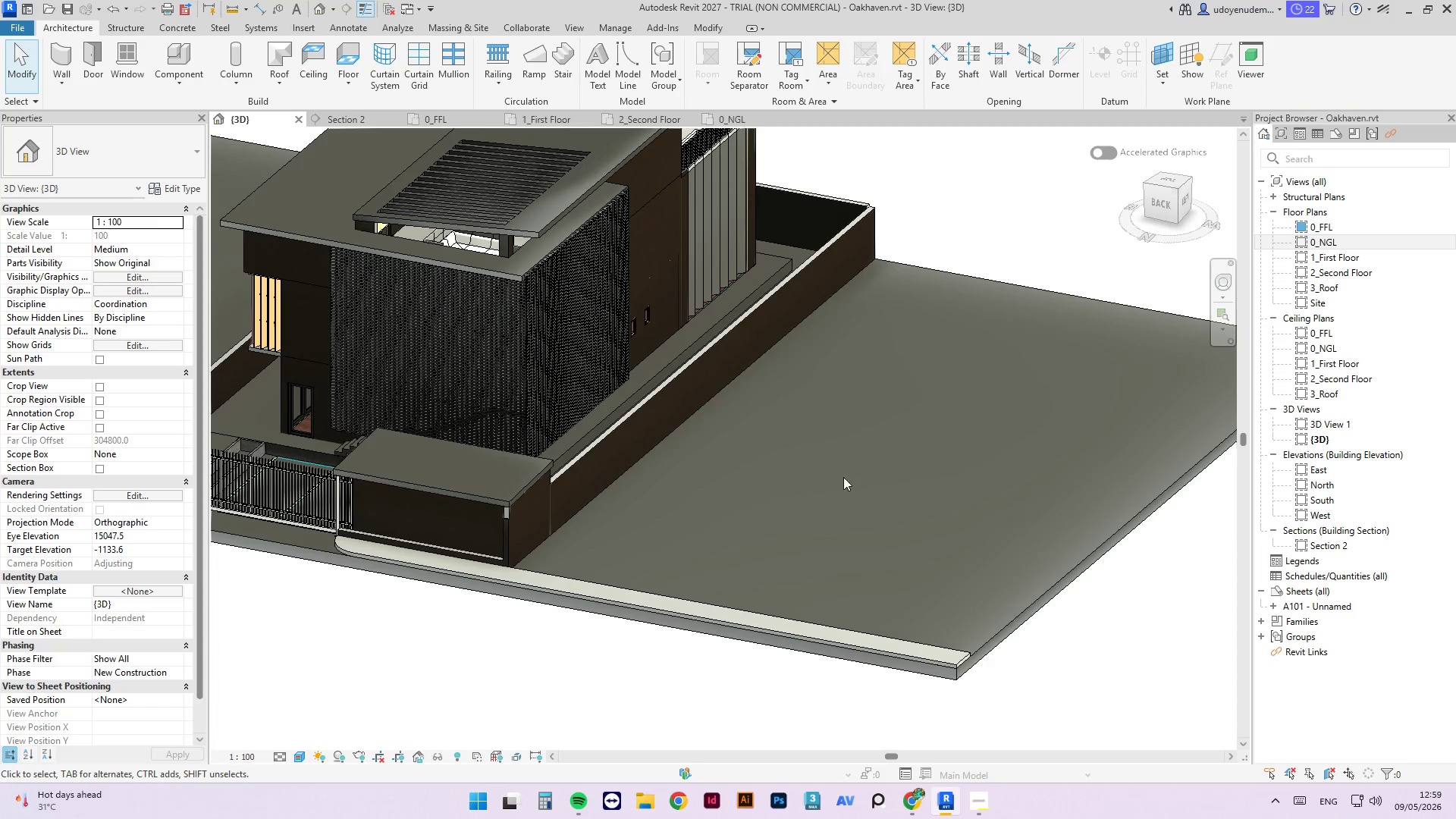 
scroll: coordinate [877, 494], scroll_direction: down, amount: 4.0
 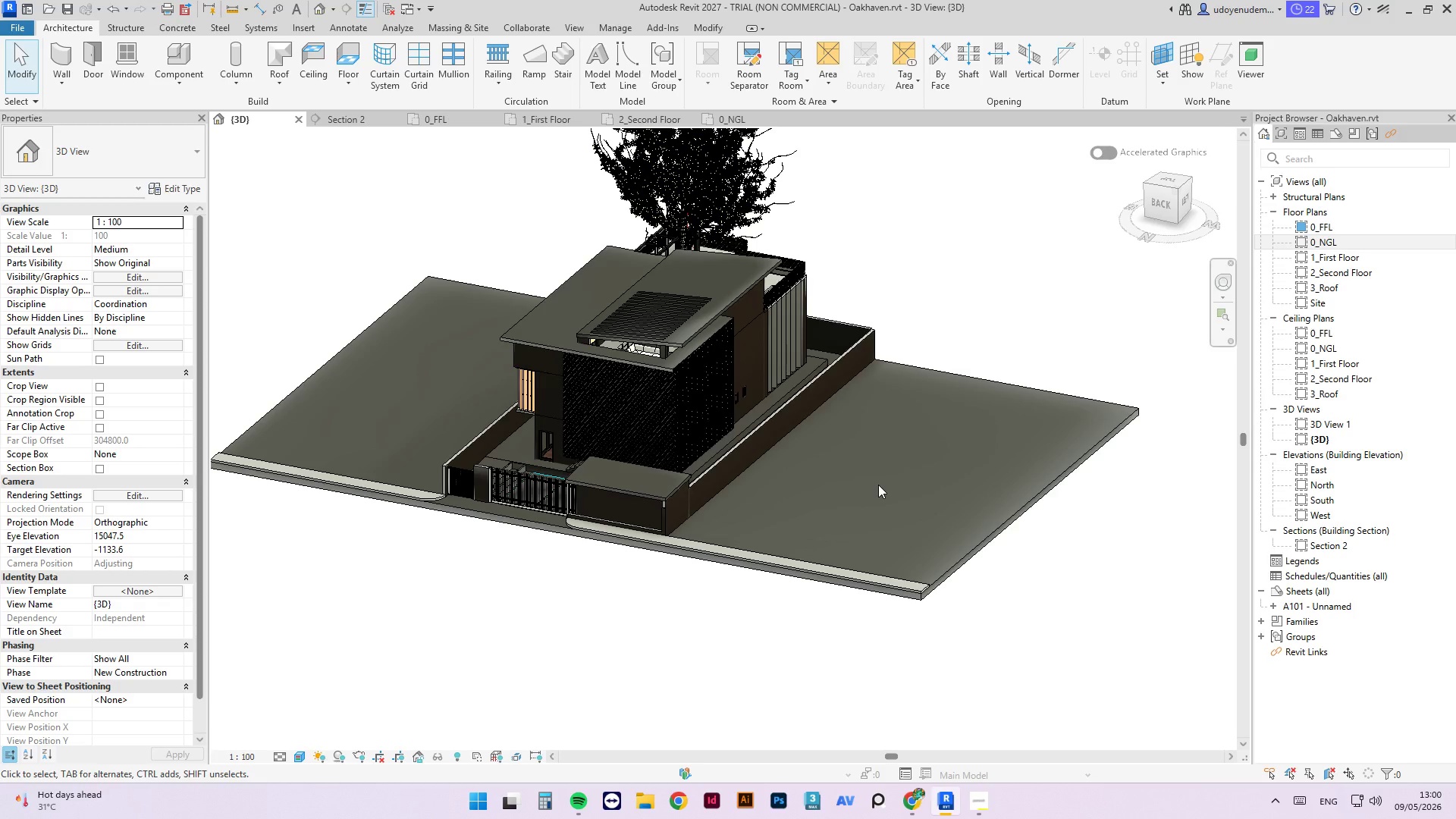 
wait(74.1)
 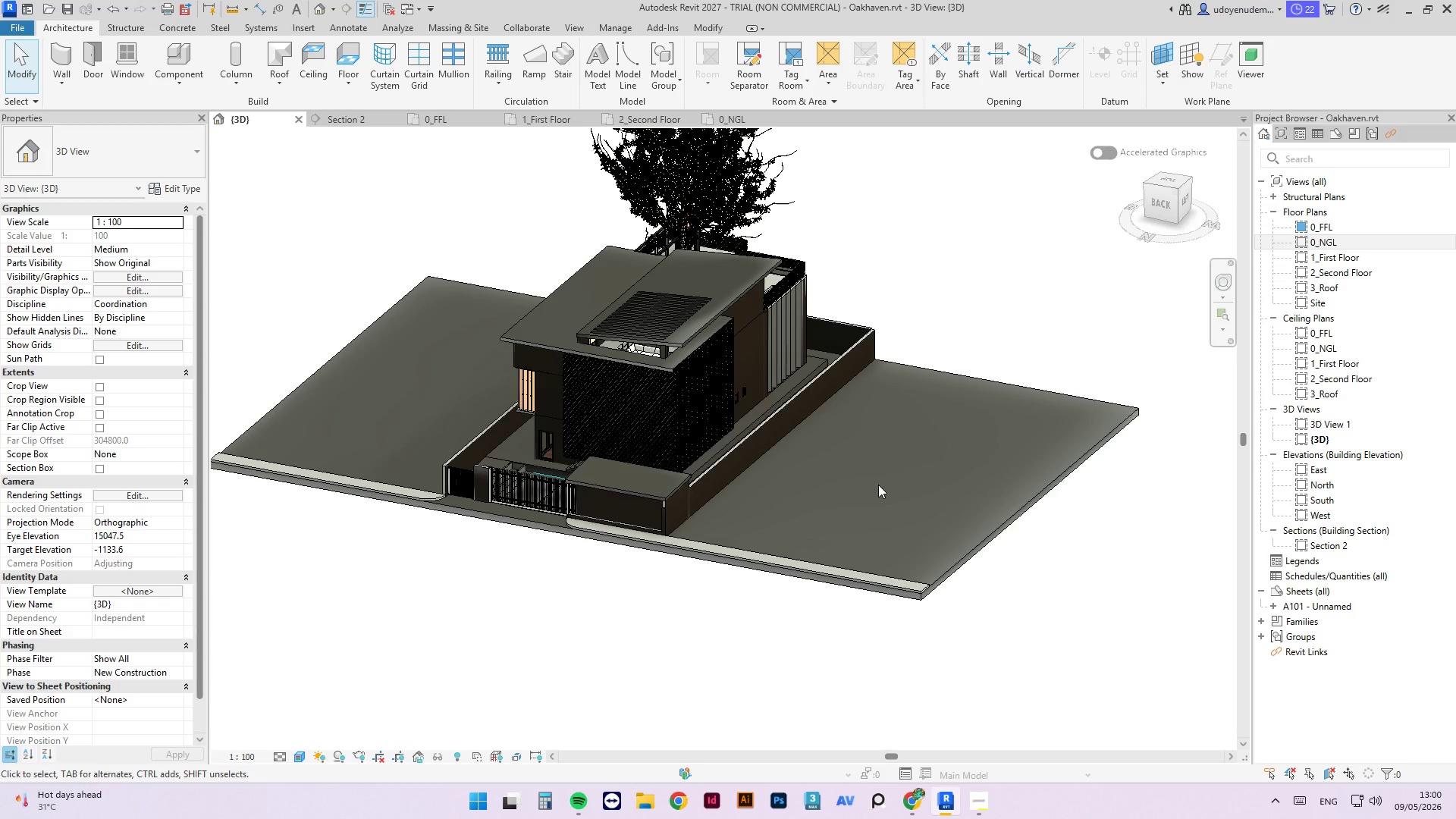 
scroll: coordinate [635, 493], scroll_direction: up, amount: 17.0
 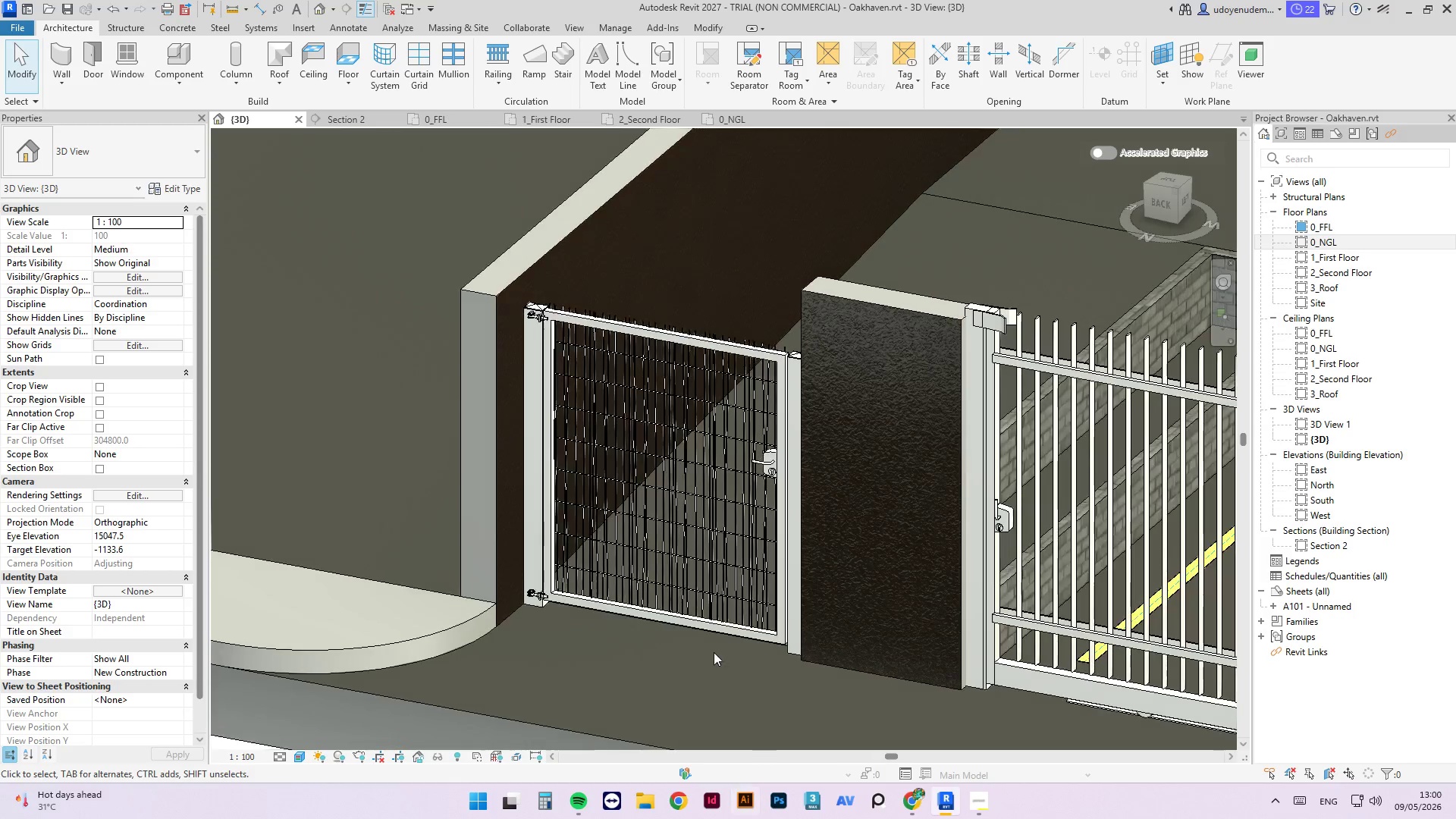 
hold_key(key=ShiftLeft, duration=0.69)
 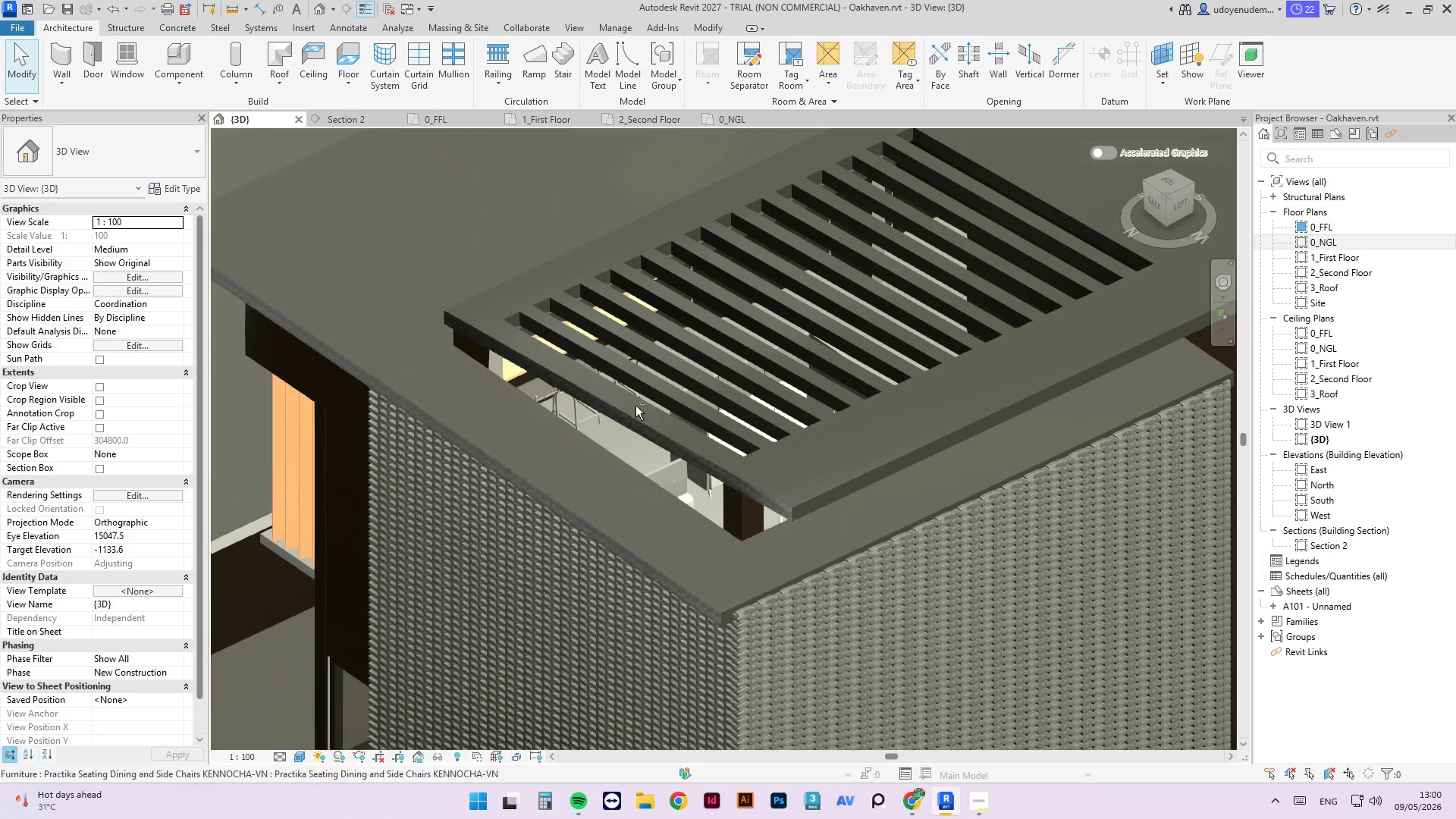 
scroll: coordinate [636, 410], scroll_direction: down, amount: 13.0
 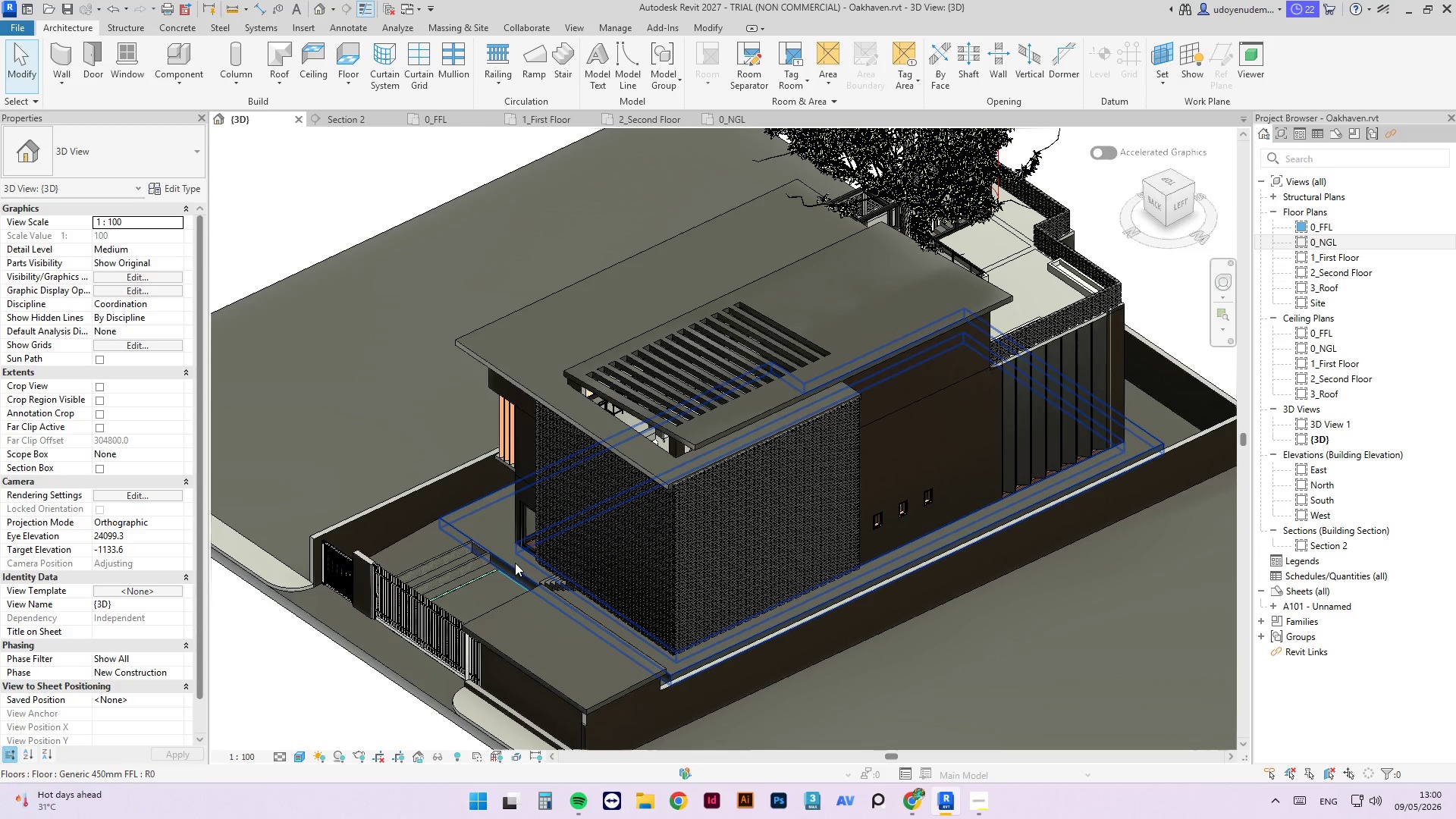 
left_click([517, 567])
 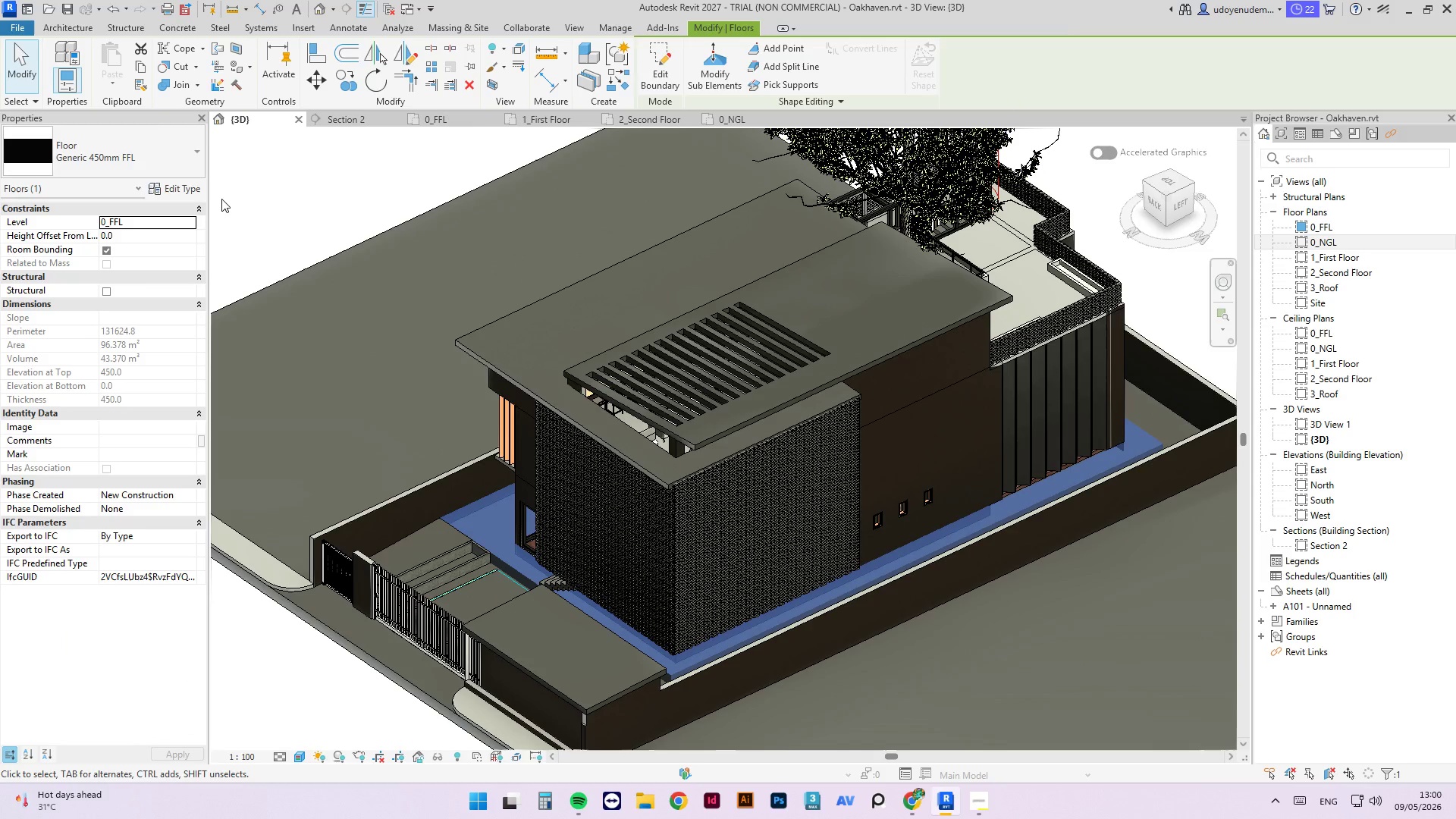 
scroll: coordinate [843, 511], scroll_direction: down, amount: 4.0
 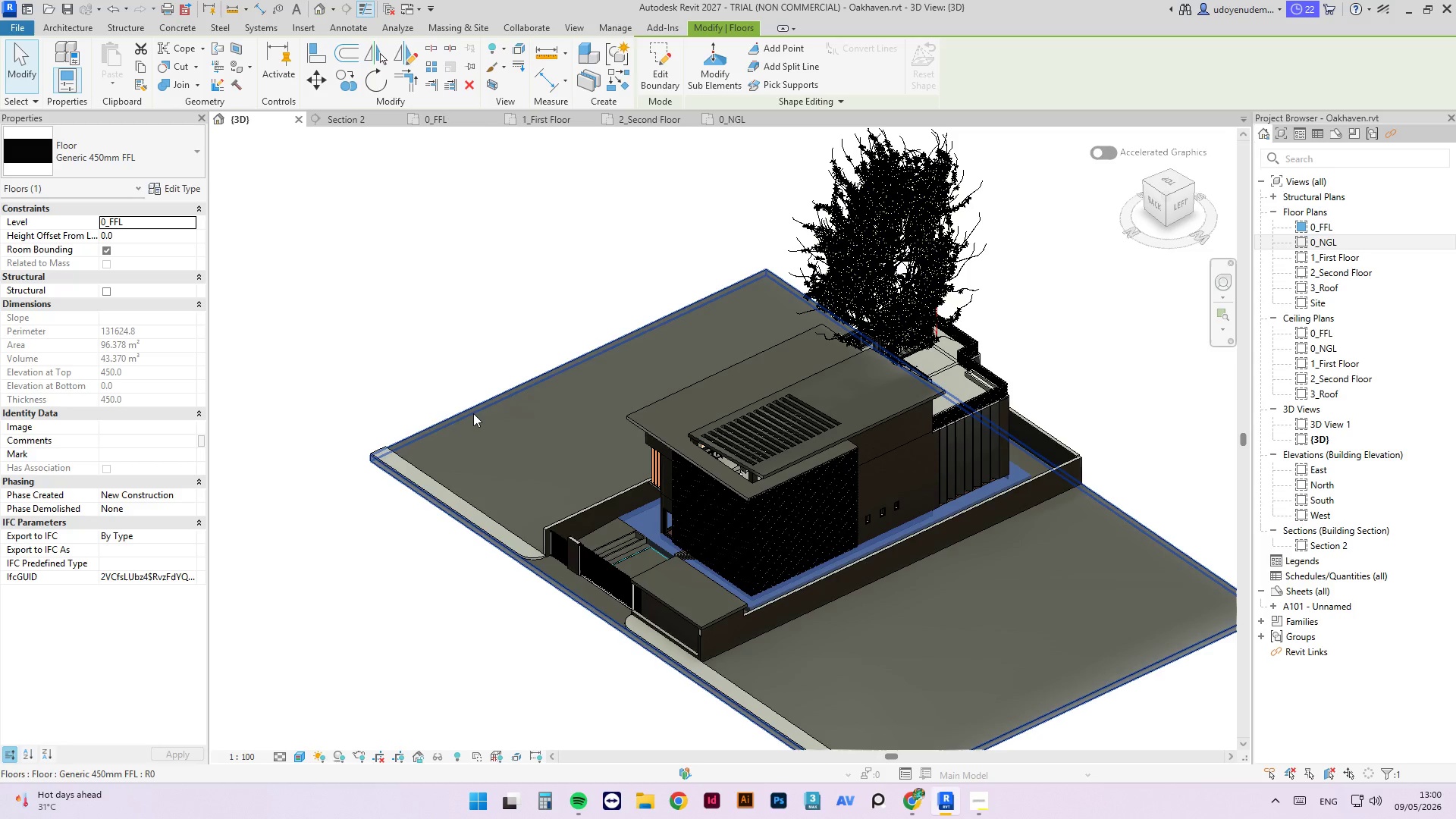 
left_click([473, 412])
 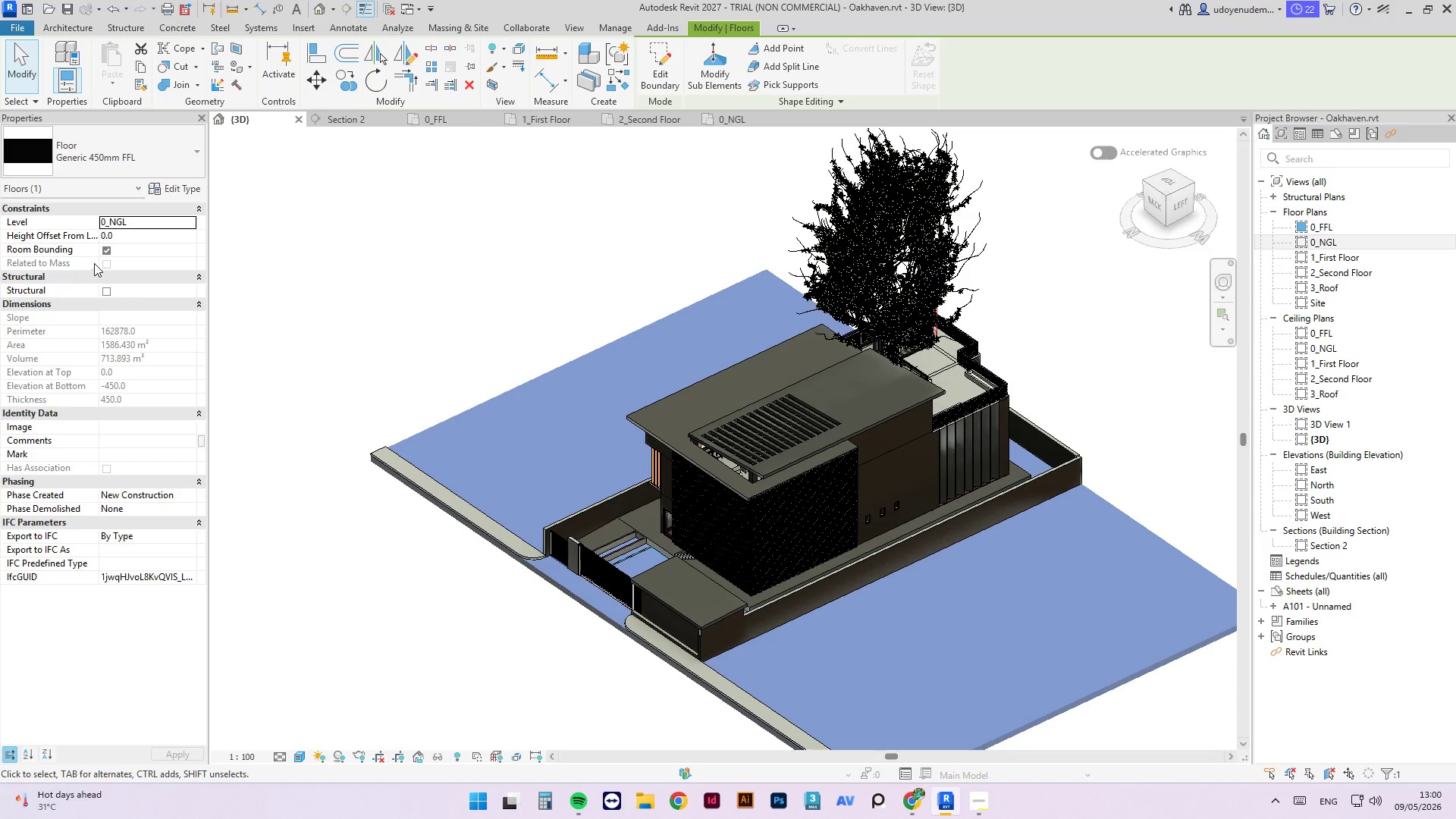 
wait(7.75)
 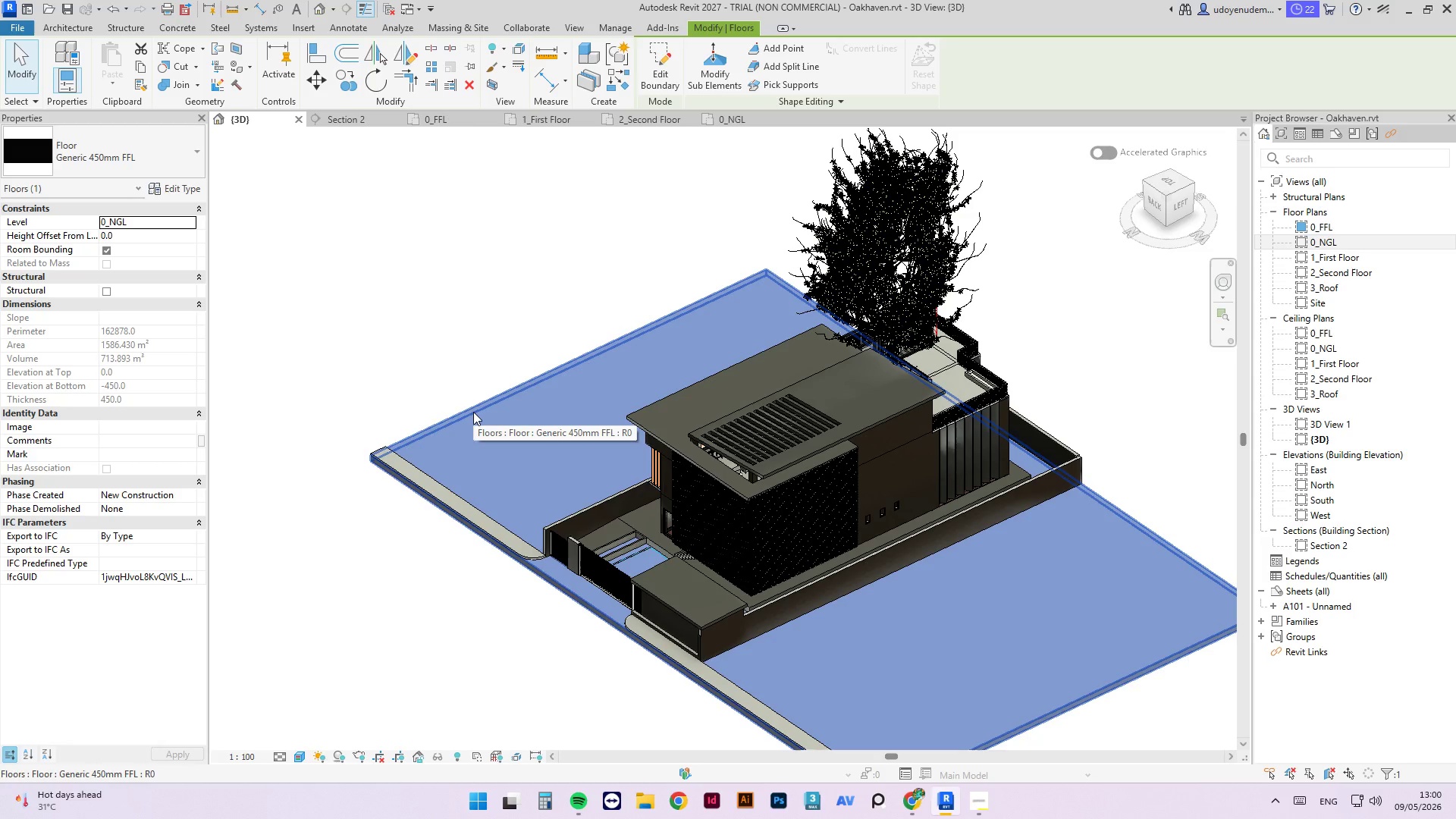 
left_click([185, 189])
 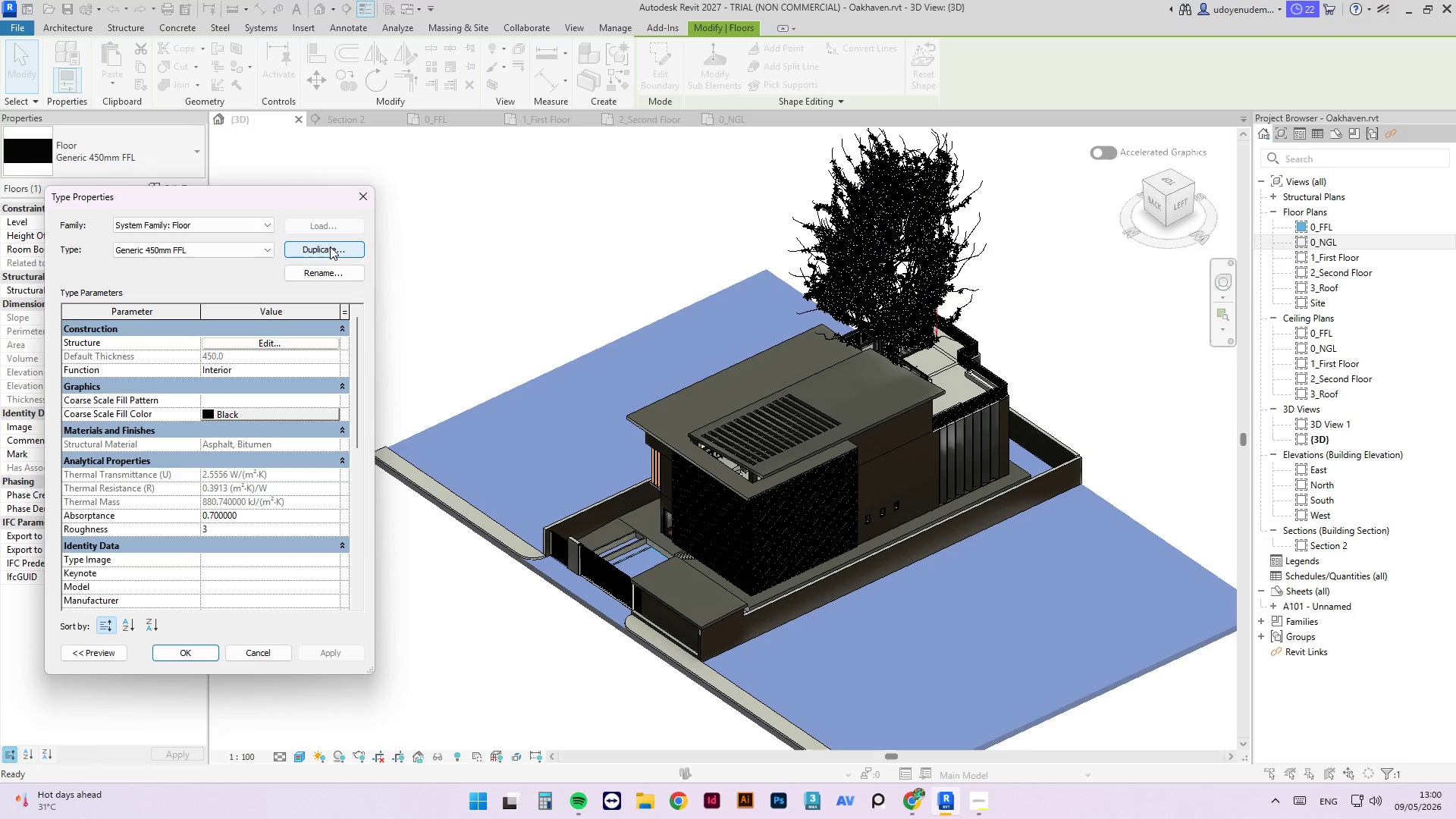 
left_click([330, 246])
 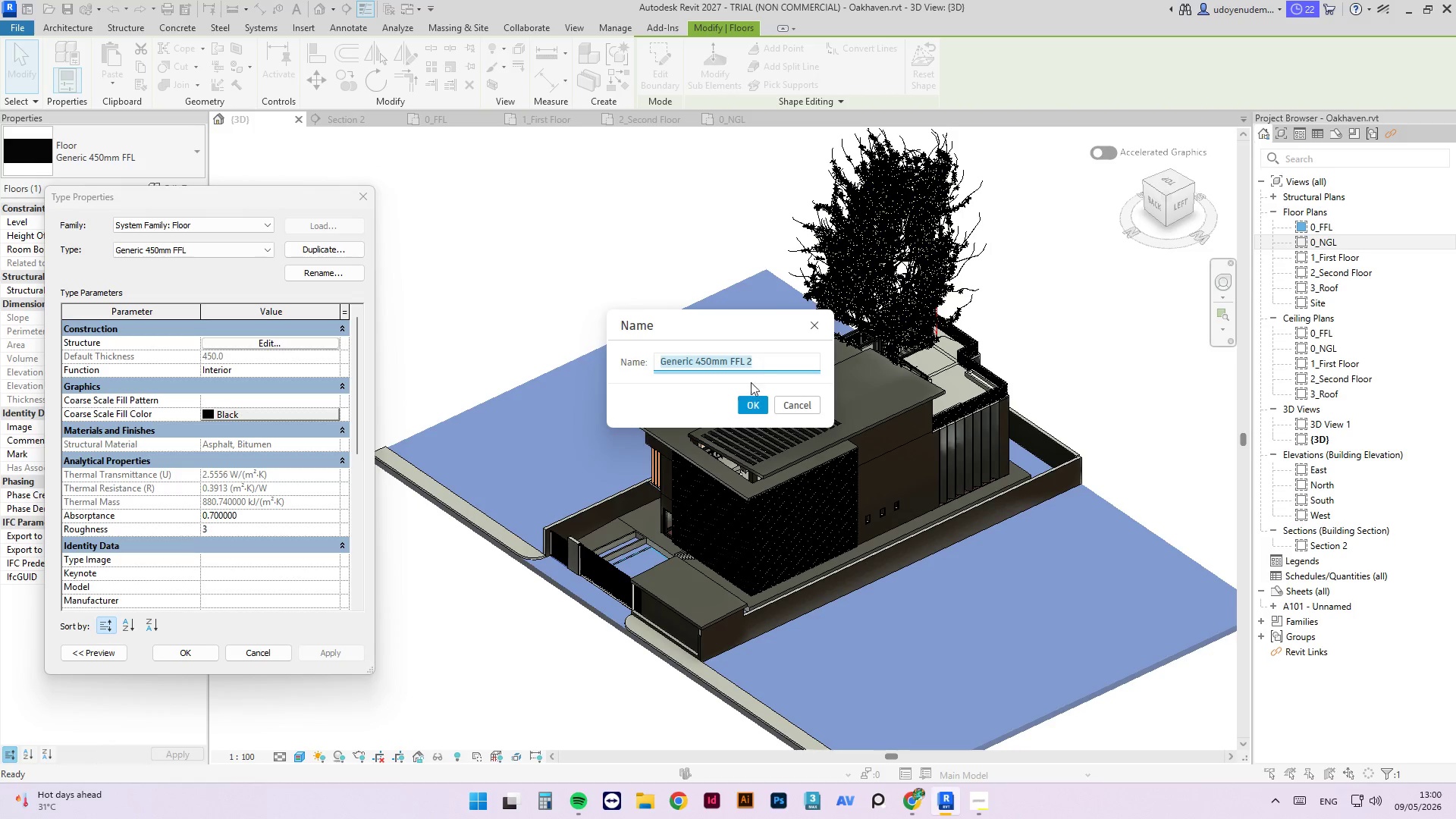 
left_click([751, 401])
 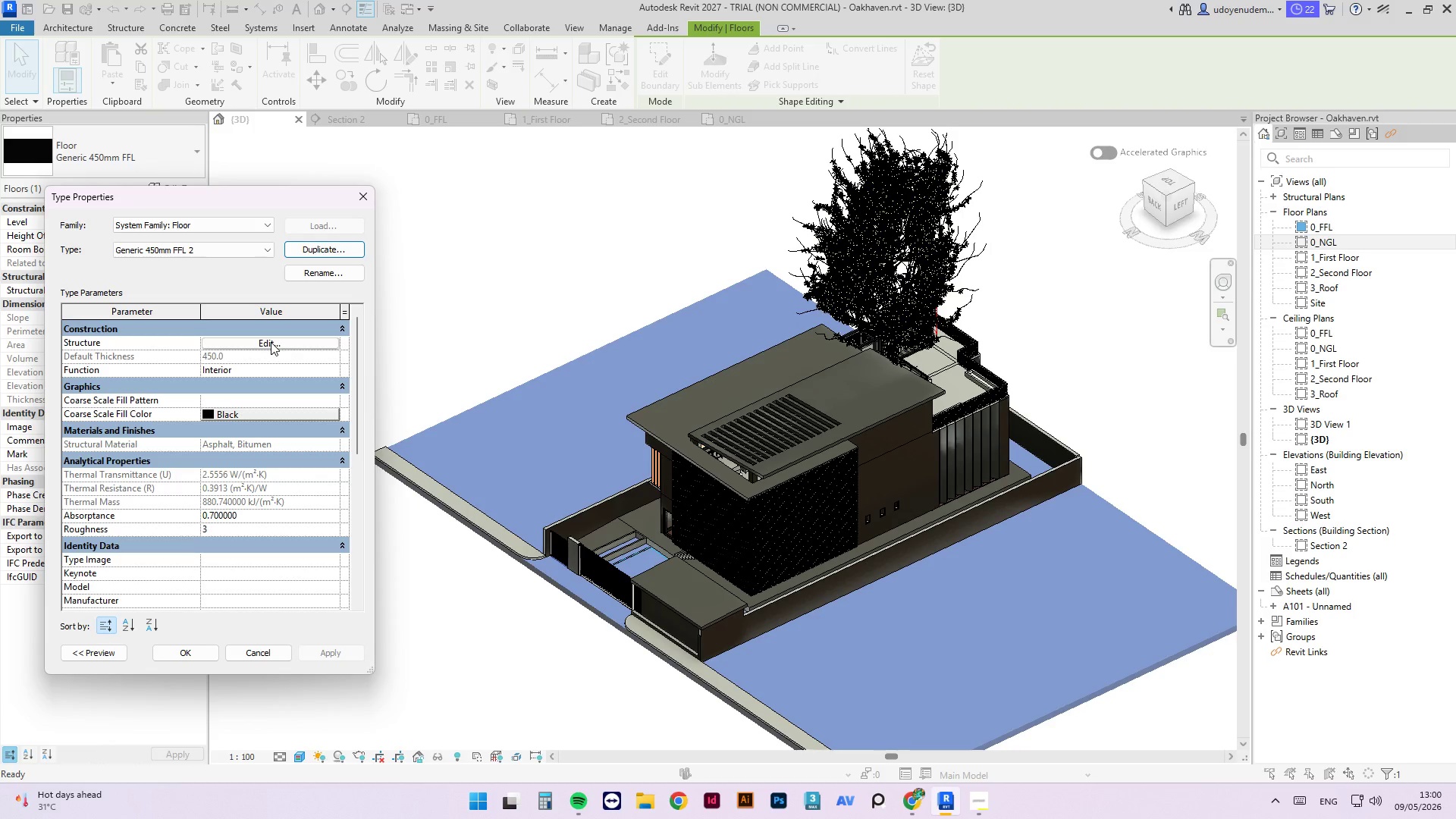 
left_click([271, 344])
 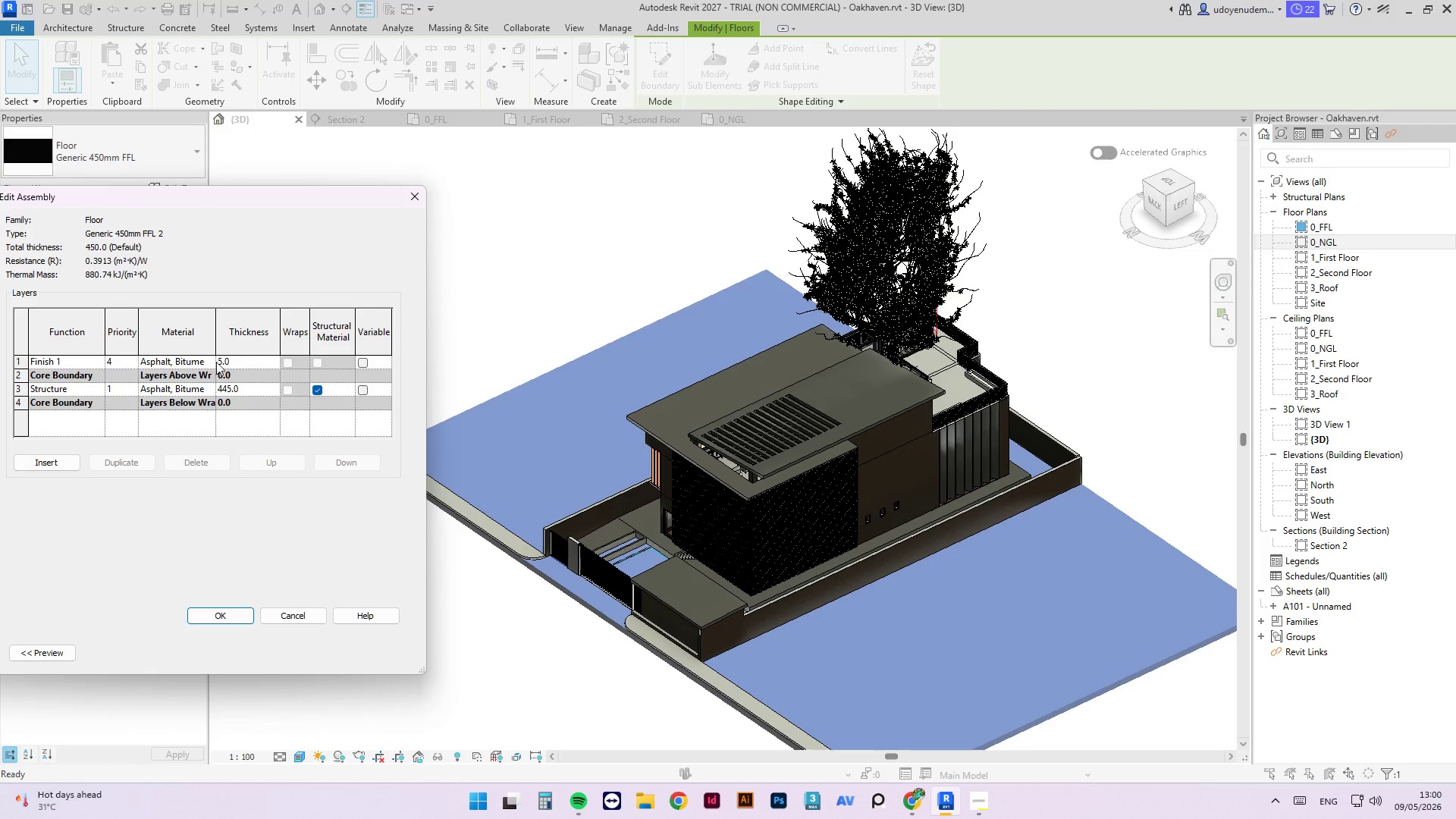 
left_click([209, 364])
 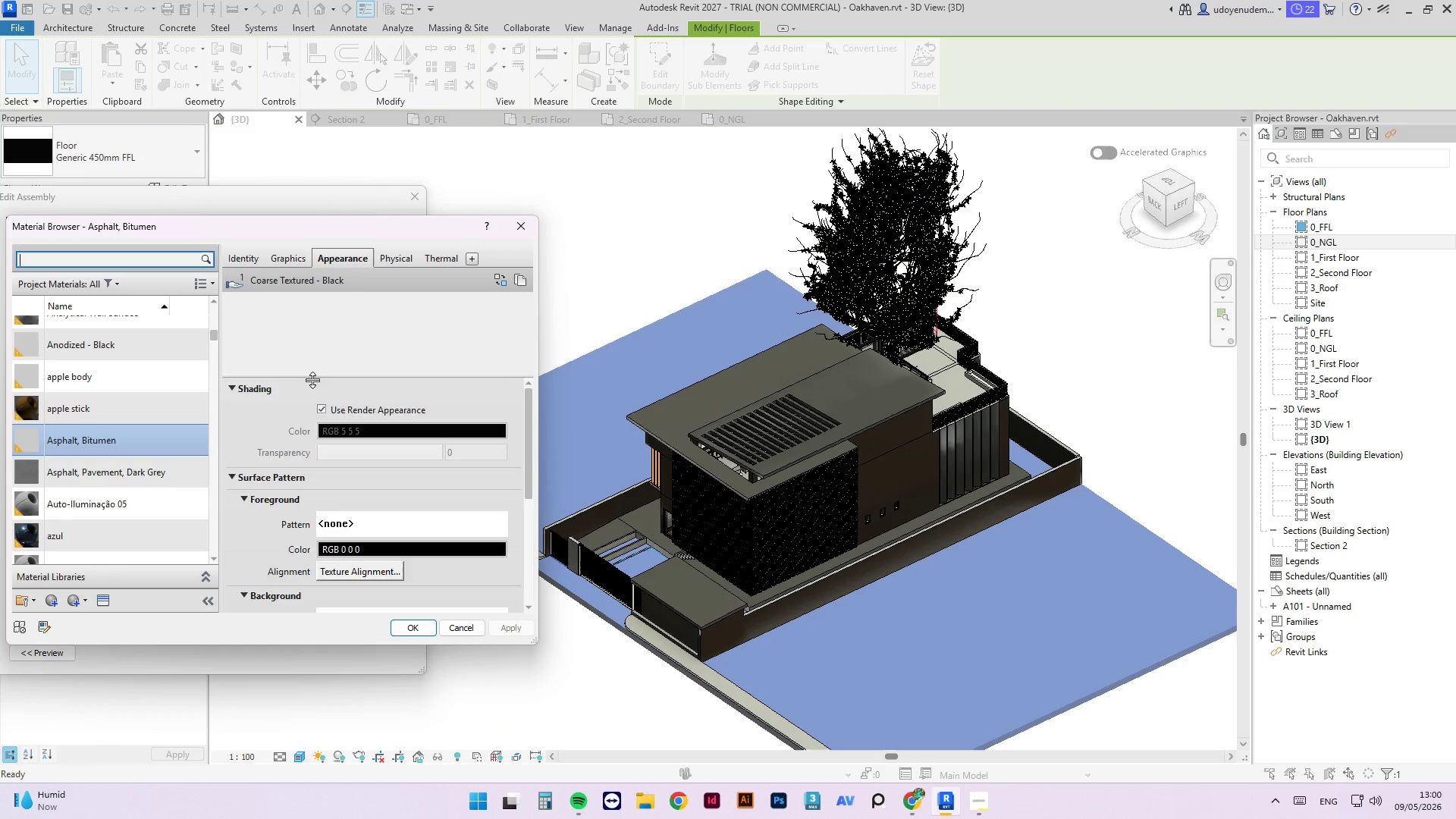 
wait(7.03)
 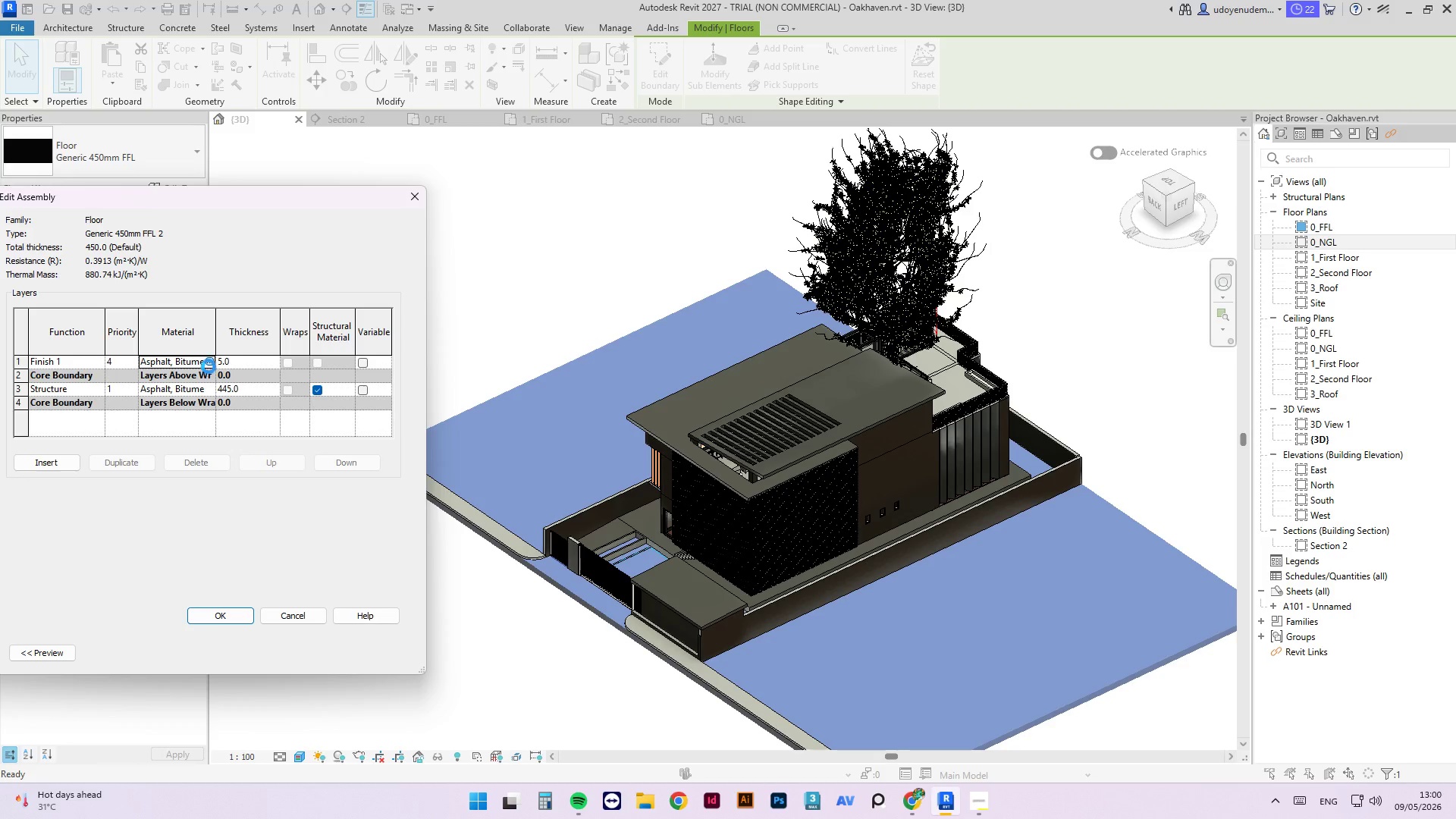 
left_click([154, 467])
 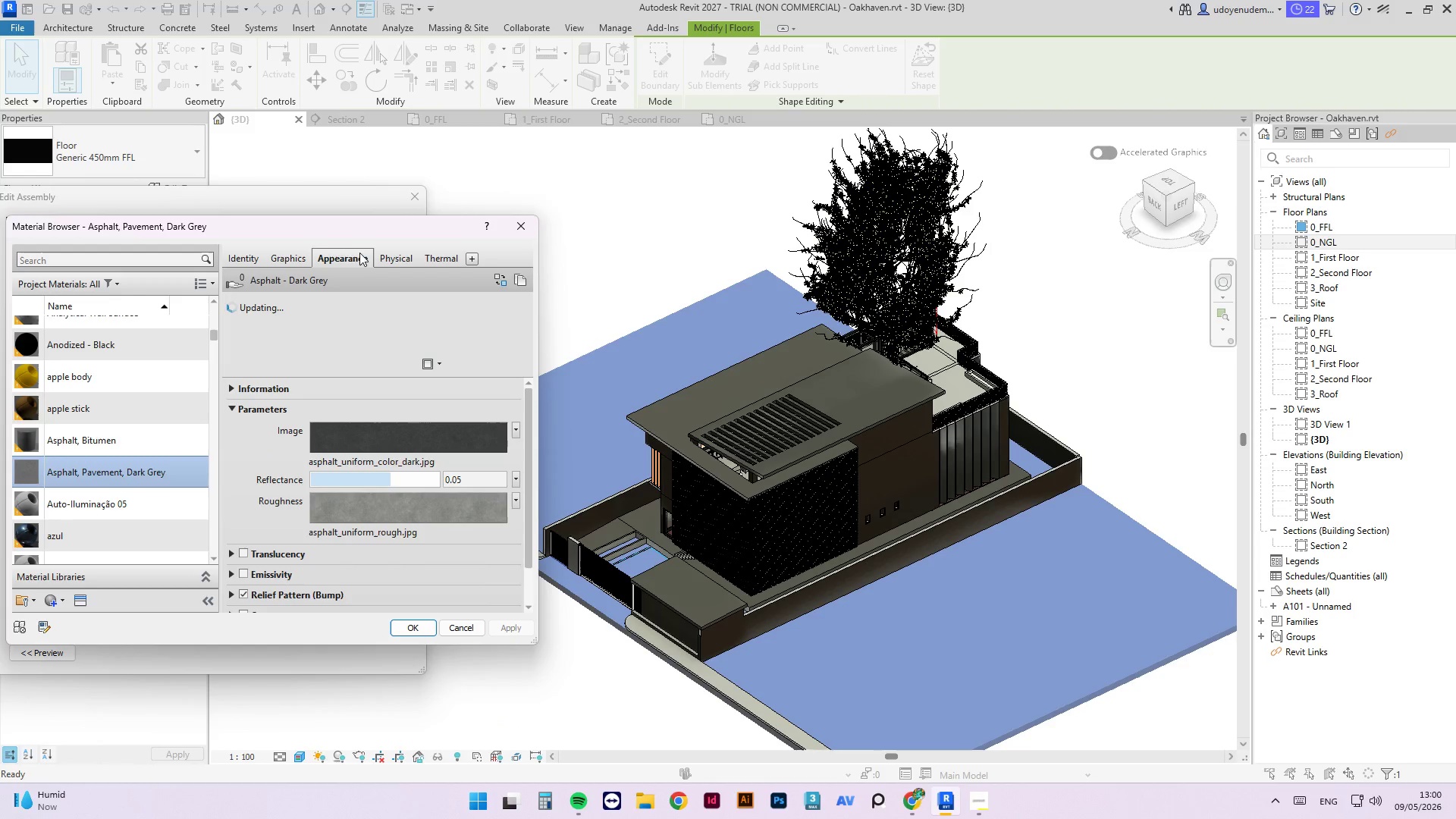 
left_click([294, 253])
 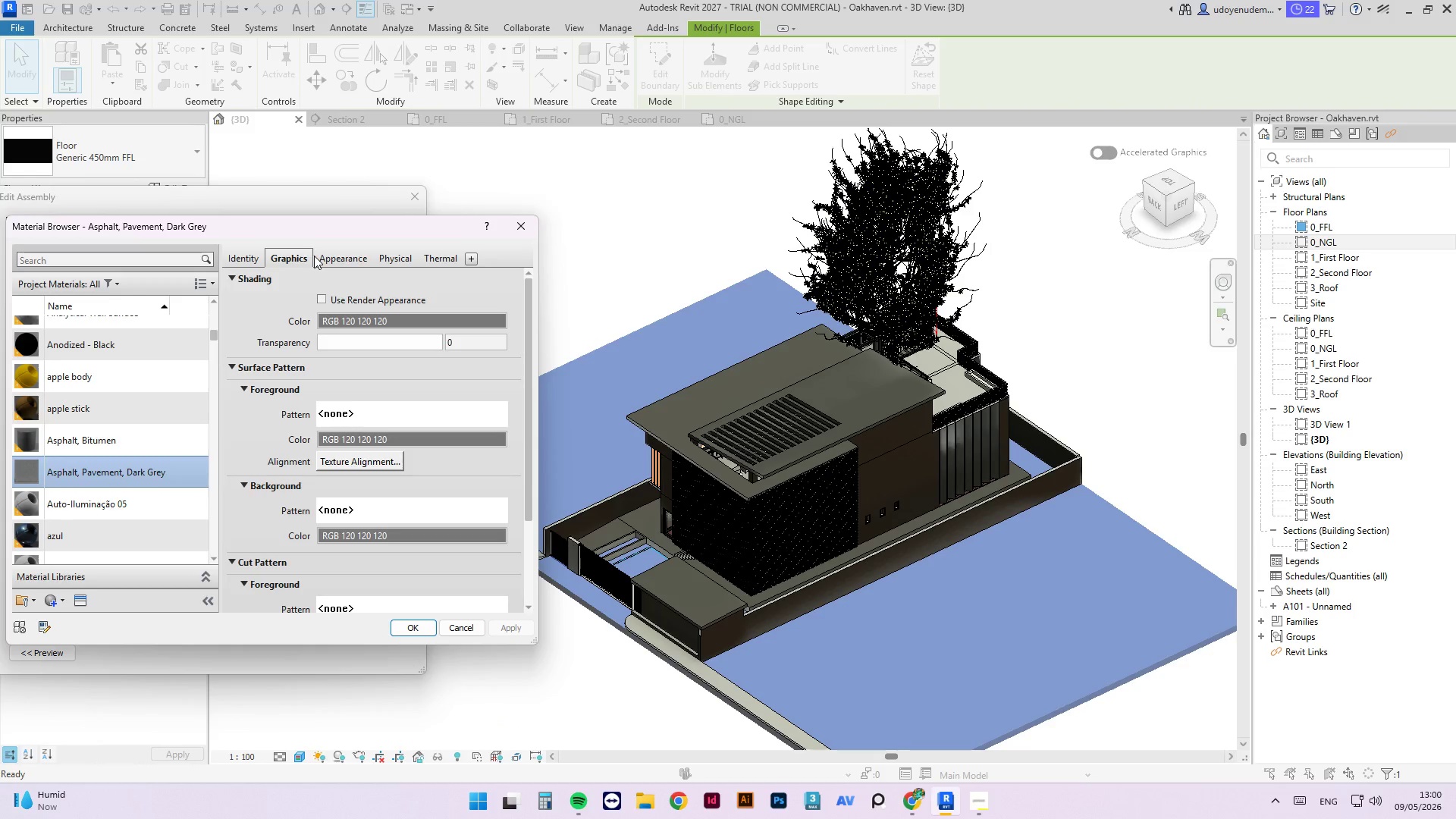 
left_click([346, 256])
 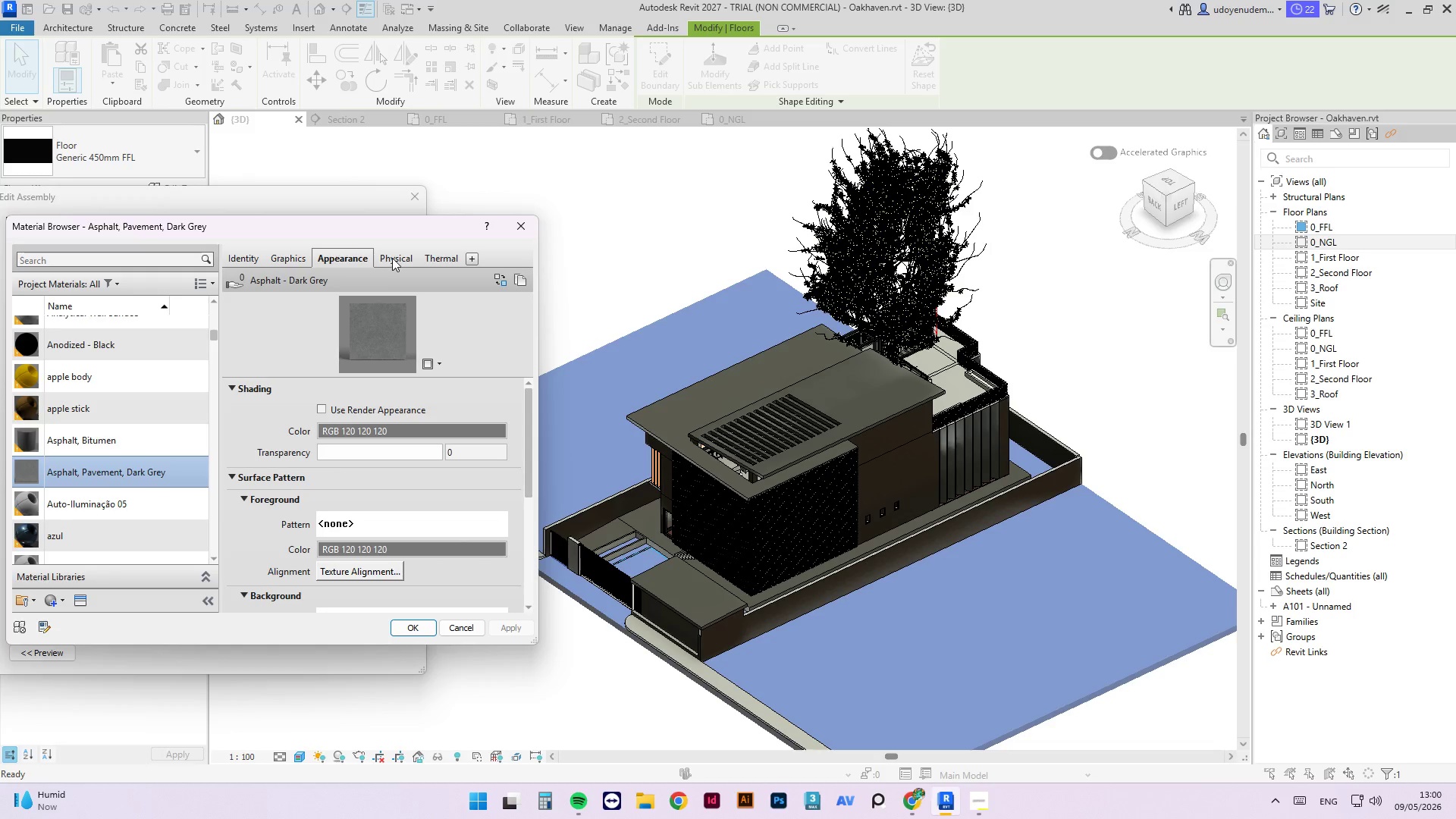 
left_click([392, 258])
 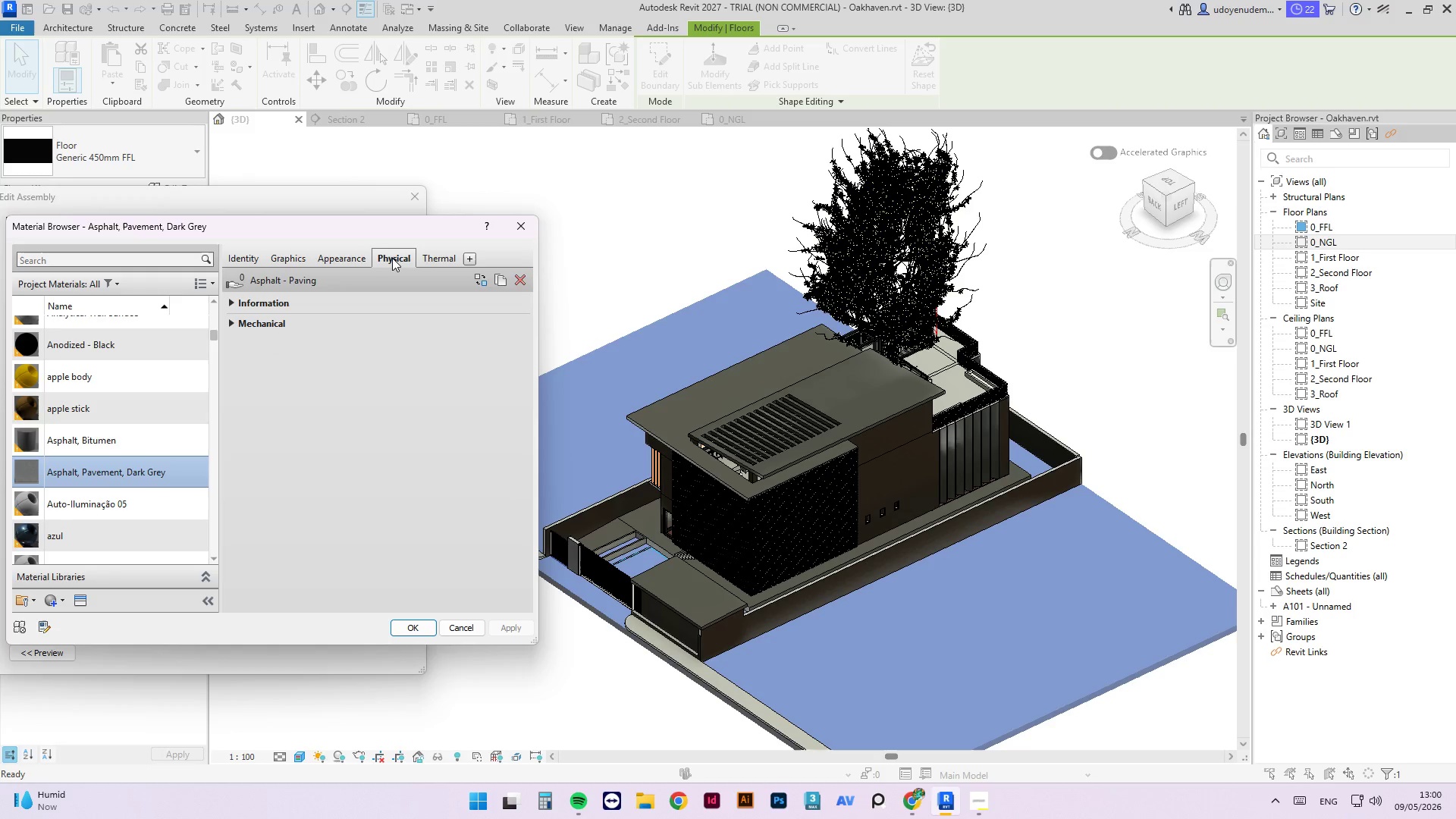 
left_click([356, 258])
 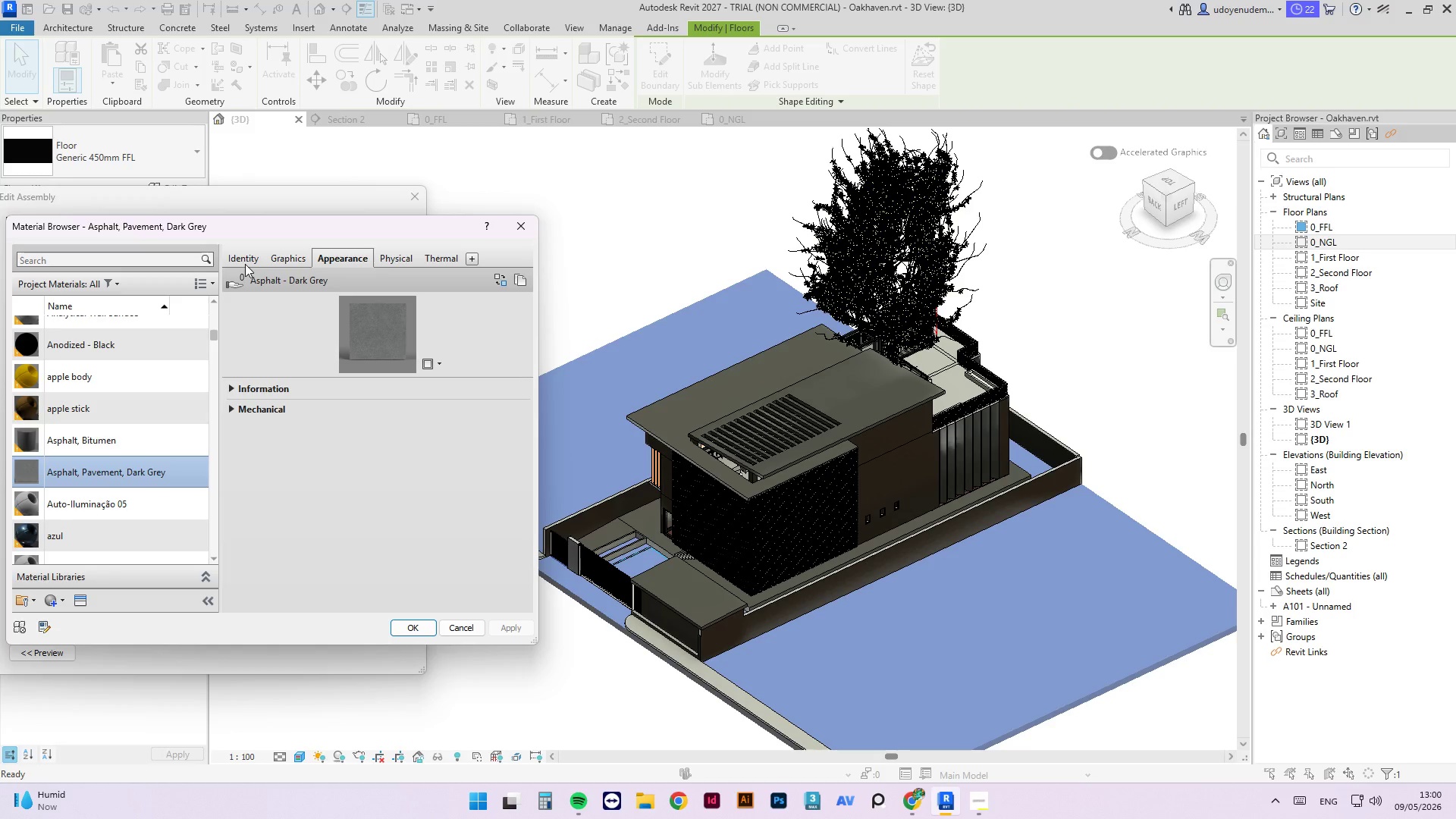 
double_click([238, 262])
 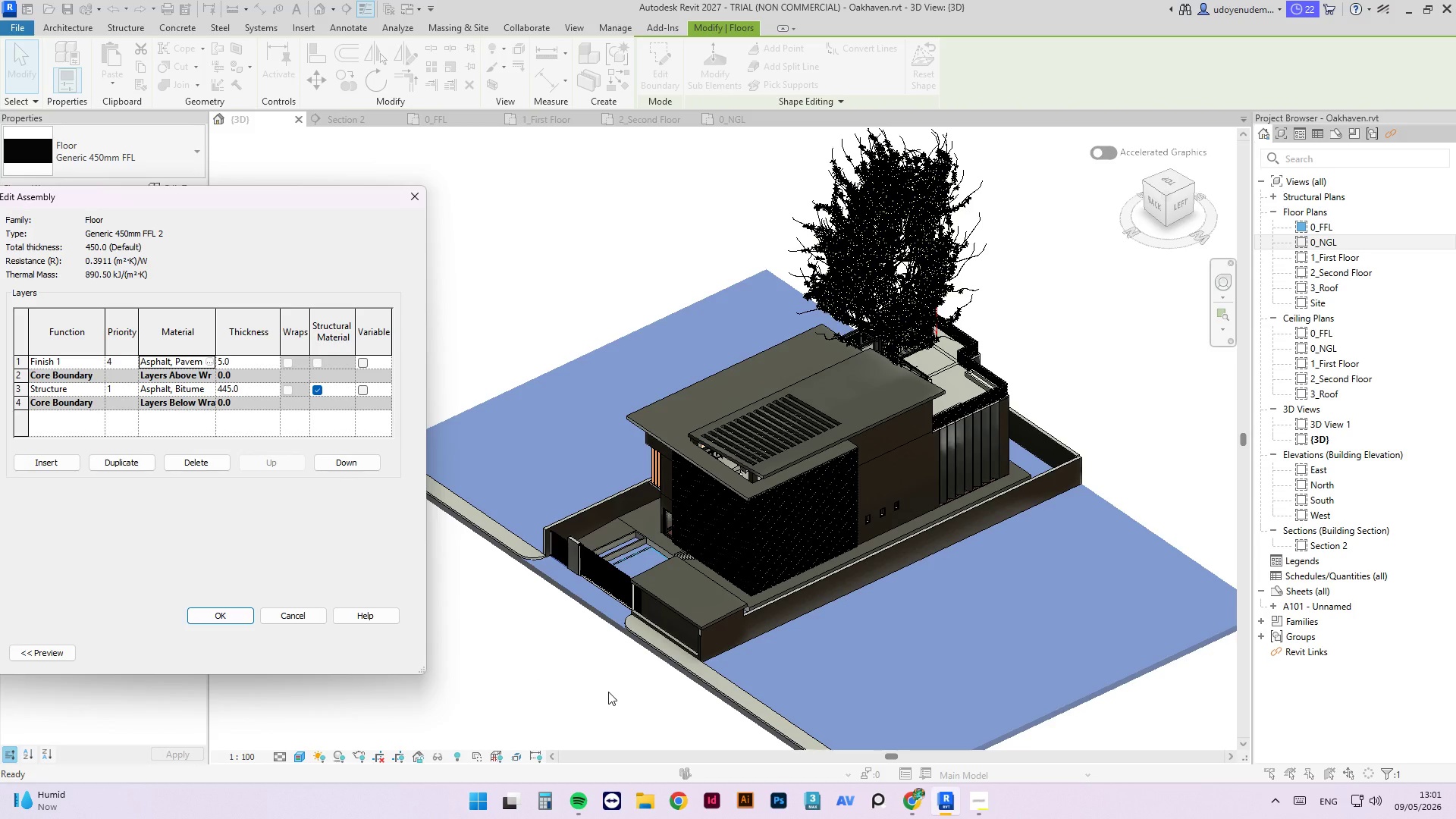 
left_click([236, 614])
 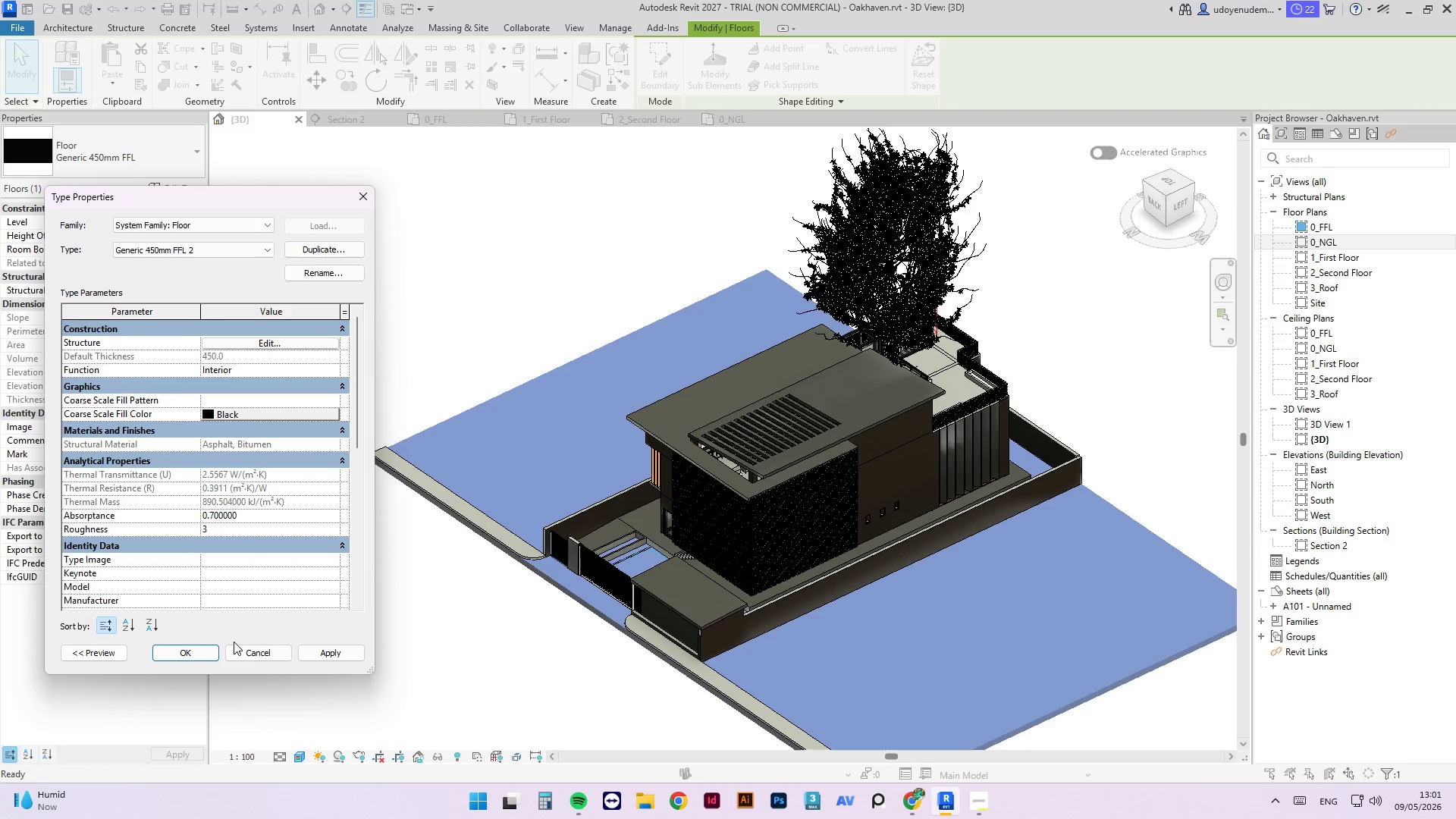 
left_click([210, 651])
 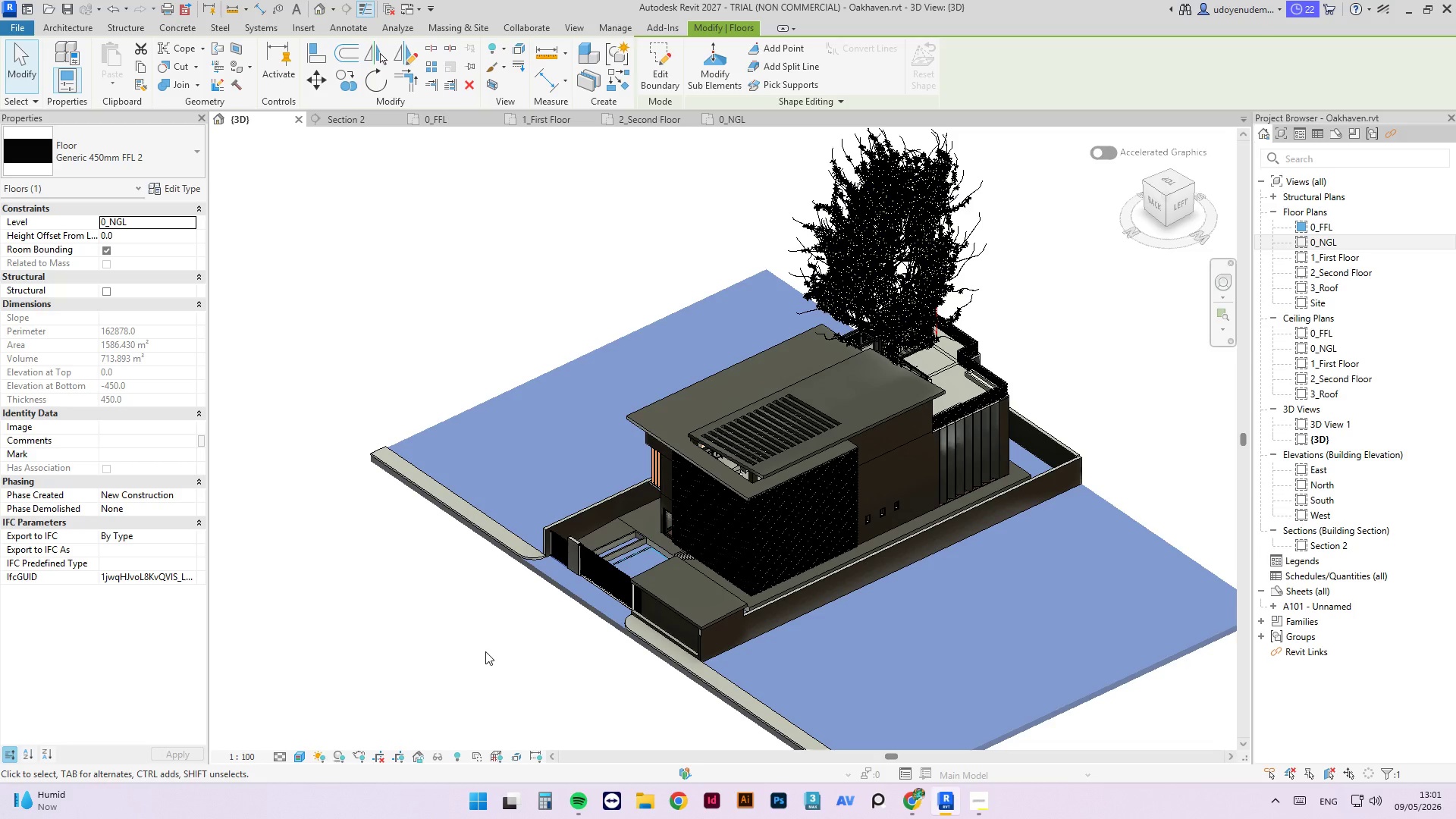 
left_click([486, 639])
 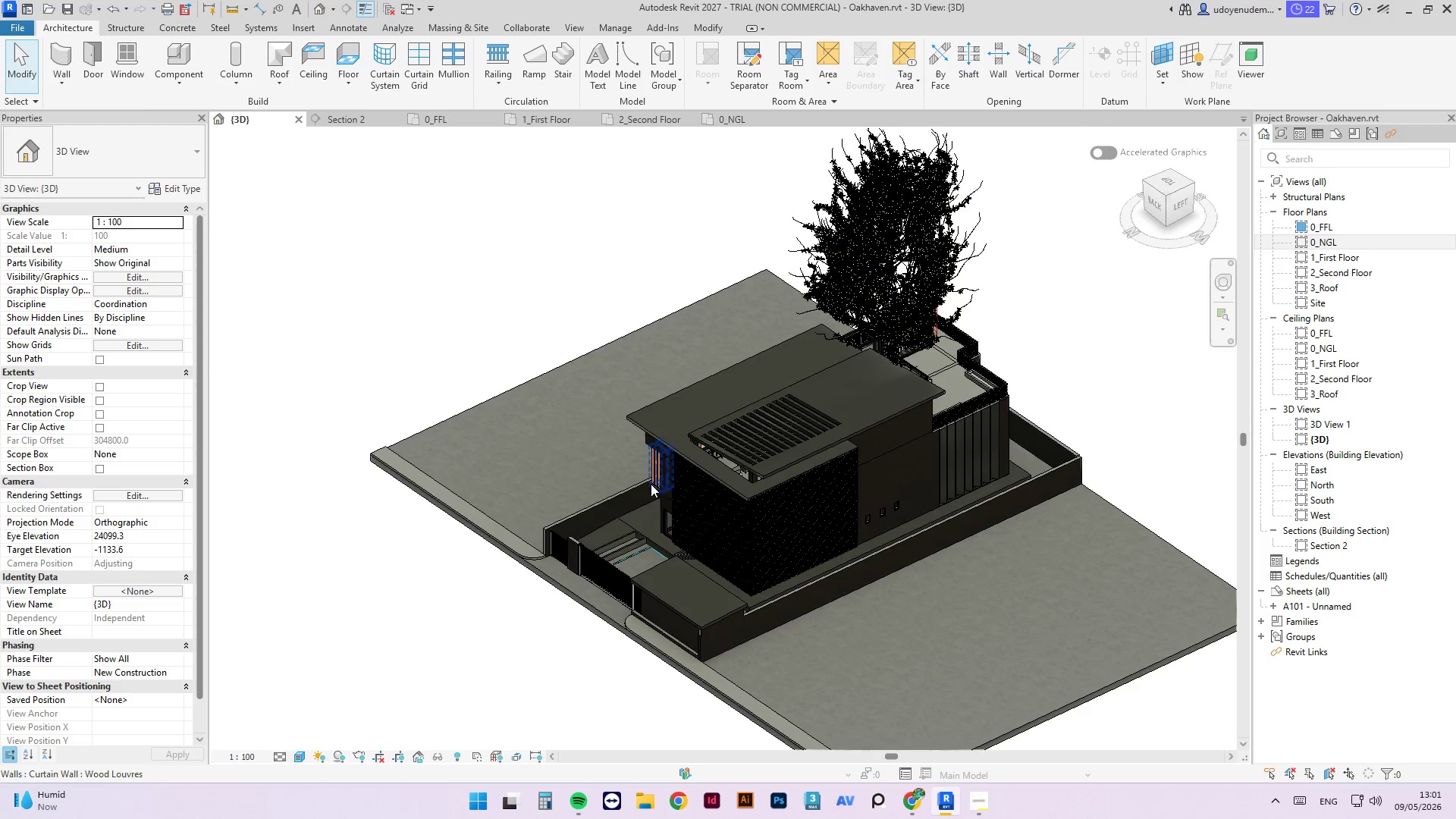 
scroll: coordinate [607, 627], scroll_direction: up, amount: 8.0
 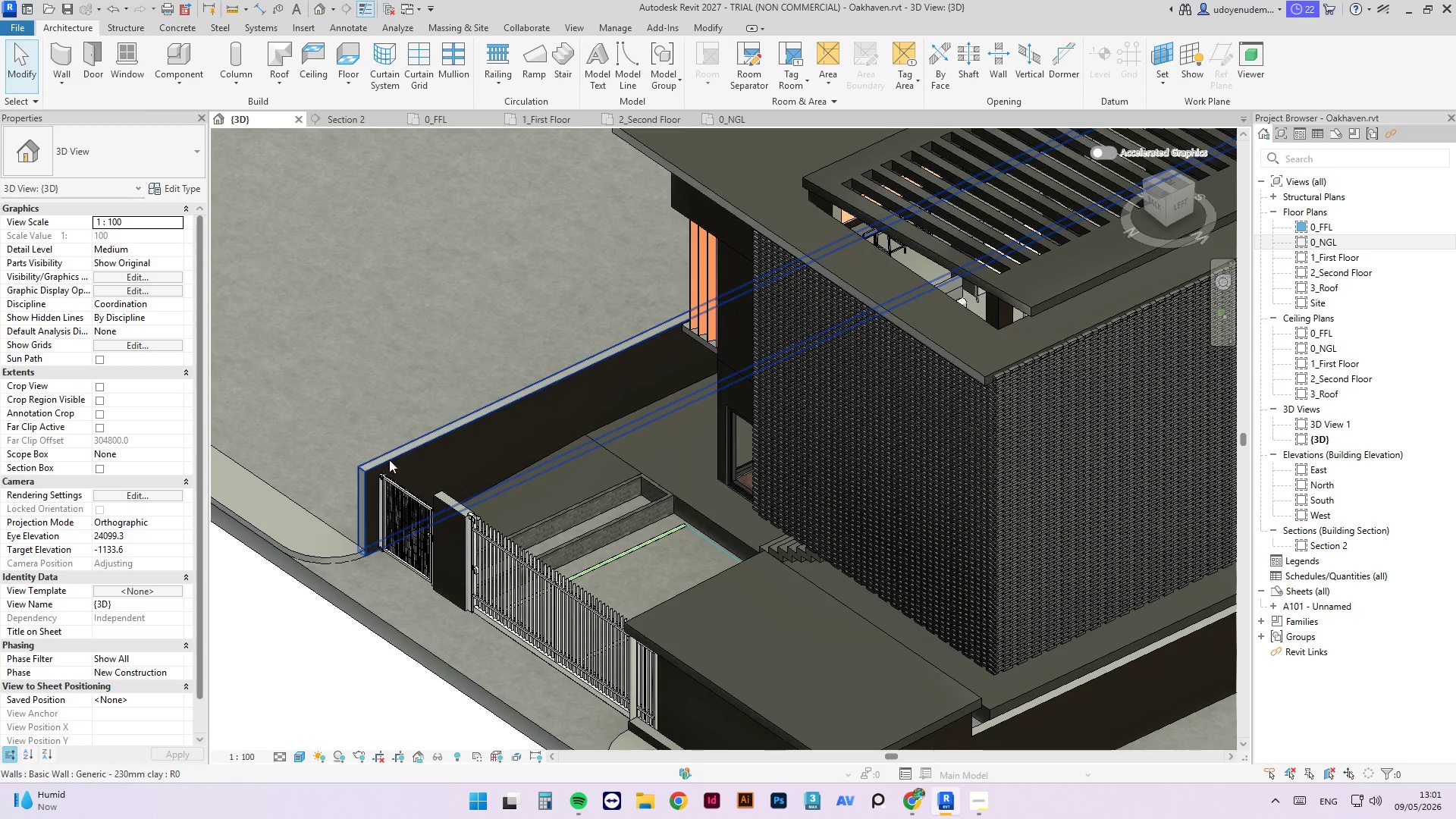 
scroll: coordinate [841, 436], scroll_direction: down, amount: 9.0
 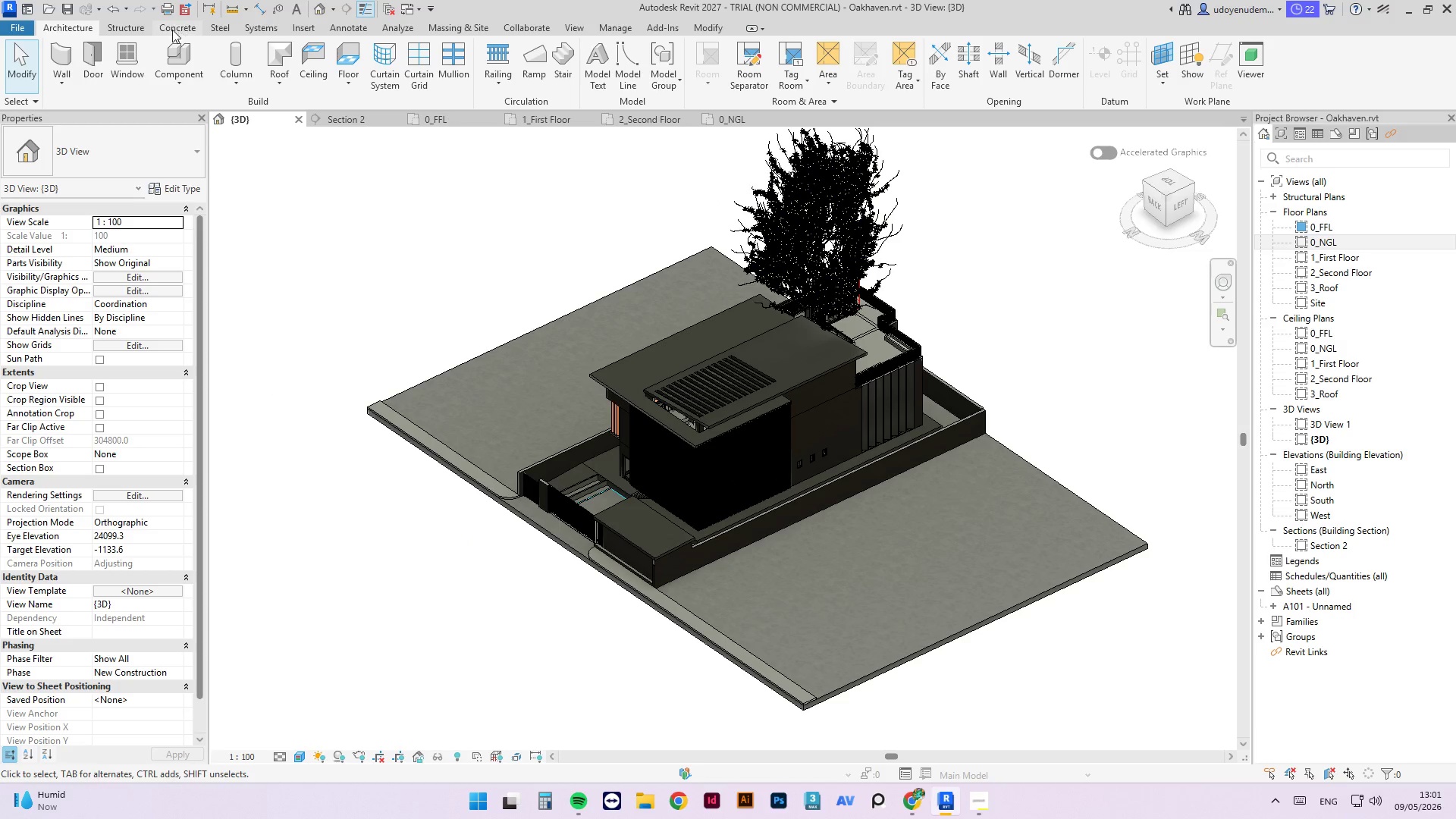 
left_click([754, 115])
 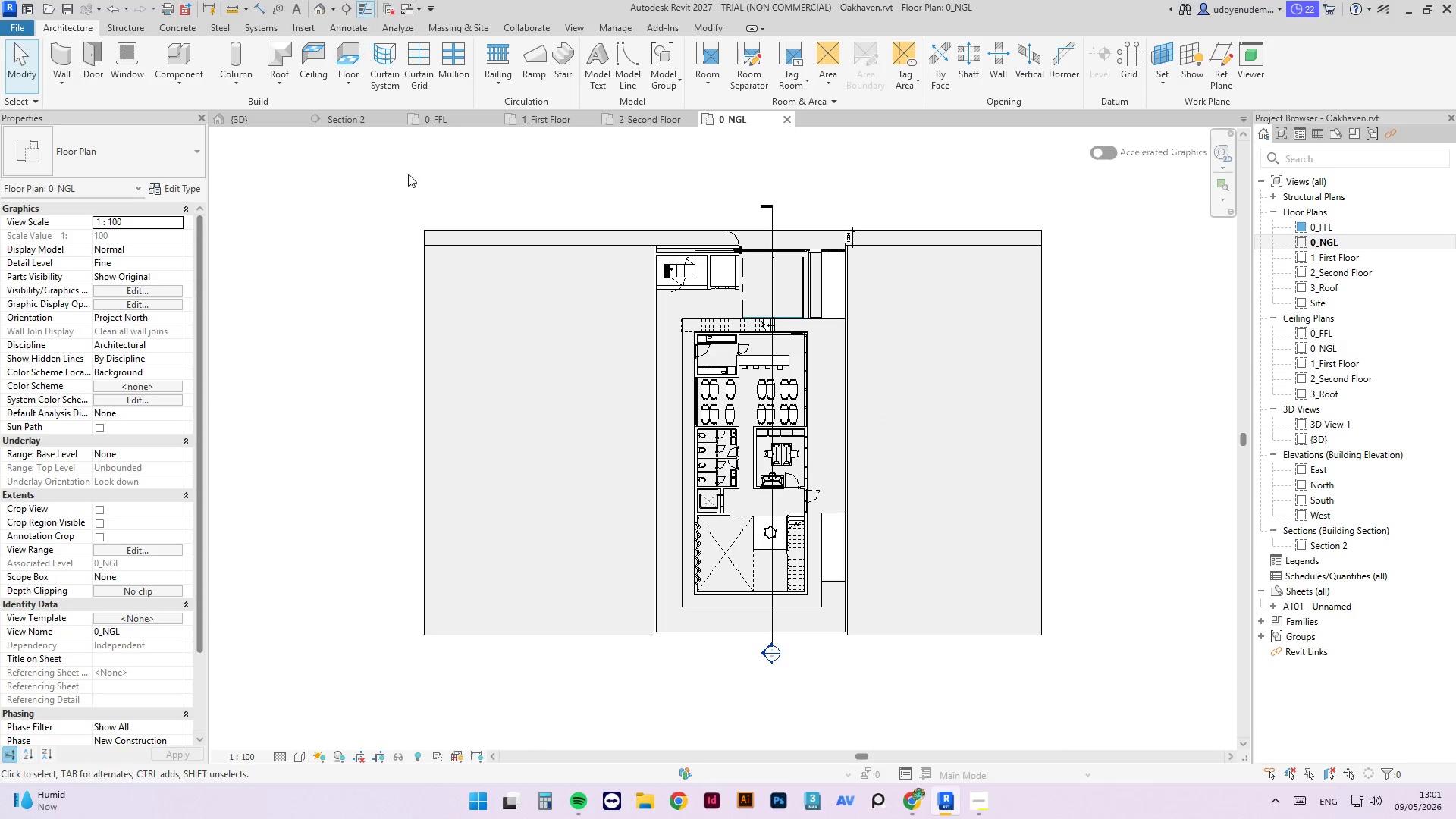 
scroll: coordinate [532, 536], scroll_direction: down, amount: 2.0
 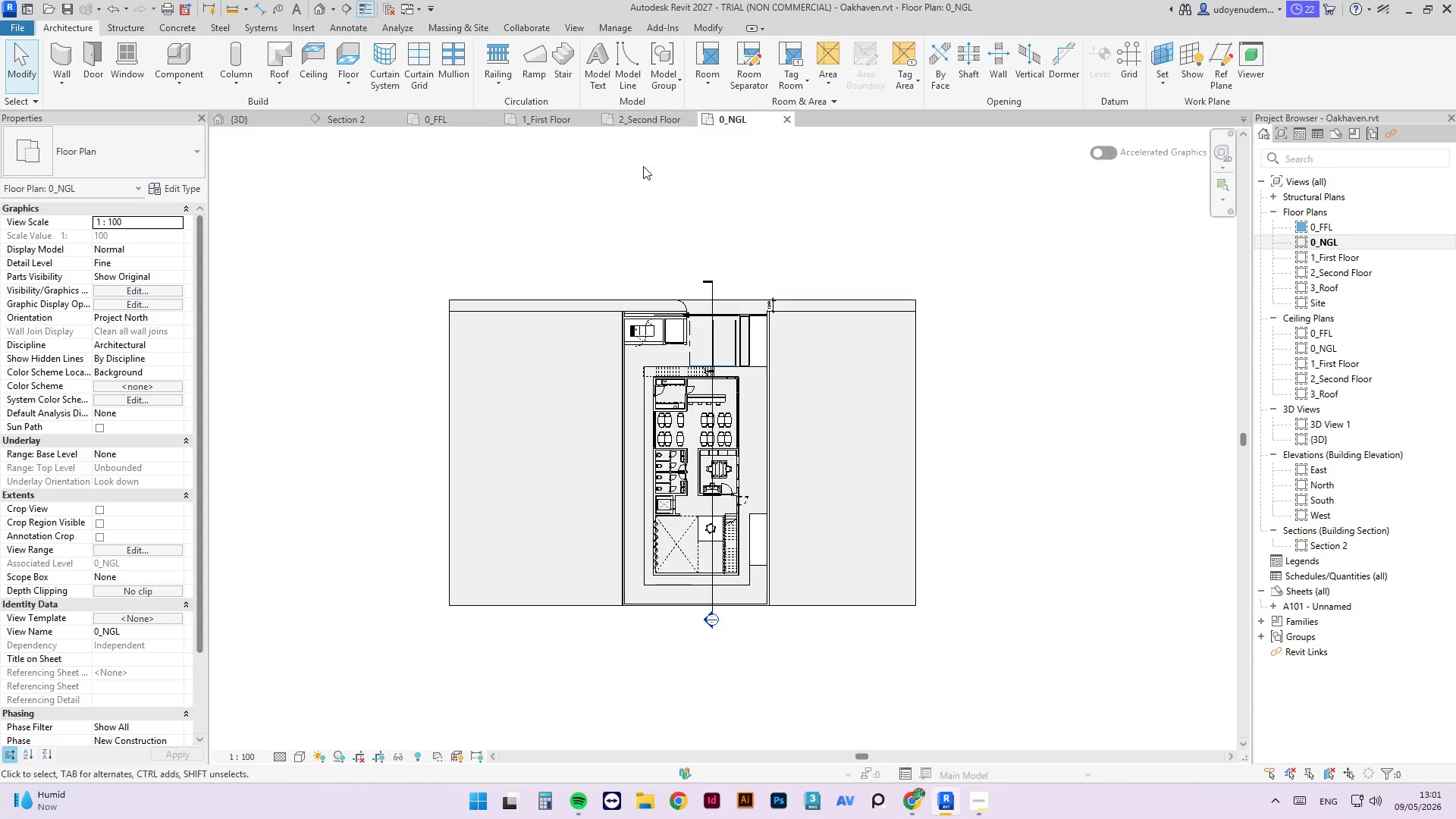 
scroll: coordinate [641, 179], scroll_direction: up, amount: 3.0
 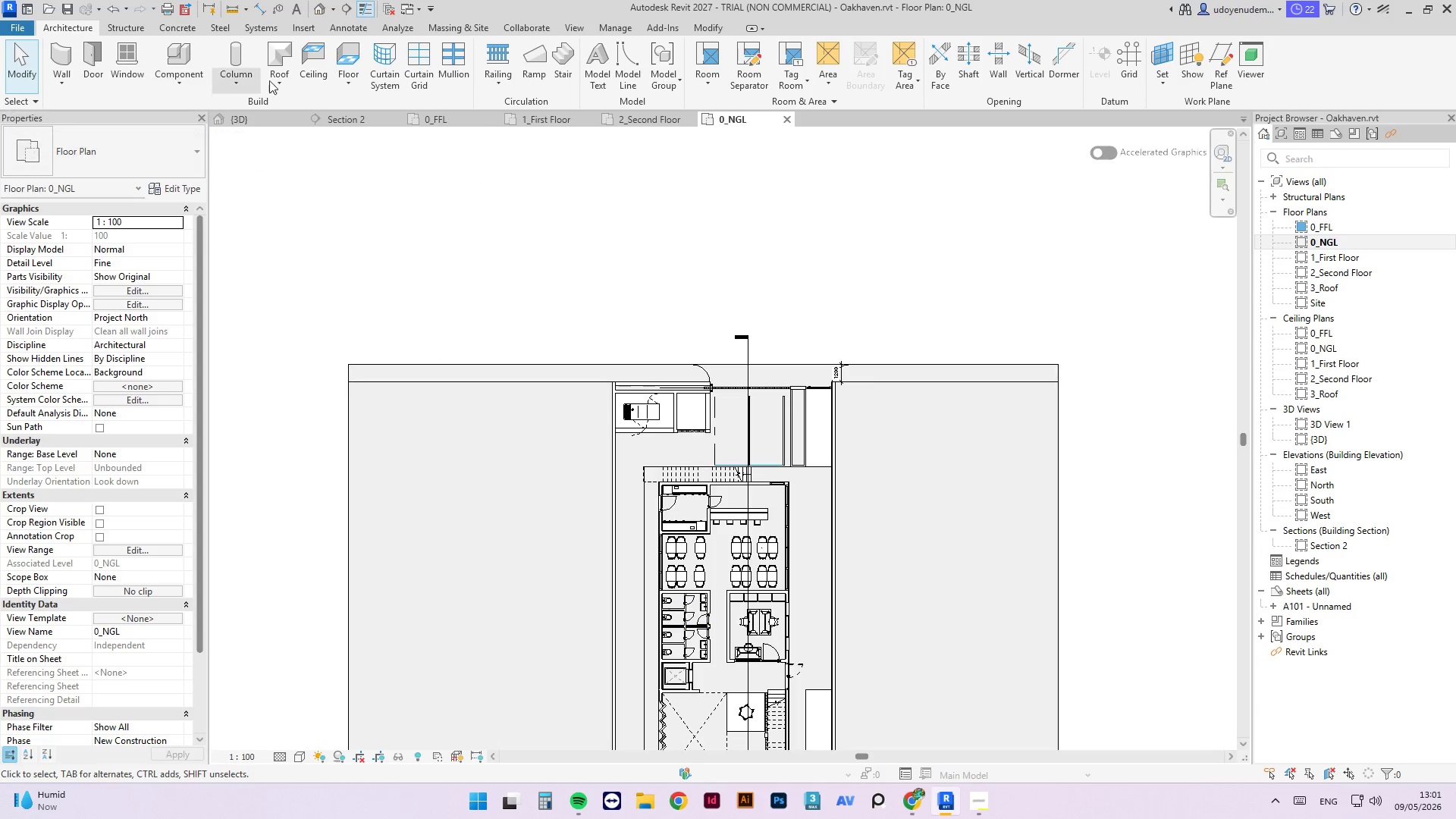 
left_click([348, 55])
 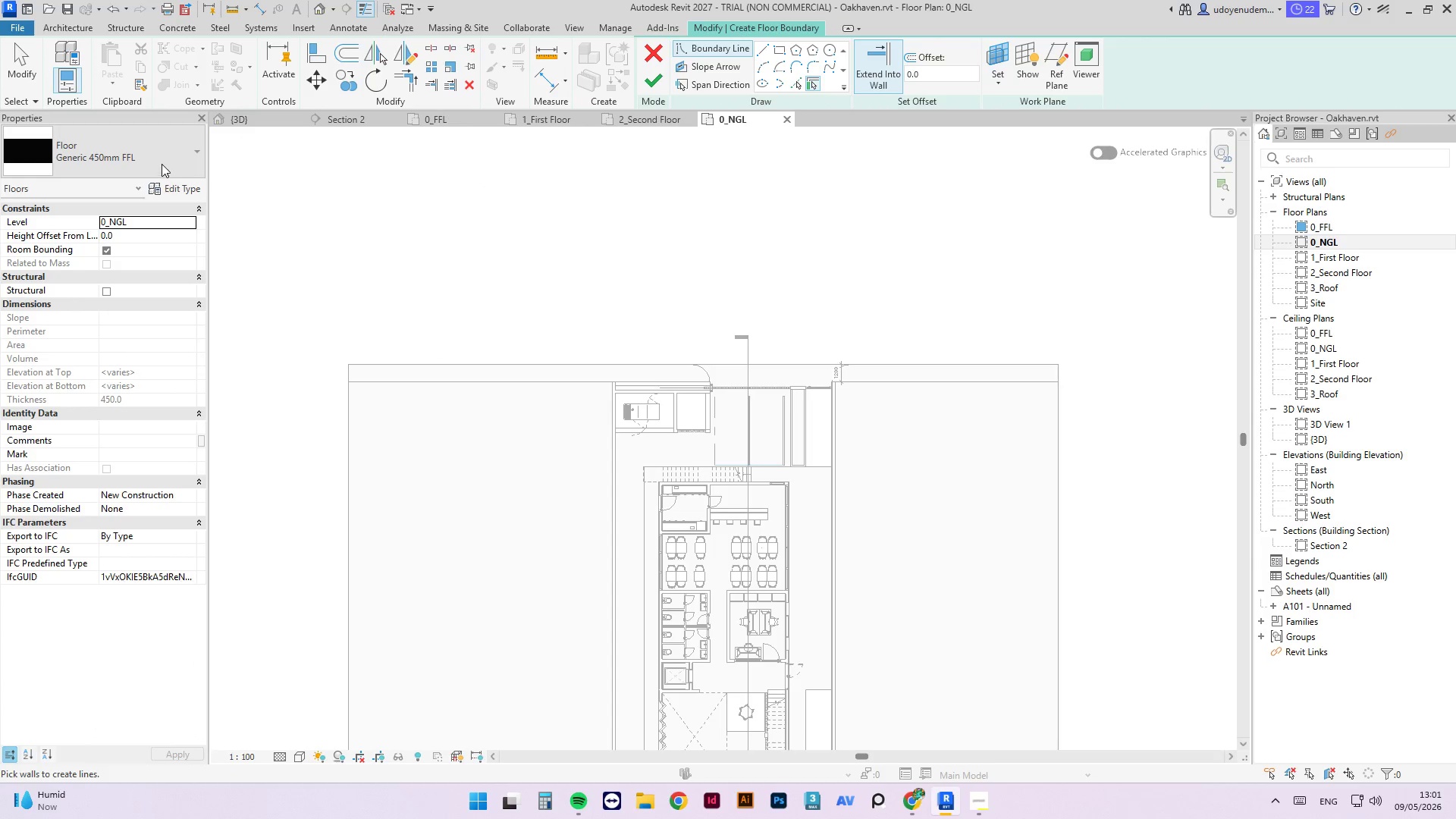 
left_click([162, 195])
 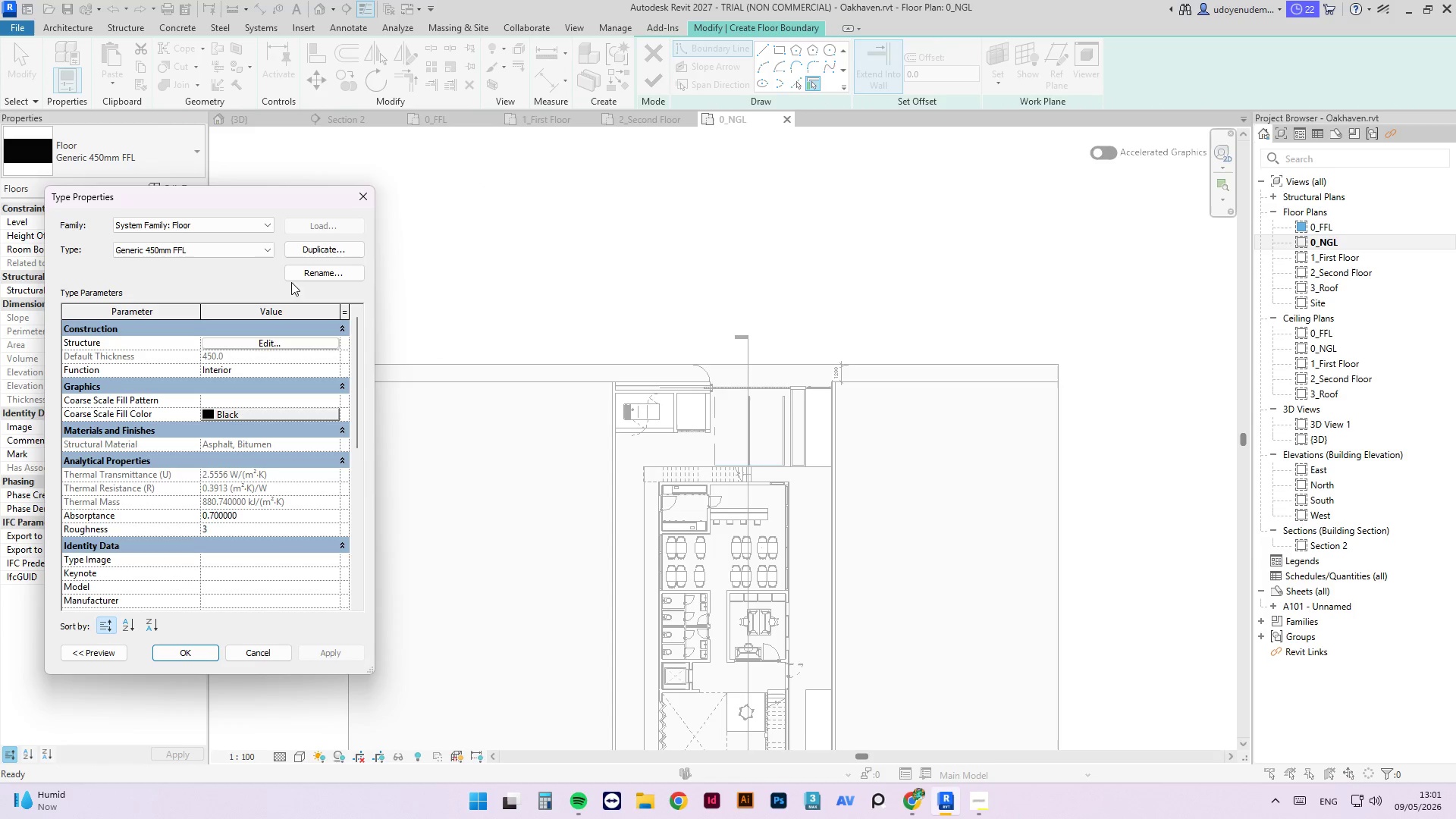 
left_click([306, 252])
 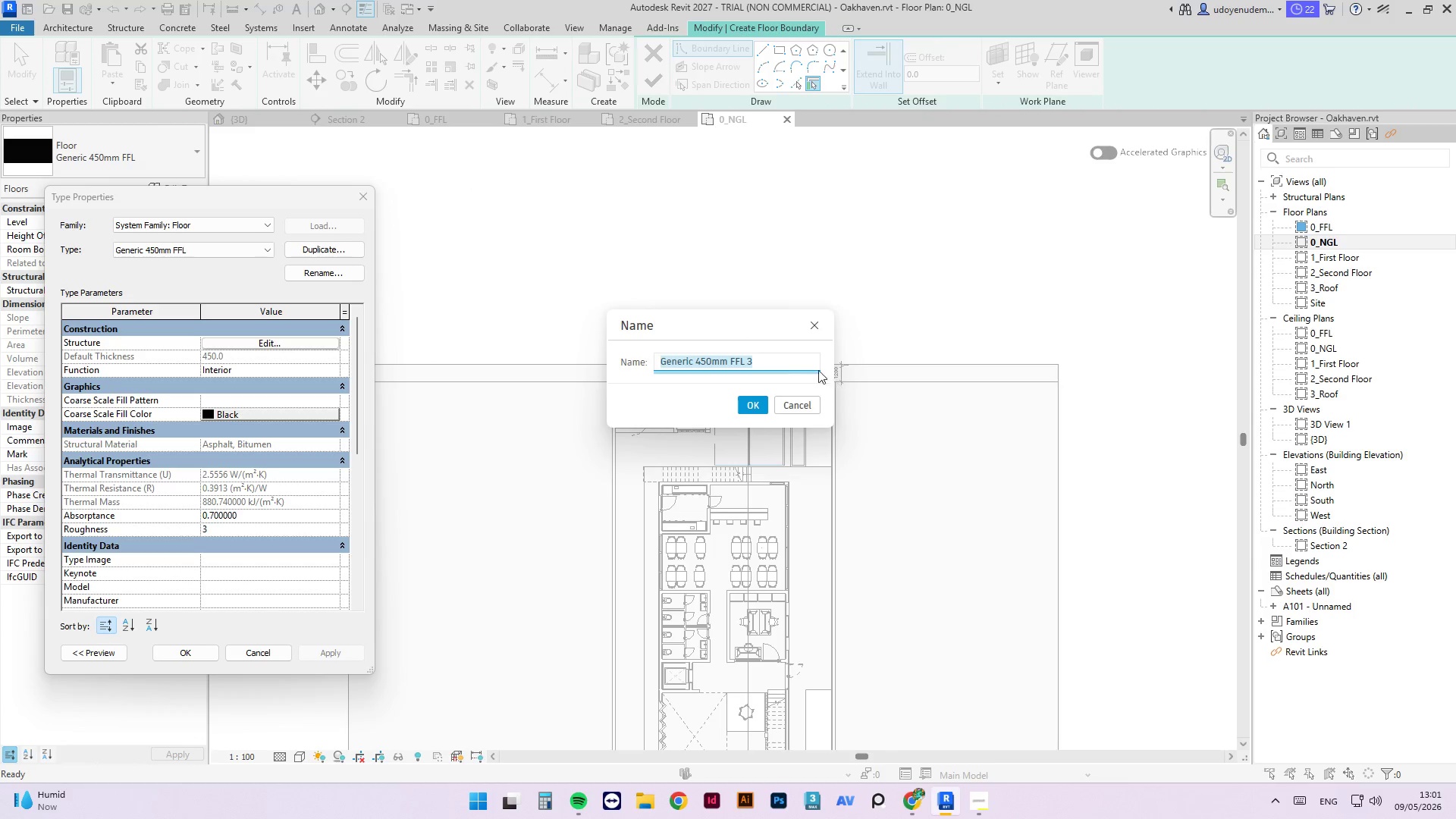 
left_click([734, 362])
 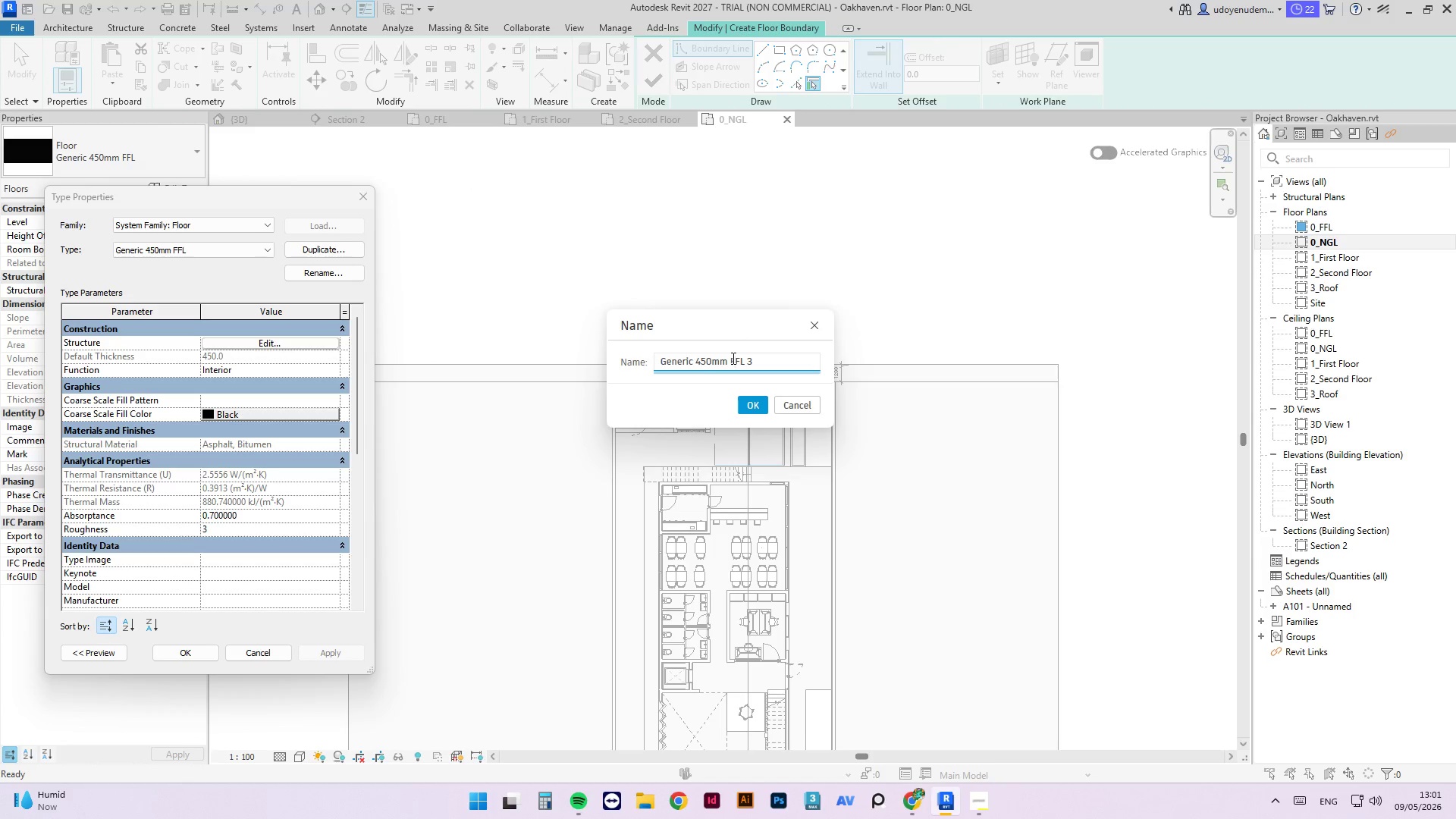 
left_click_drag(start_coordinate=[732, 358], to_coordinate=[764, 356])
 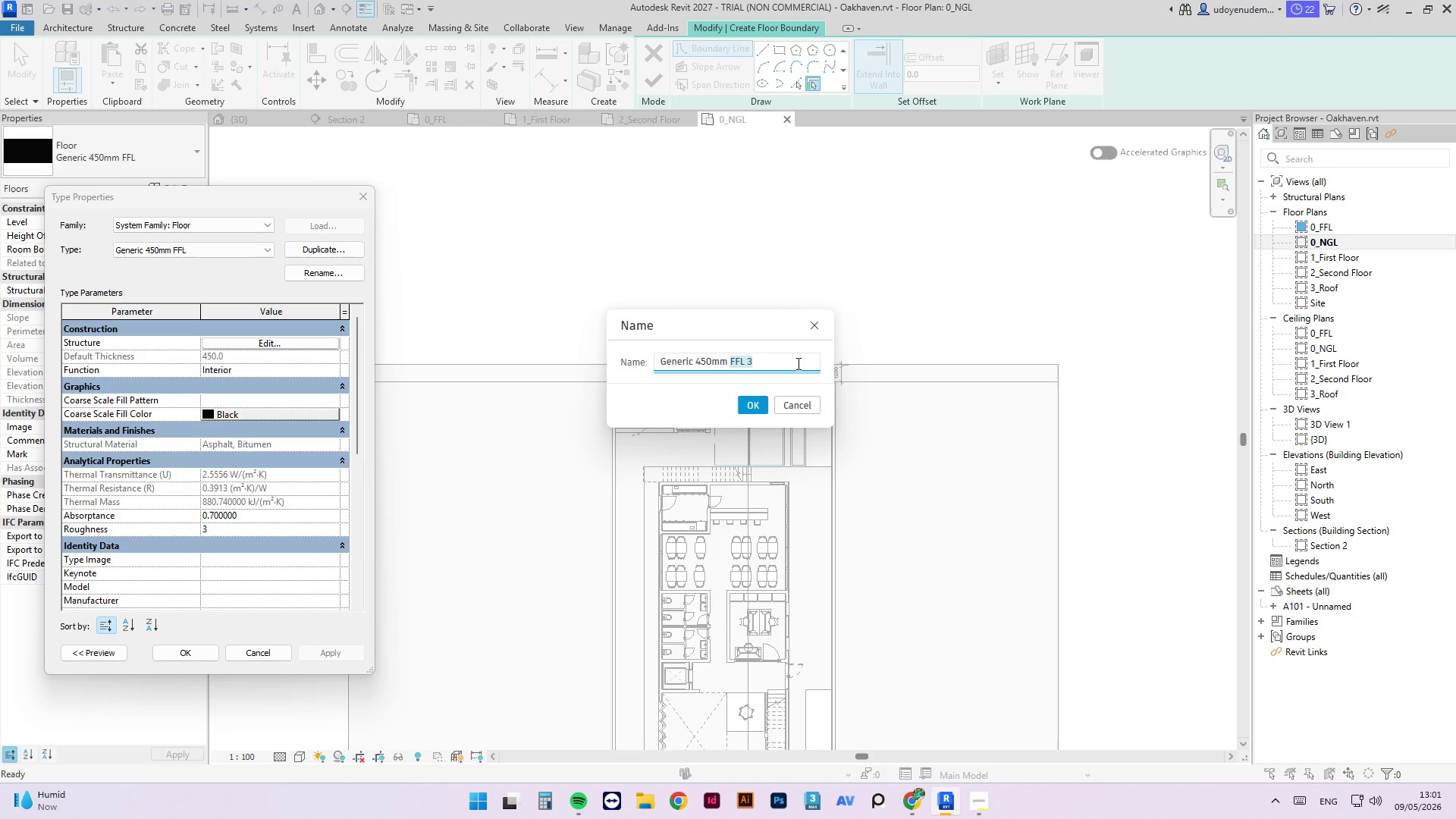 
type(Rooad)
 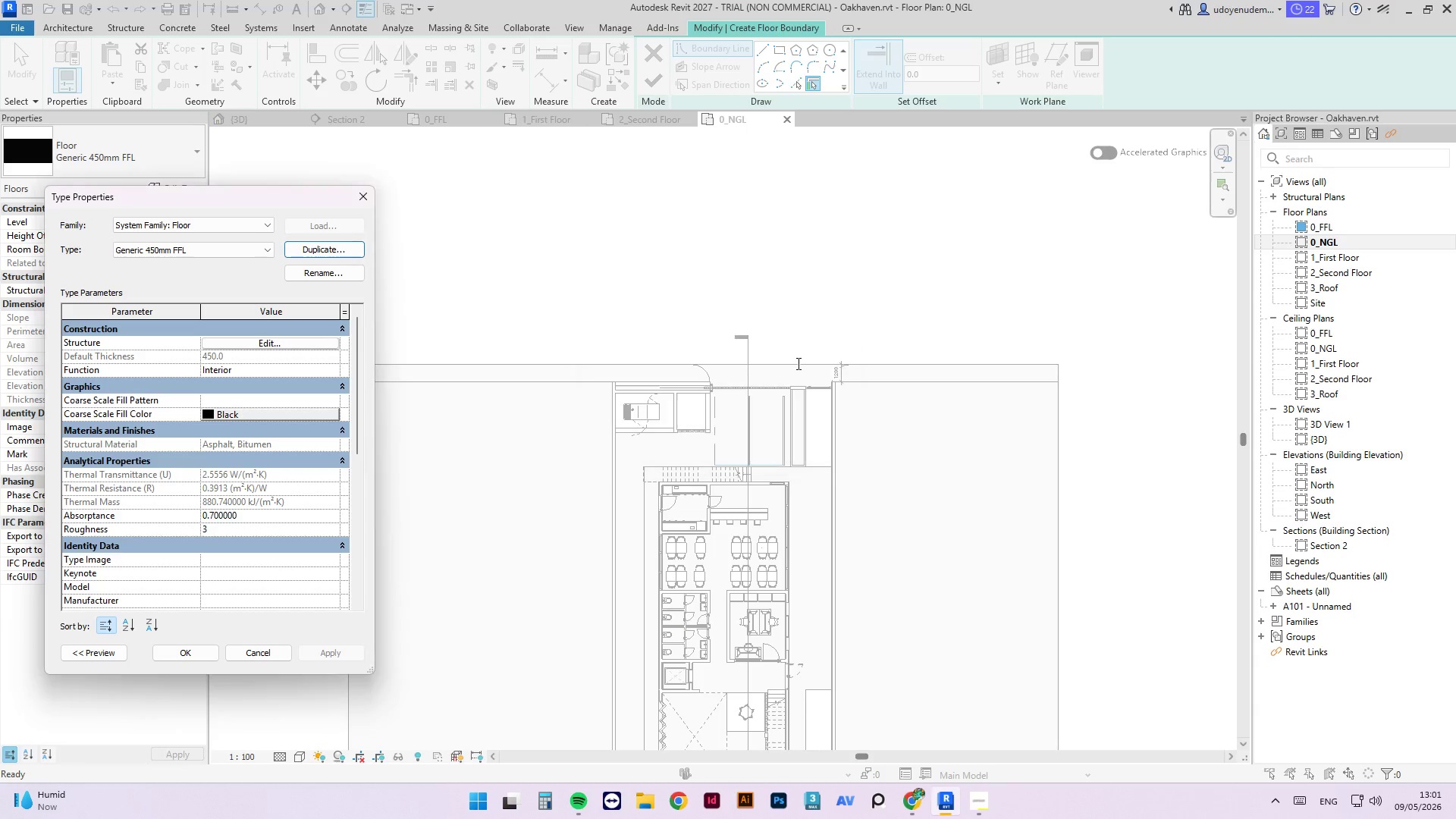 
key(Enter)
 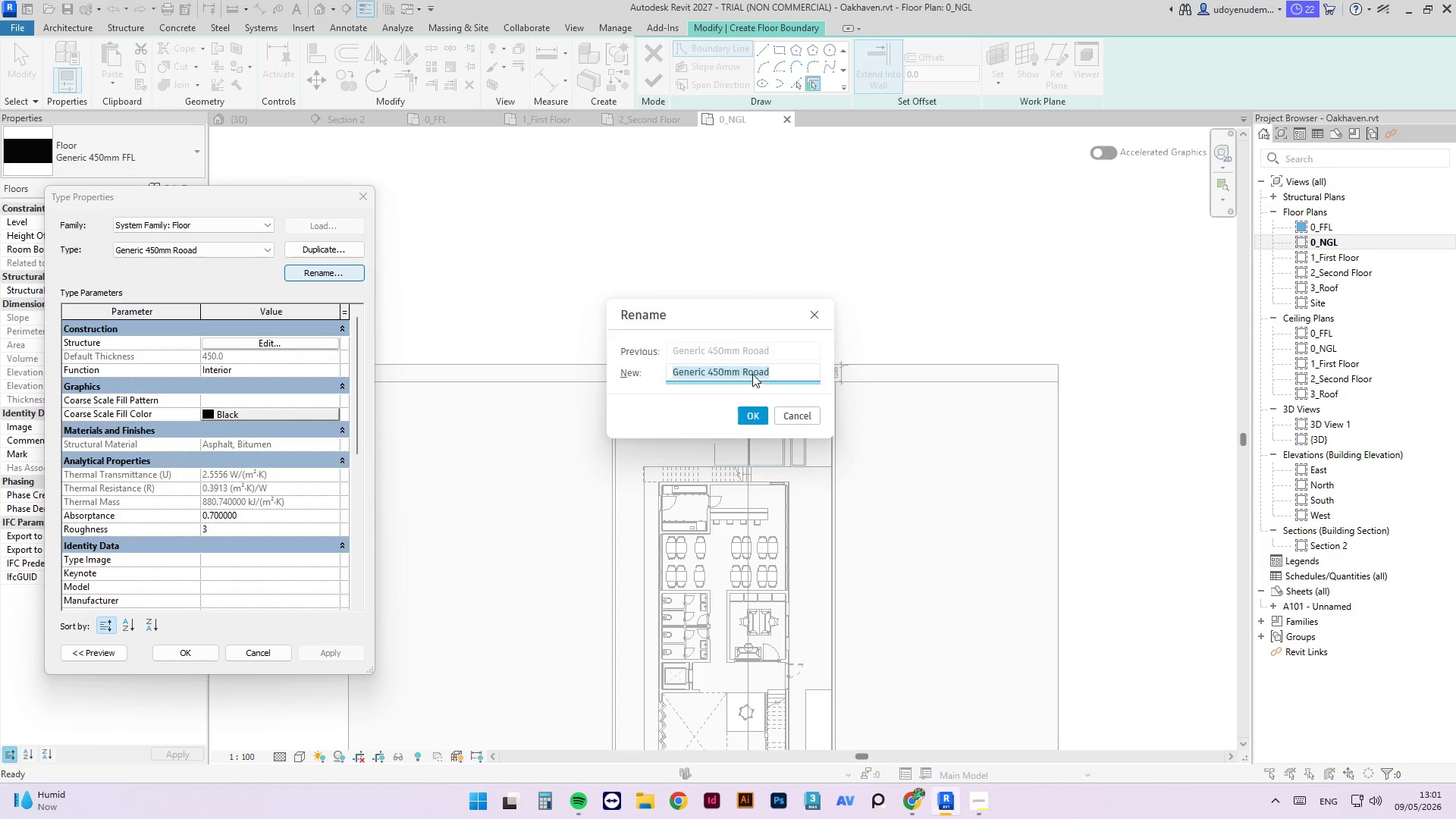 
key(Backspace)
 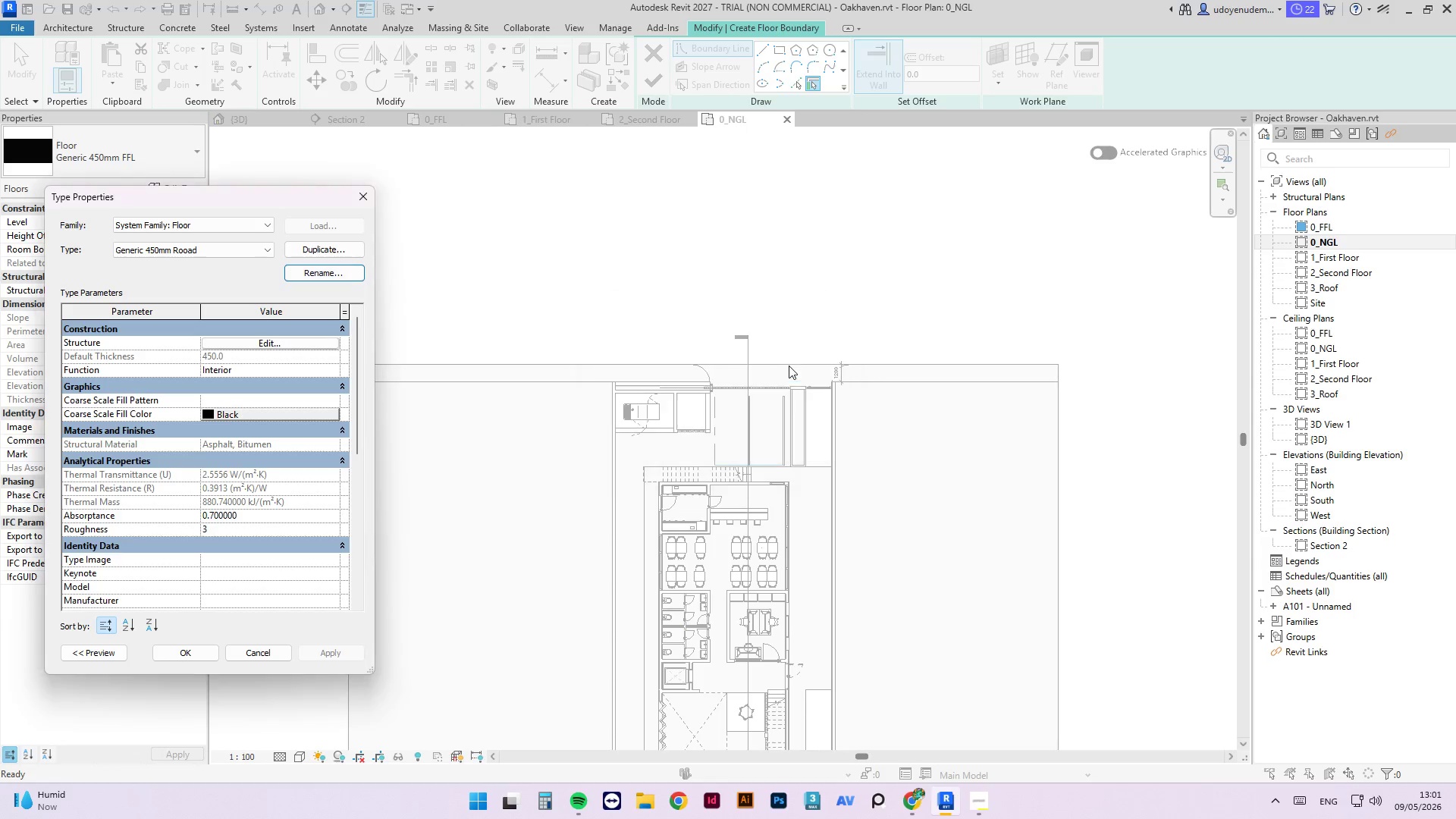 
key(Enter)
 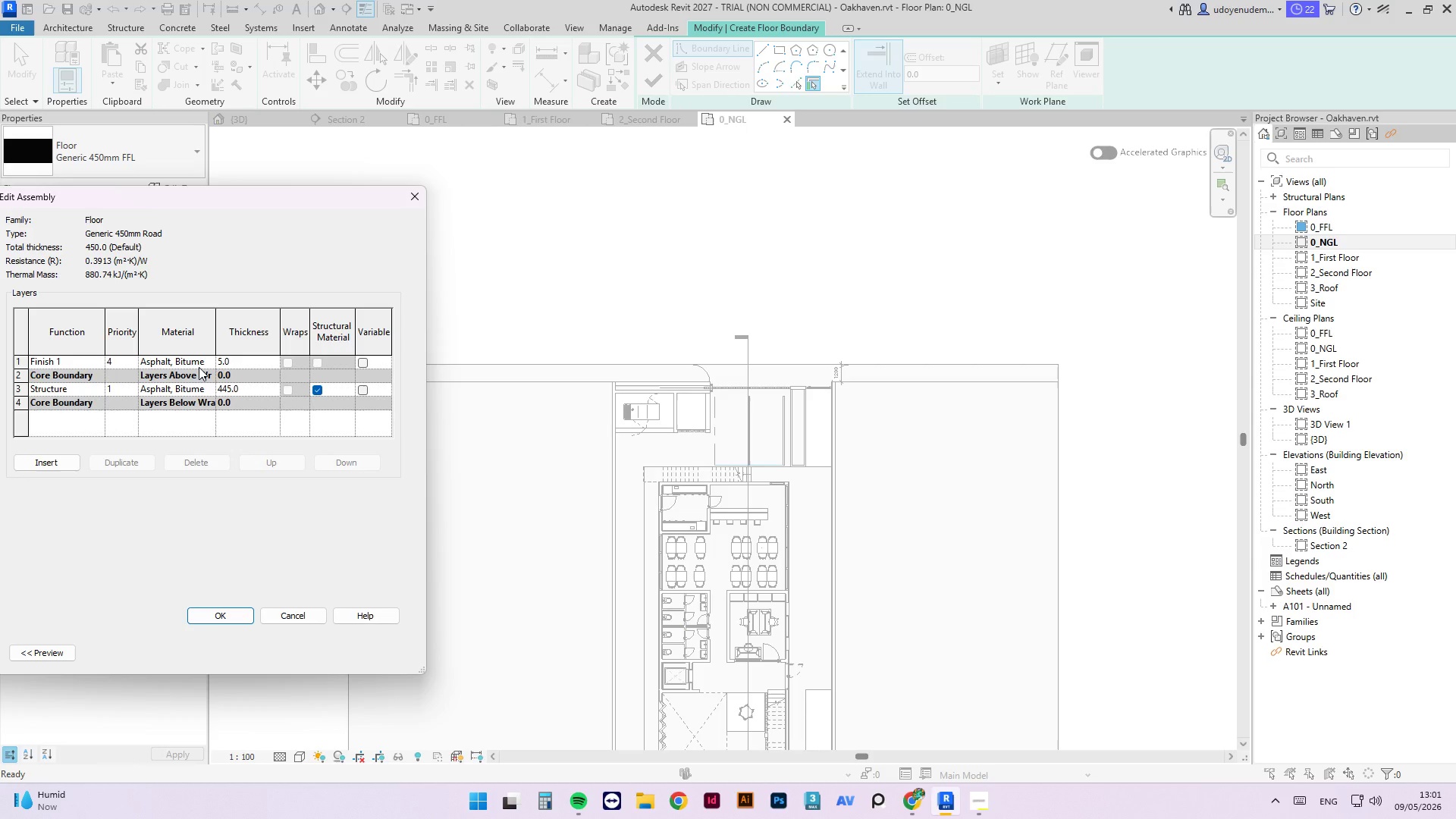 
wait(8.64)
 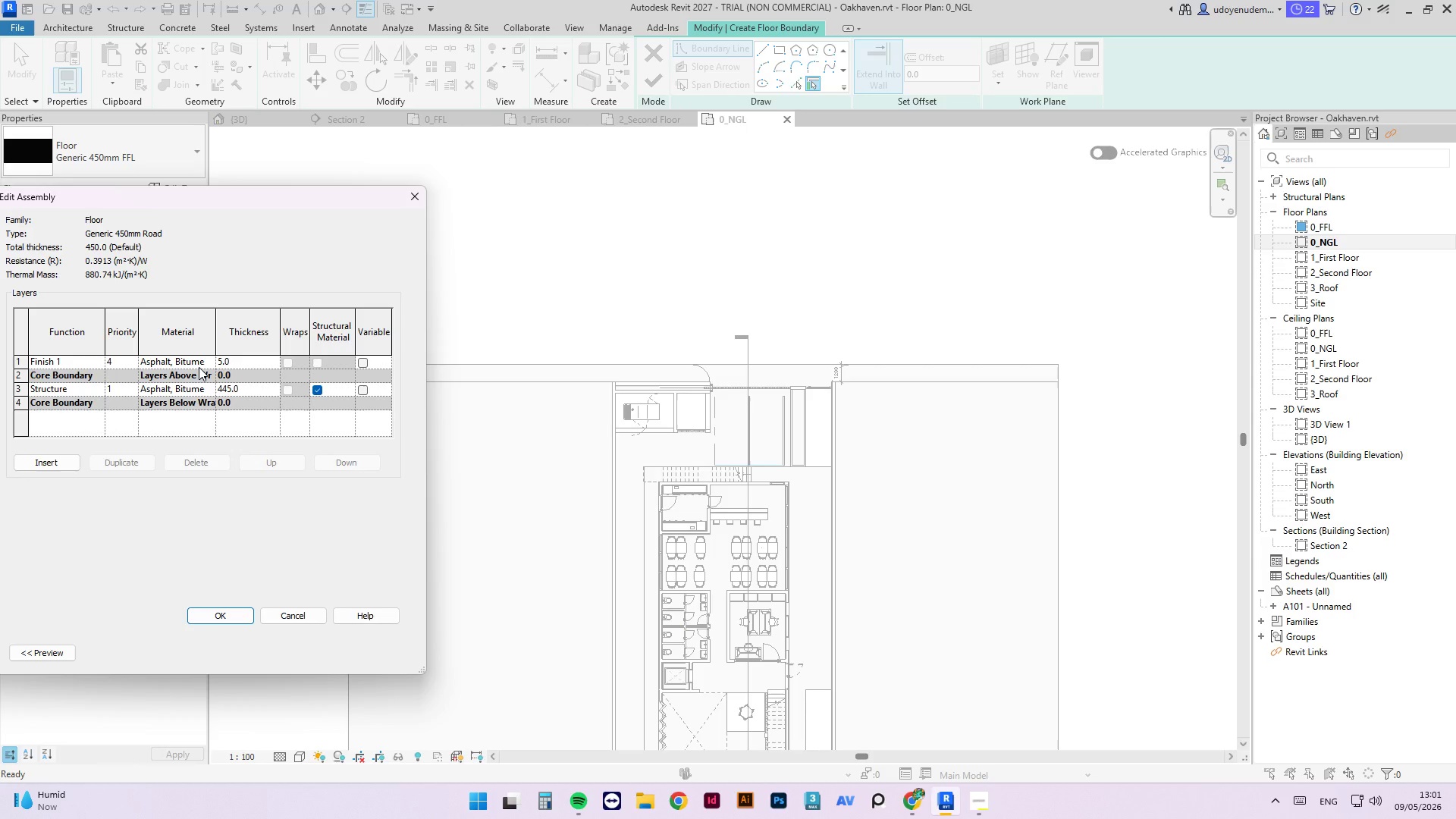 
left_click([201, 650])
 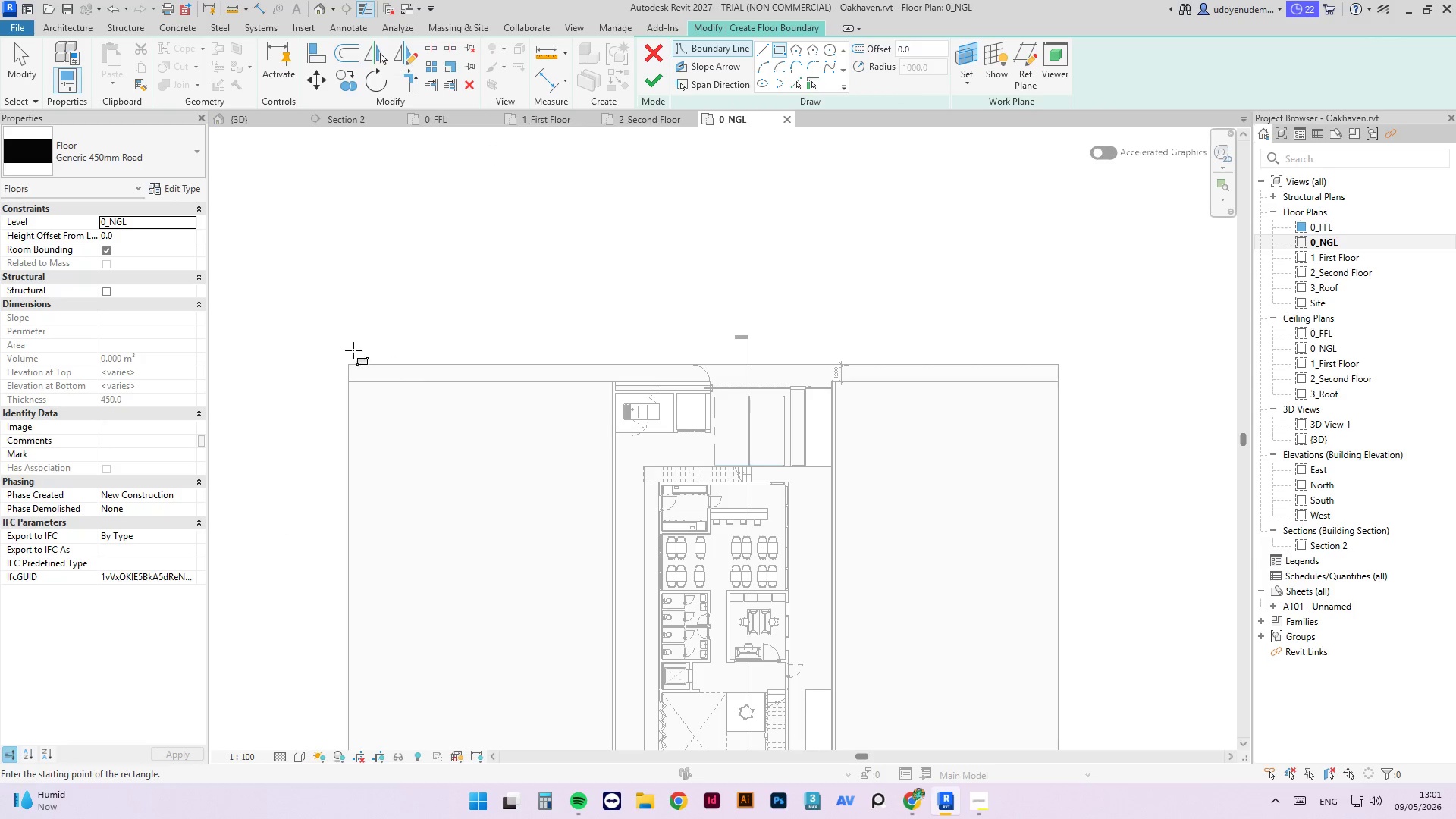 
left_click_drag(start_coordinate=[347, 363], to_coordinate=[1056, 218])
 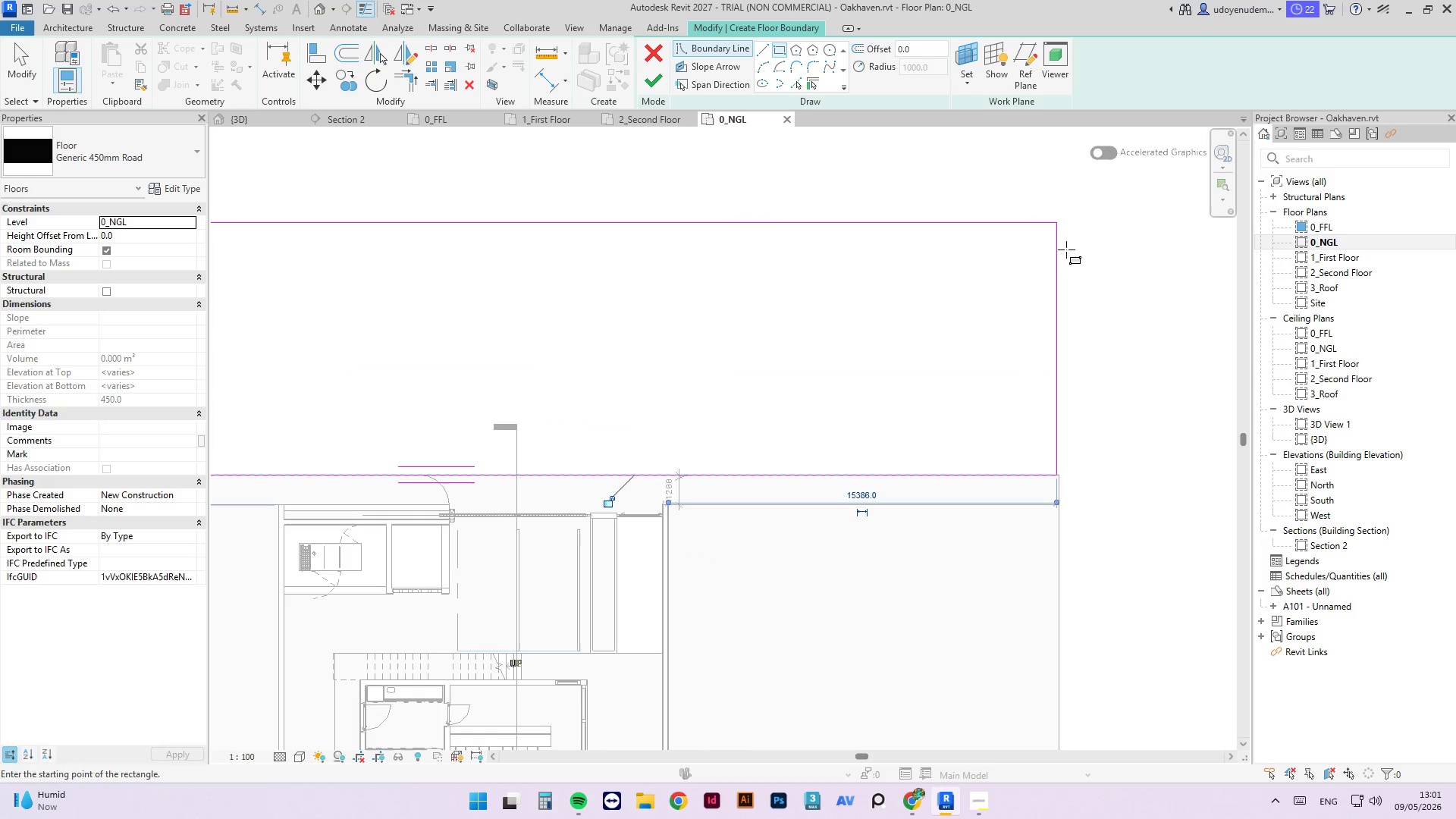 
left_click([1058, 223])
 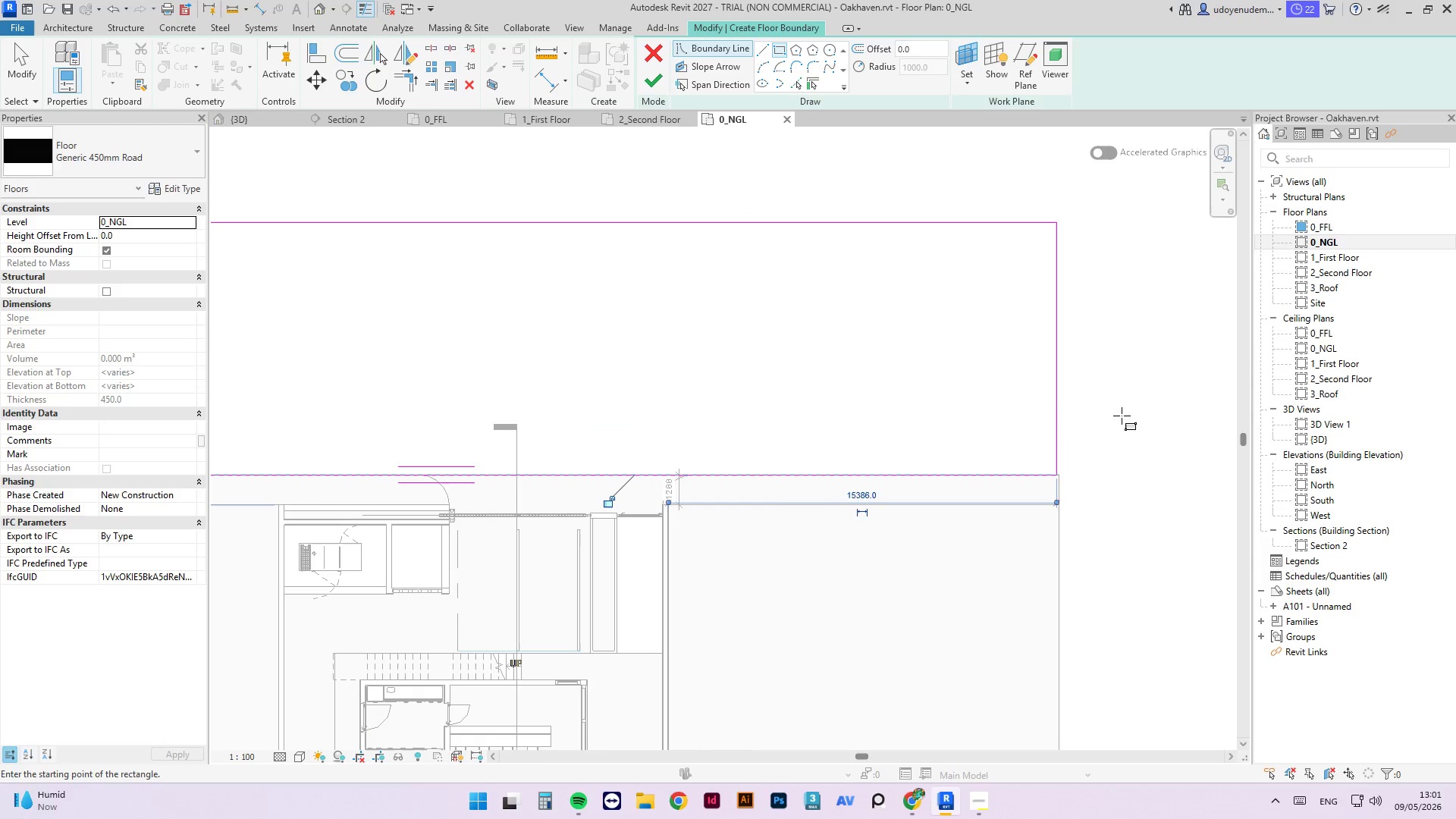 
scroll: coordinate [1058, 218], scroll_direction: up, amount: 4.0
 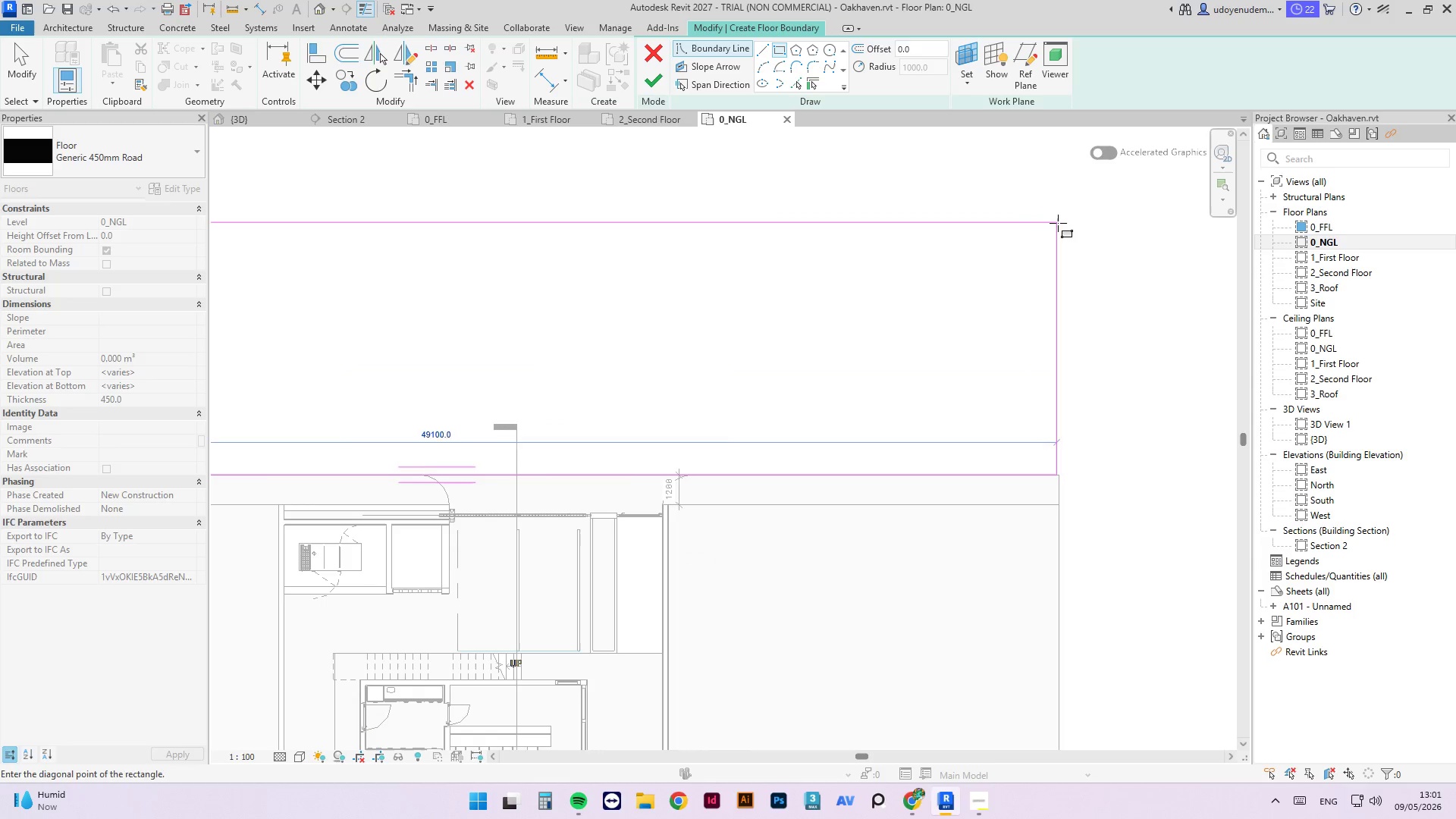 
key(Escape)
key(Escape)
type(al)
 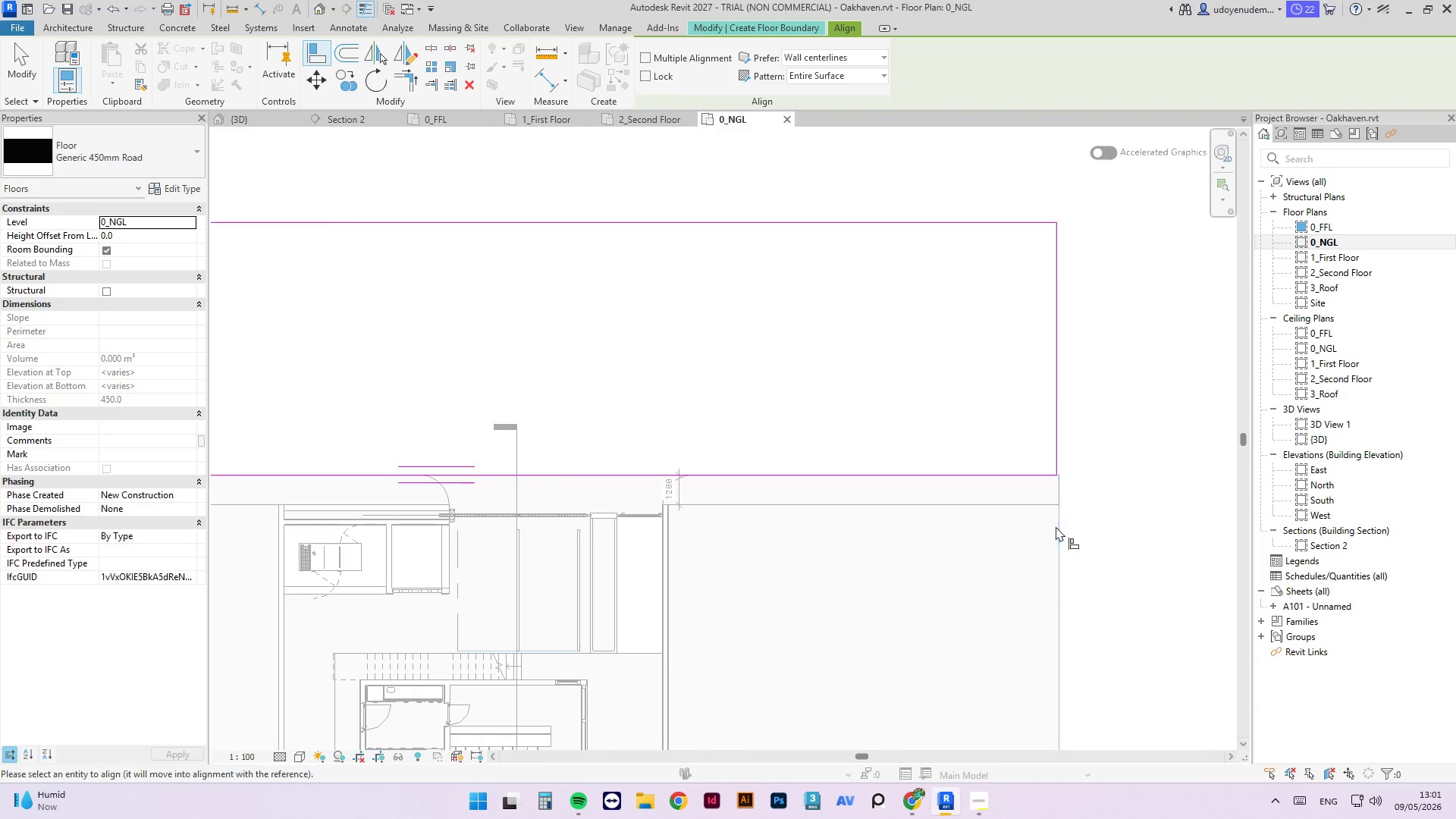 
double_click([1052, 446])
 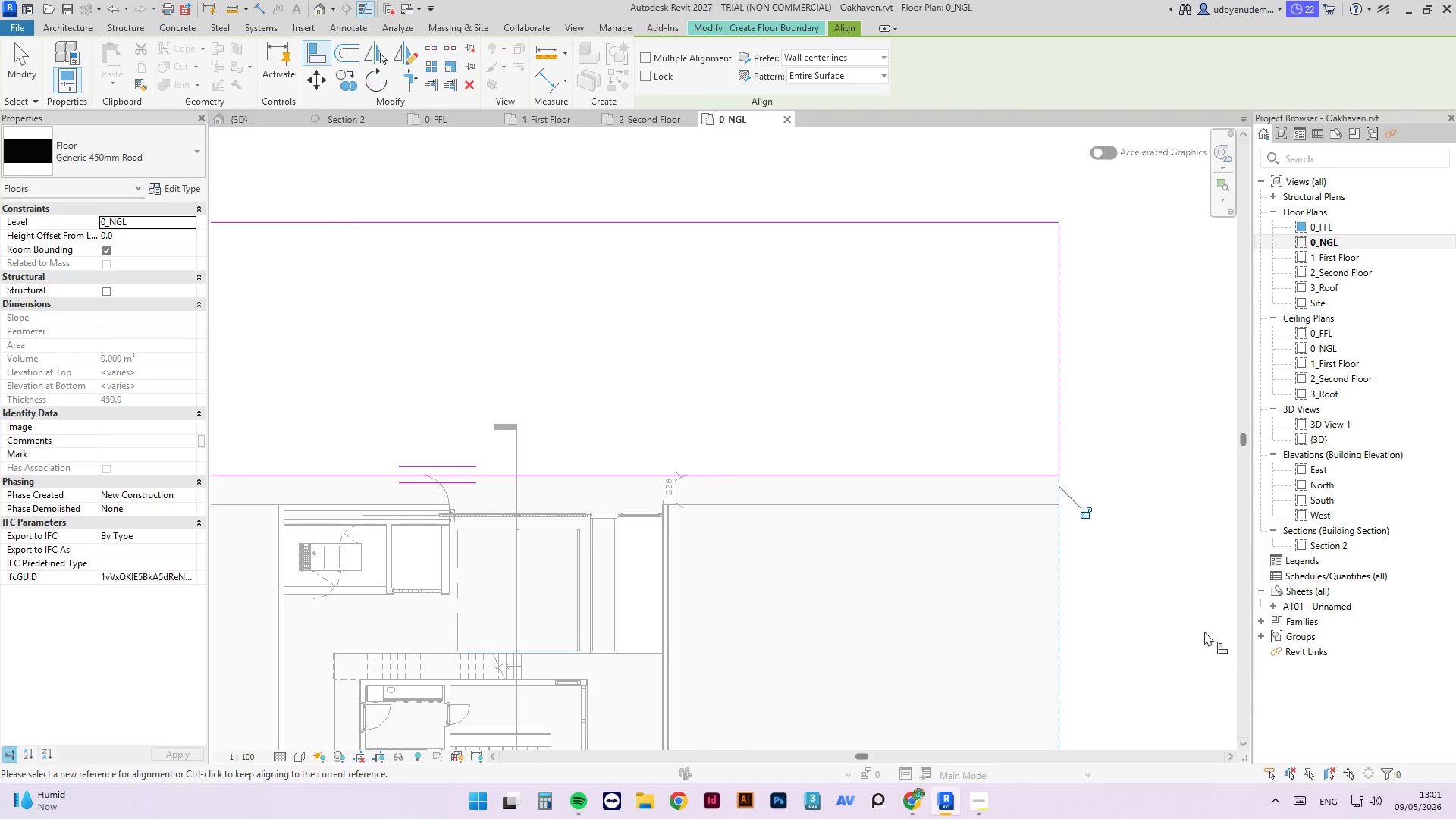 
key(Escape)
 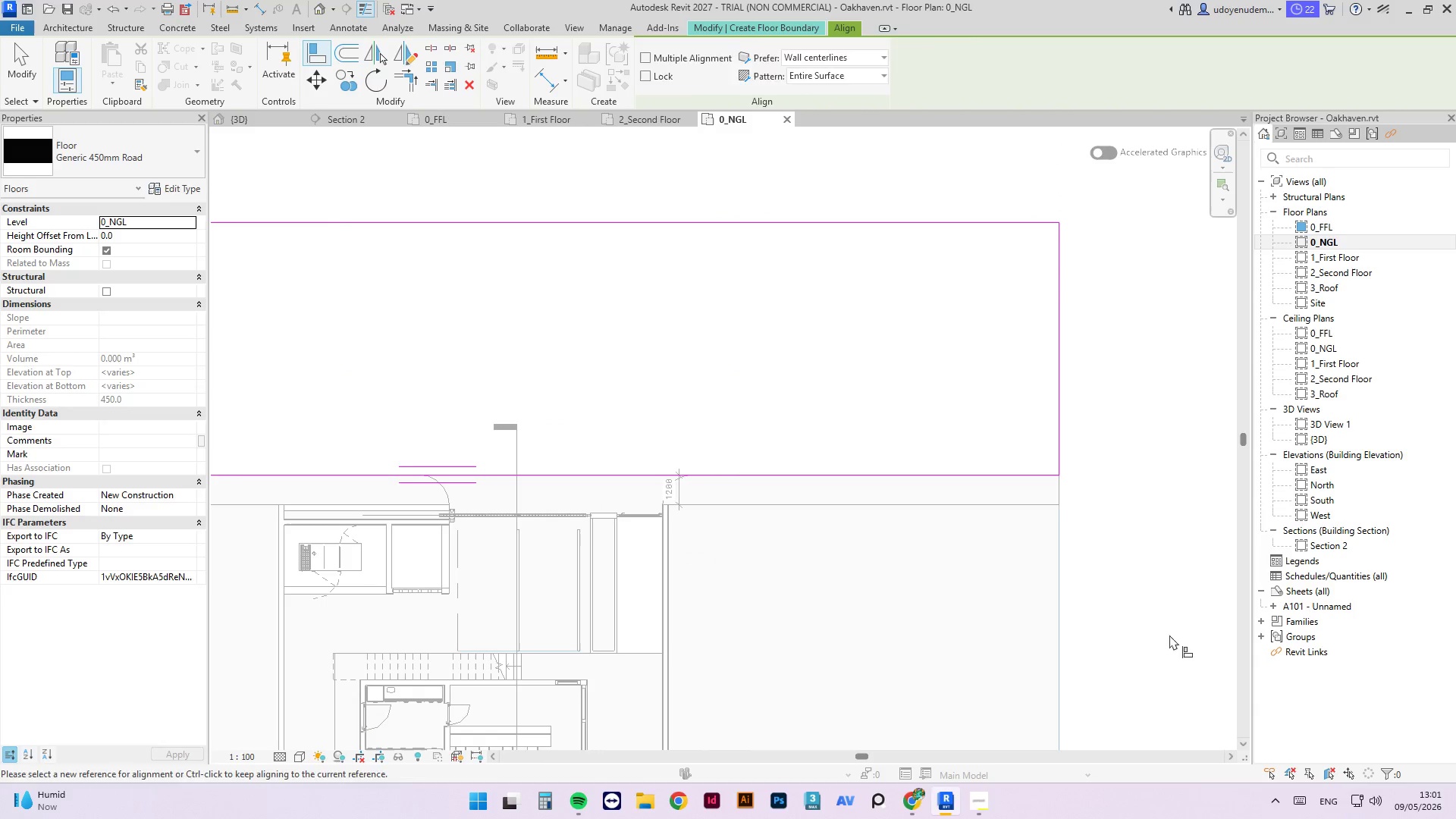 
key(Escape)
 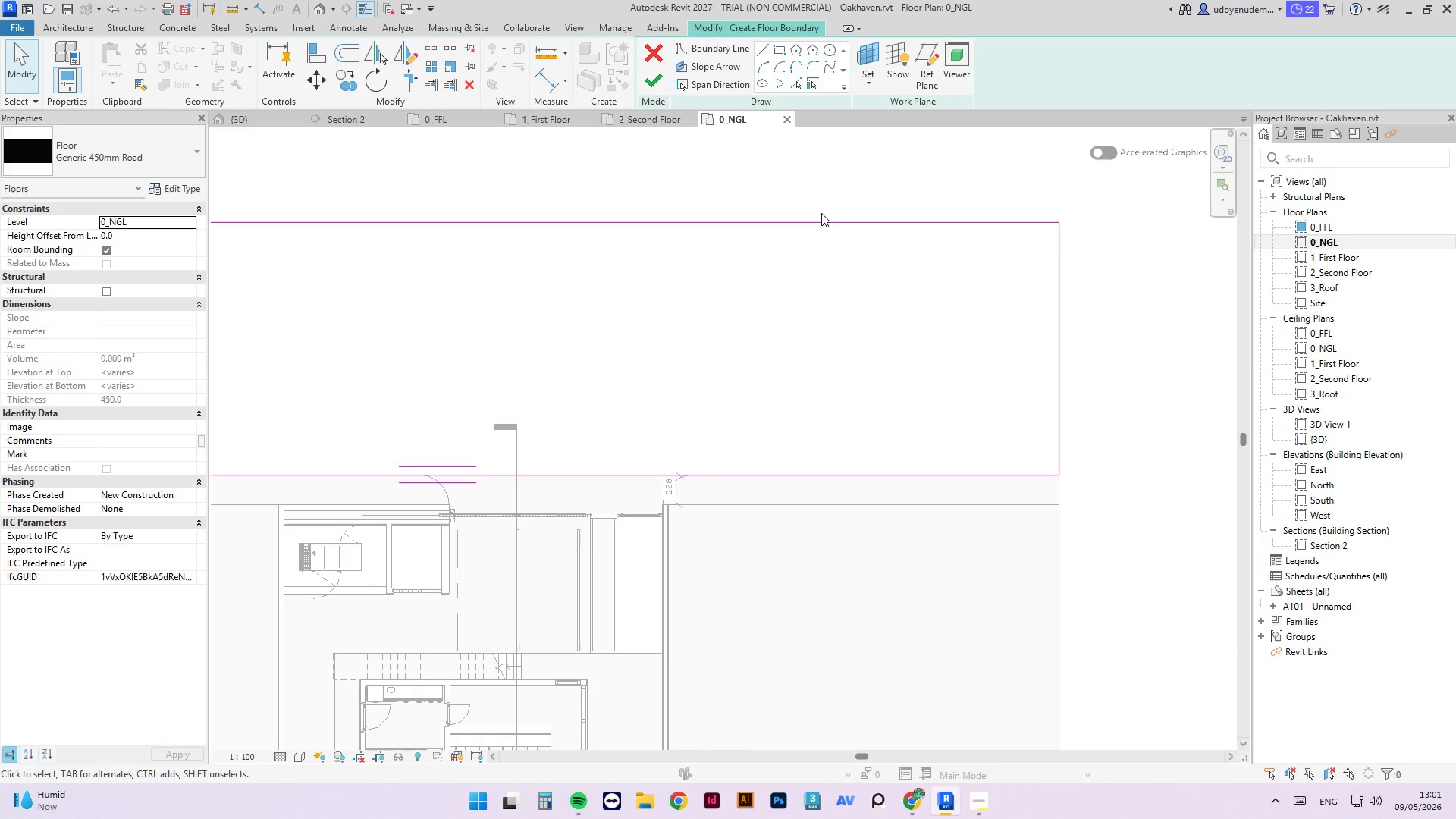 
double_click([818, 224])
 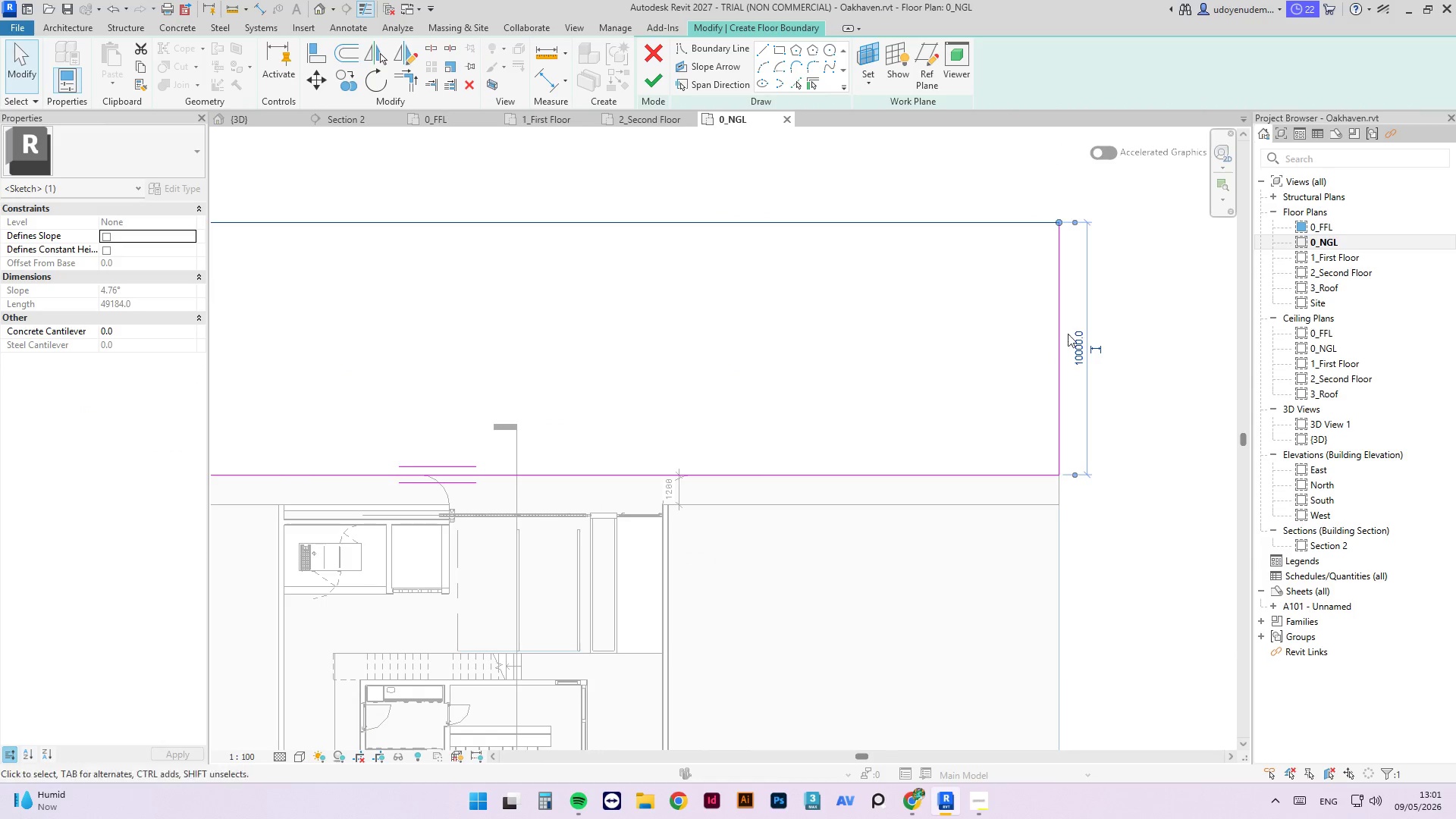 
left_click([1074, 336])
 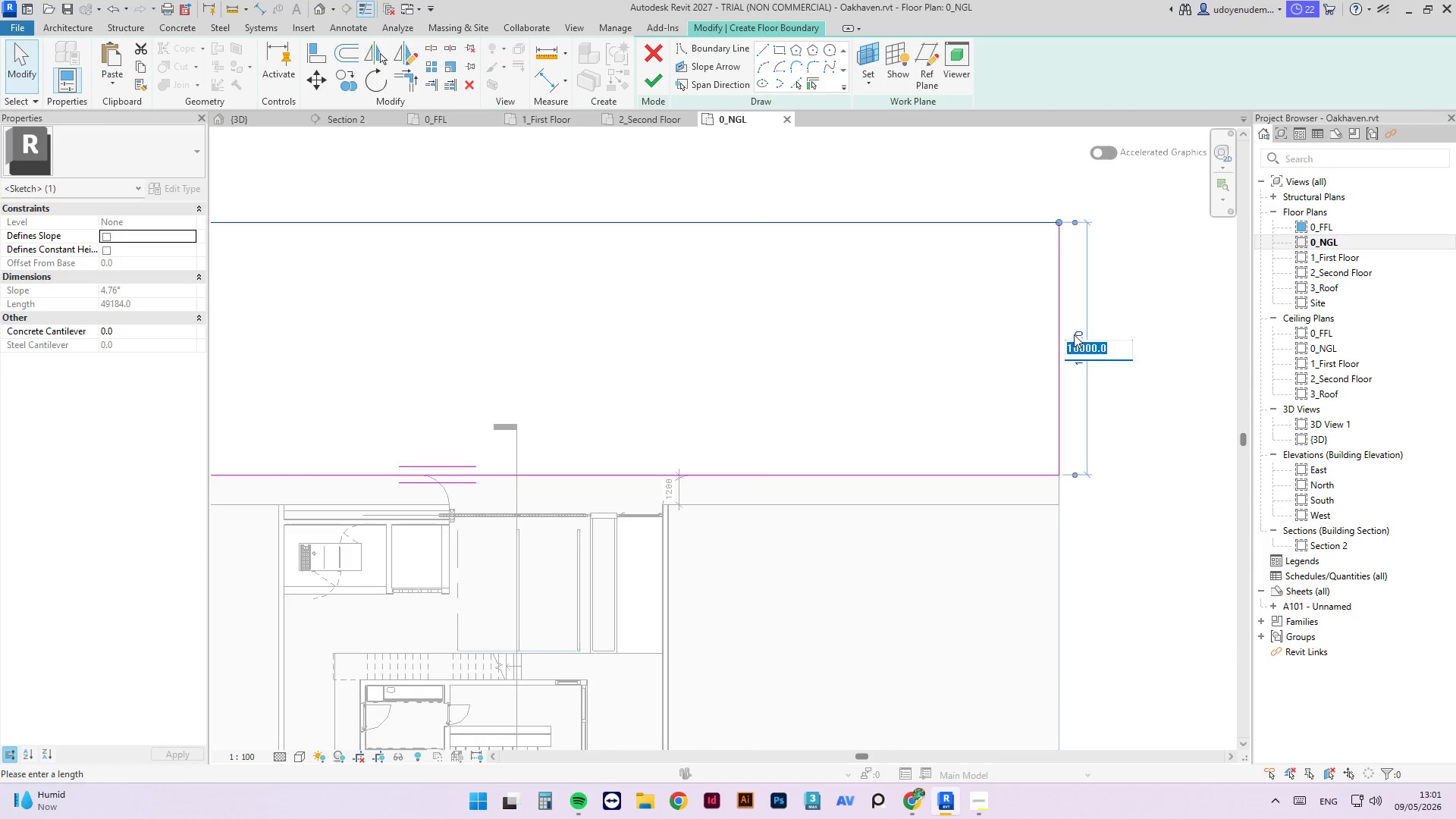 
key(Numpad8)
 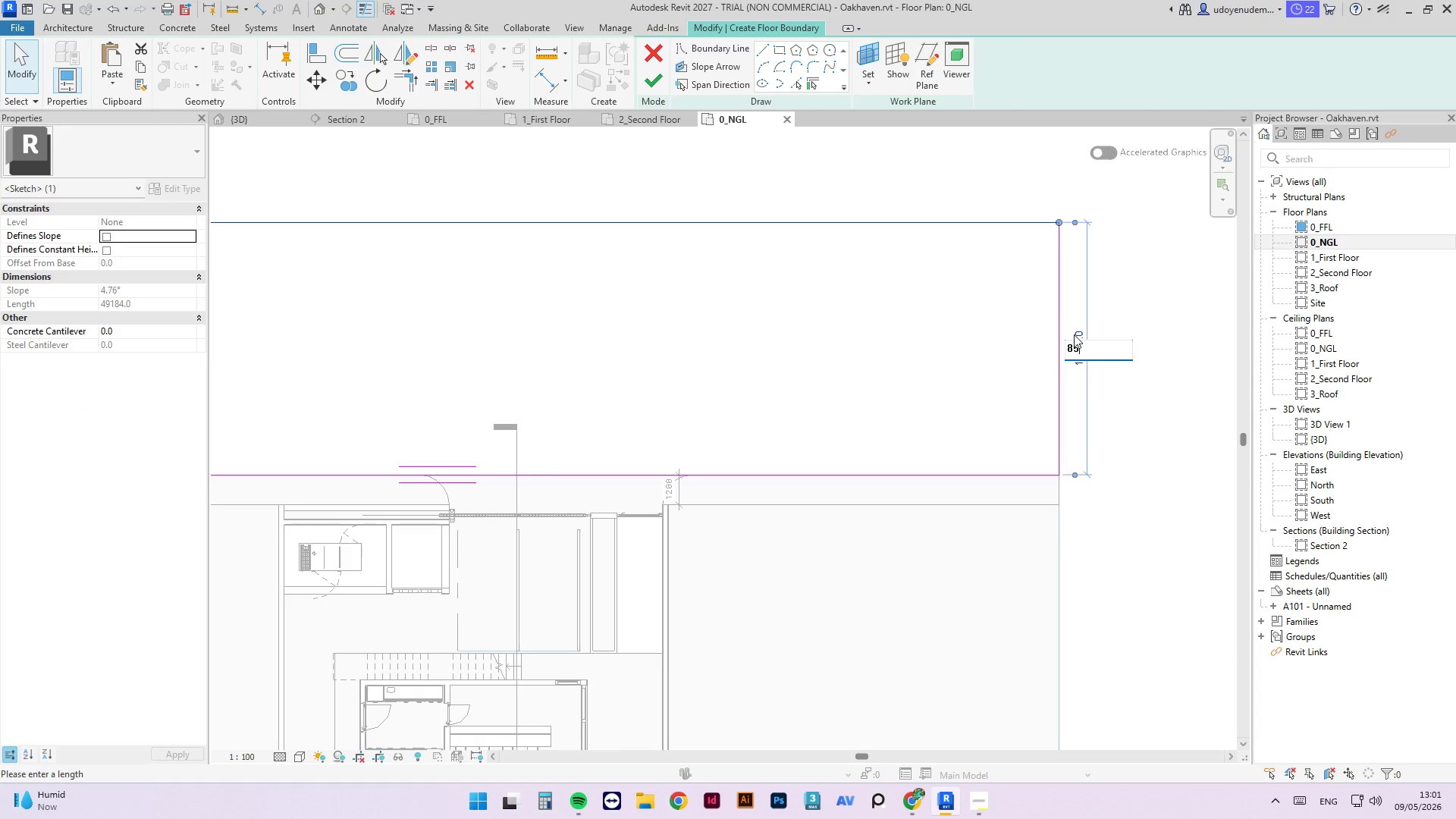 
key(Numpad5)
 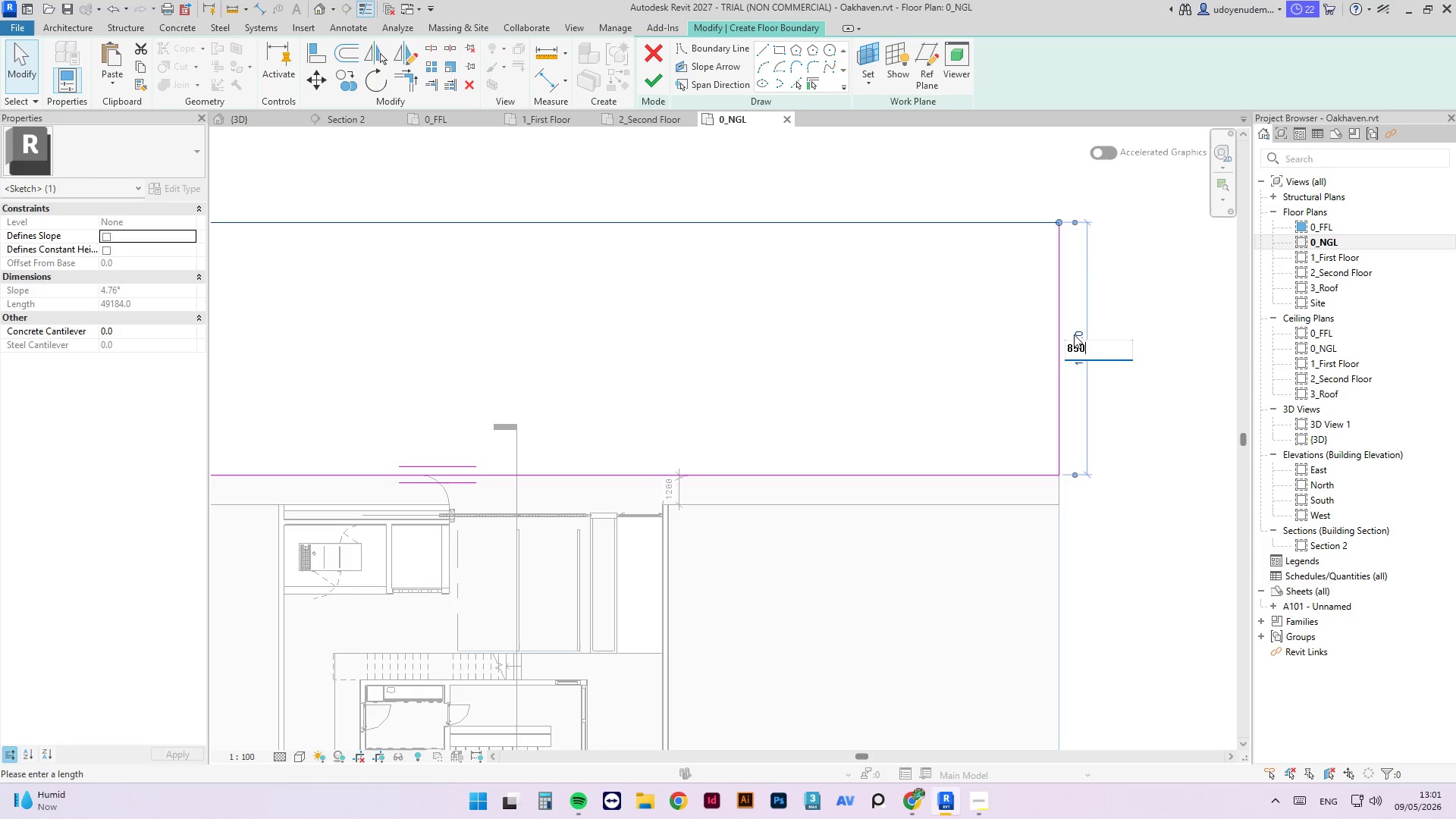 
key(Numpad0)
 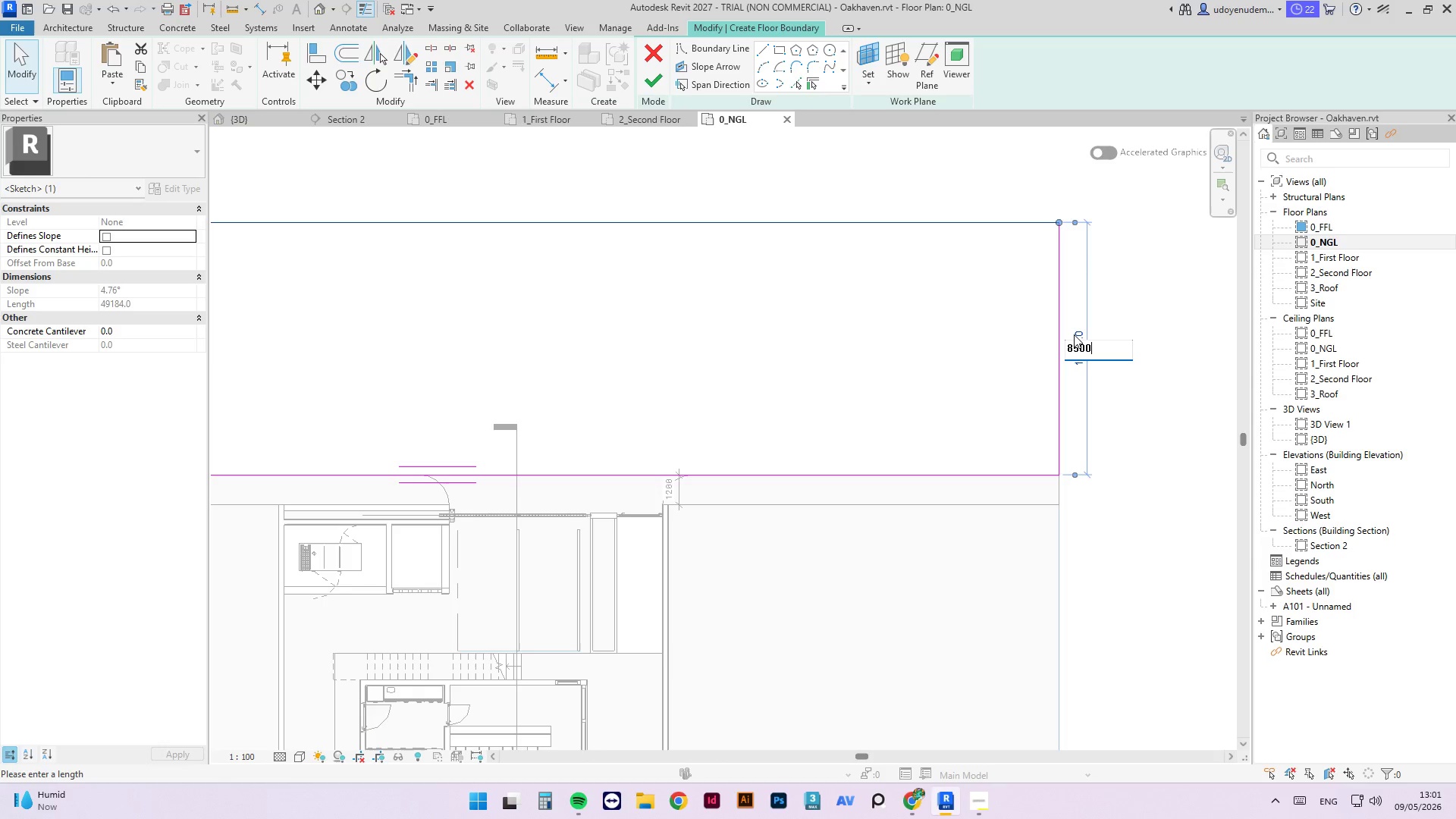 
key(Numpad0)
 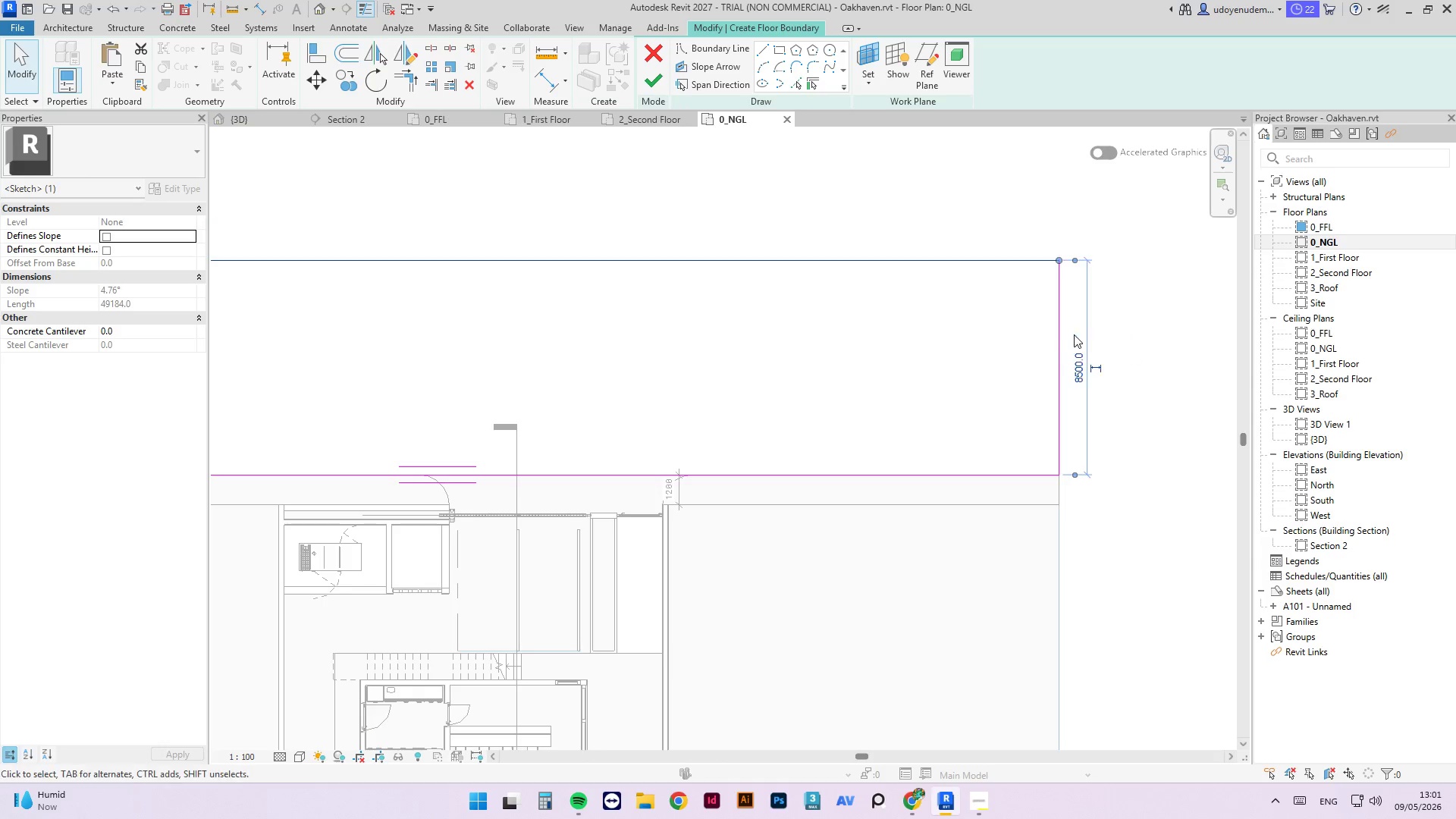 
key(NumpadEnter)
 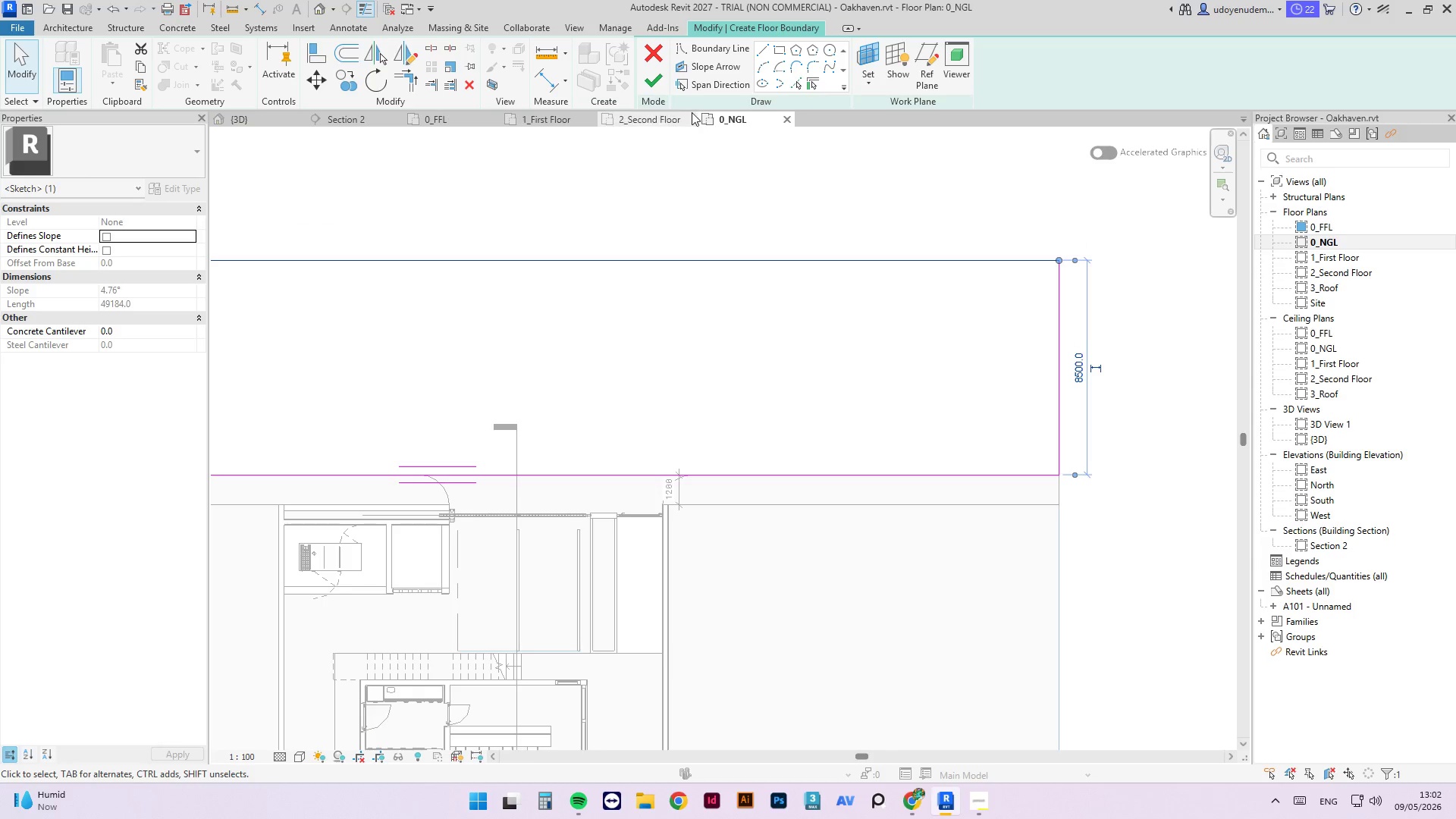 
left_click([645, 81])
 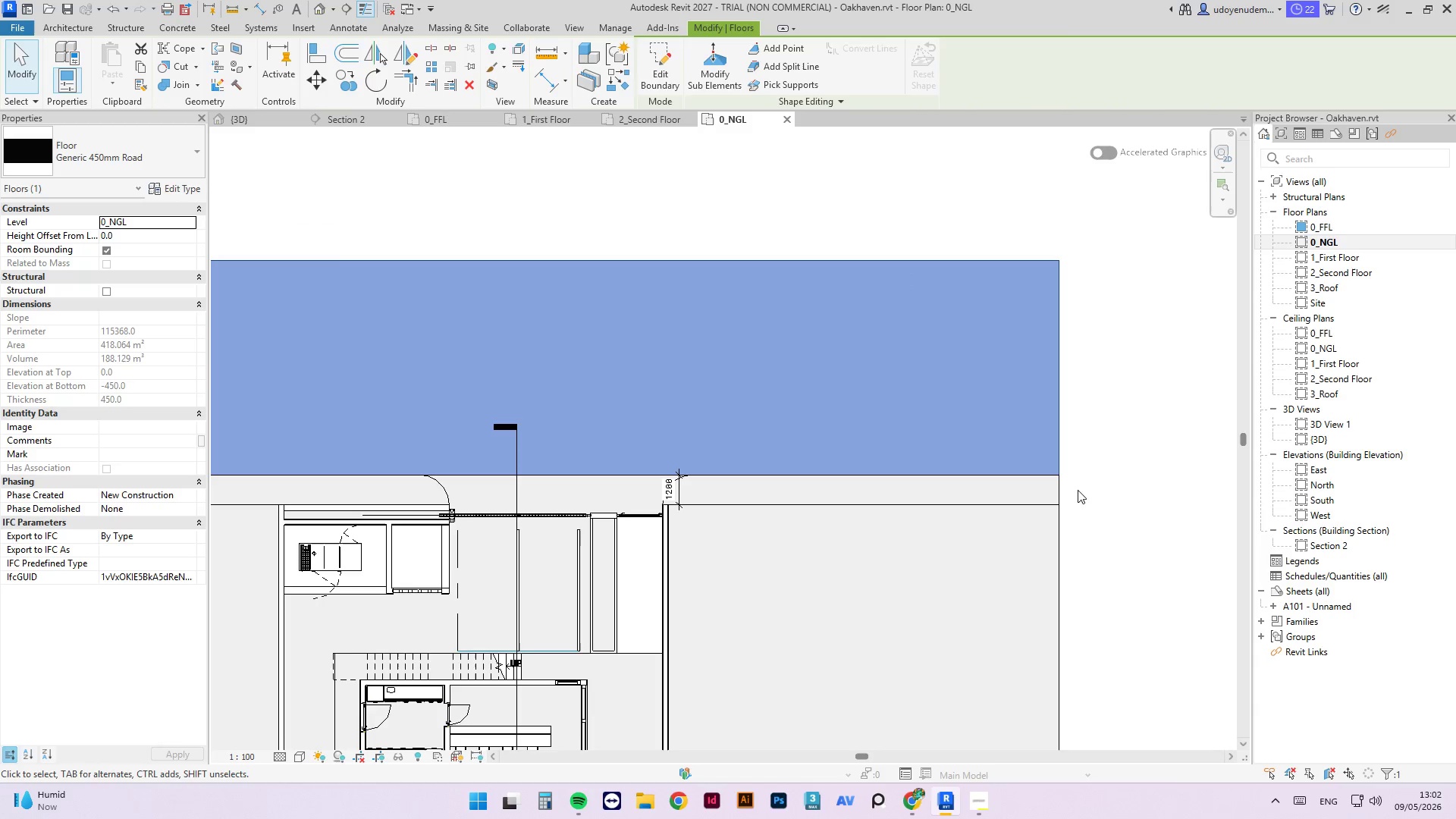 
left_click([1121, 454])
 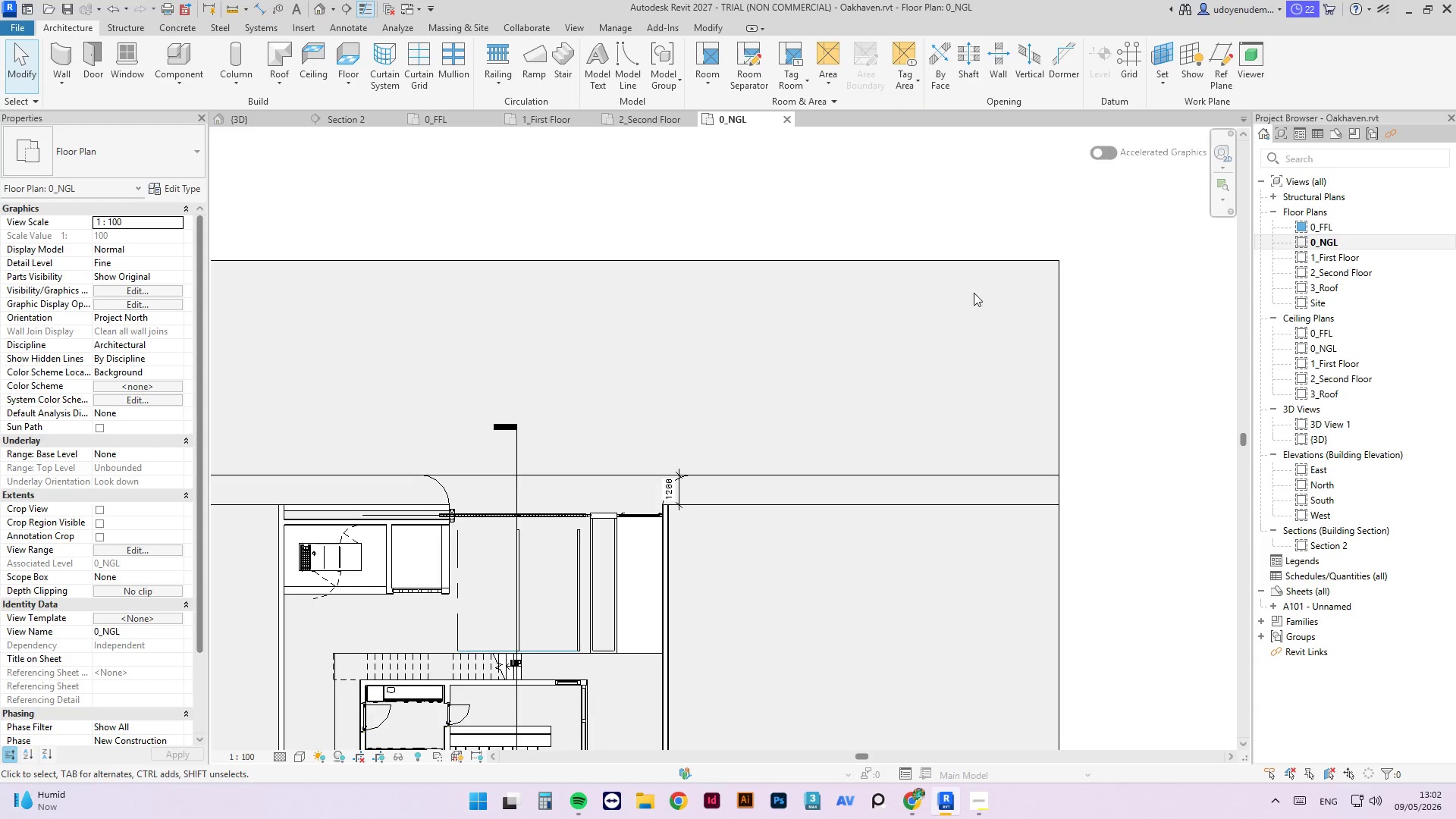 
scroll: coordinate [985, 297], scroll_direction: down, amount: 2.0
 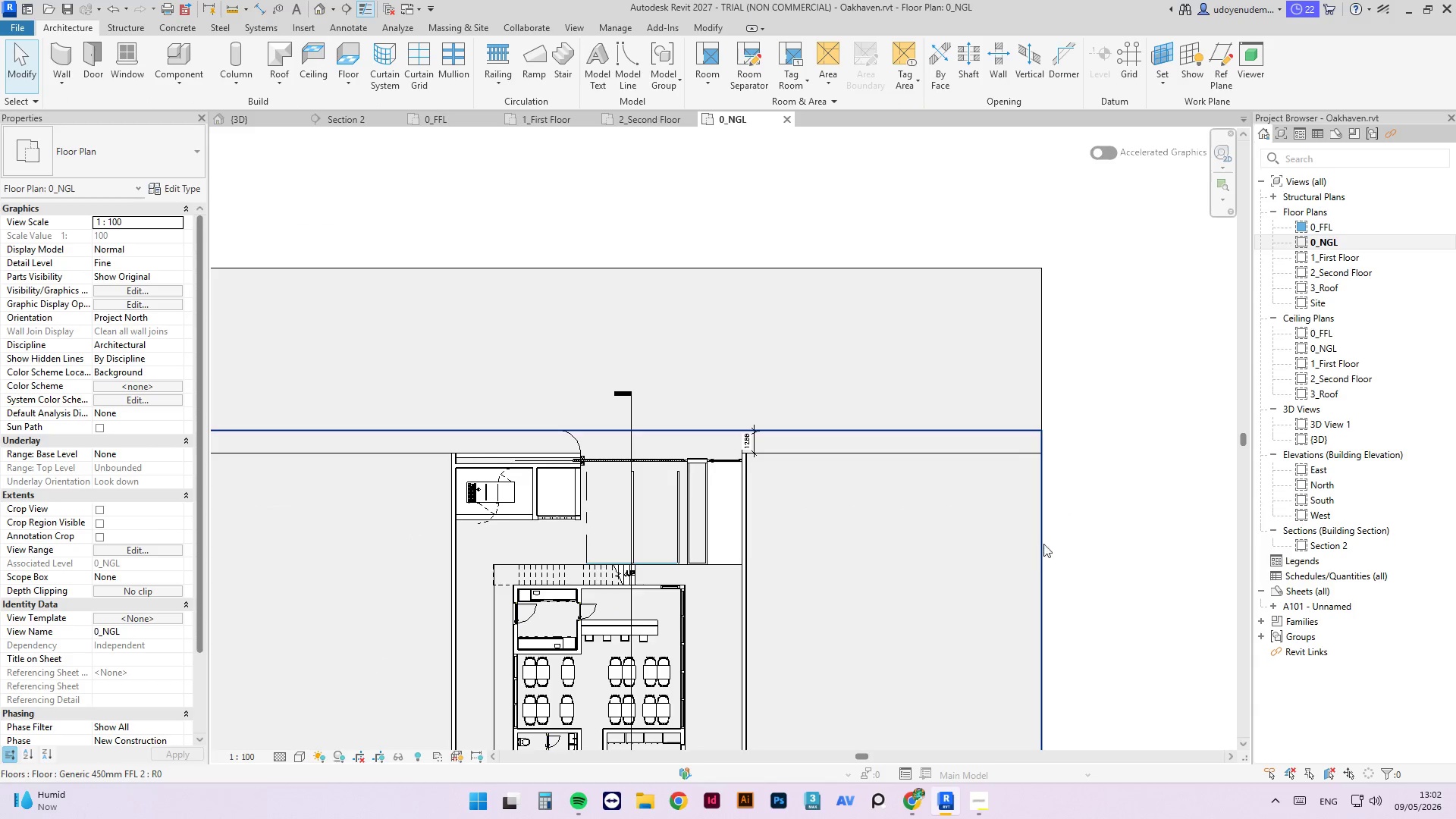 
left_click([1043, 532])
 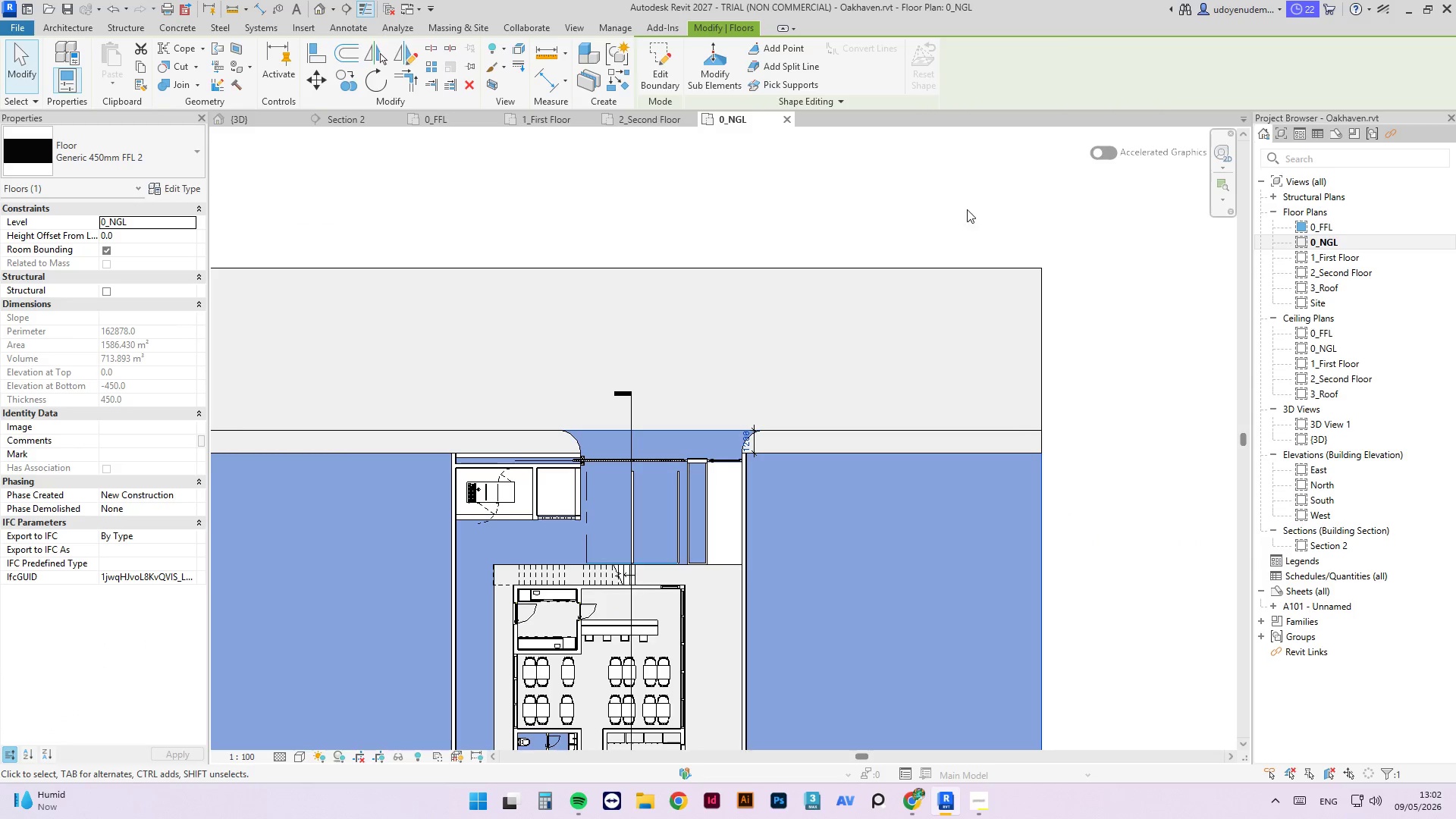 
type(cs)
 